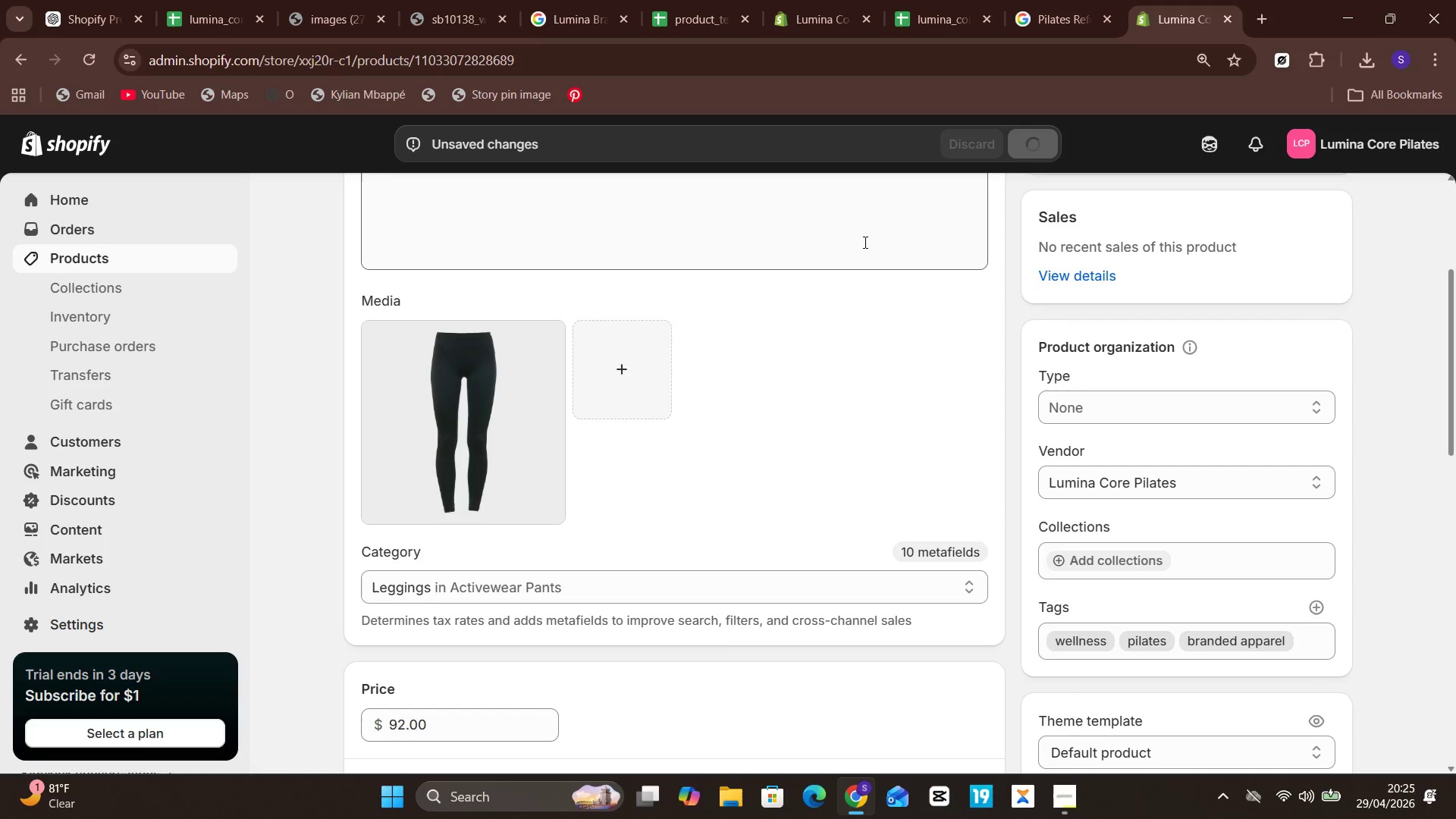 
left_click([93, 257])
 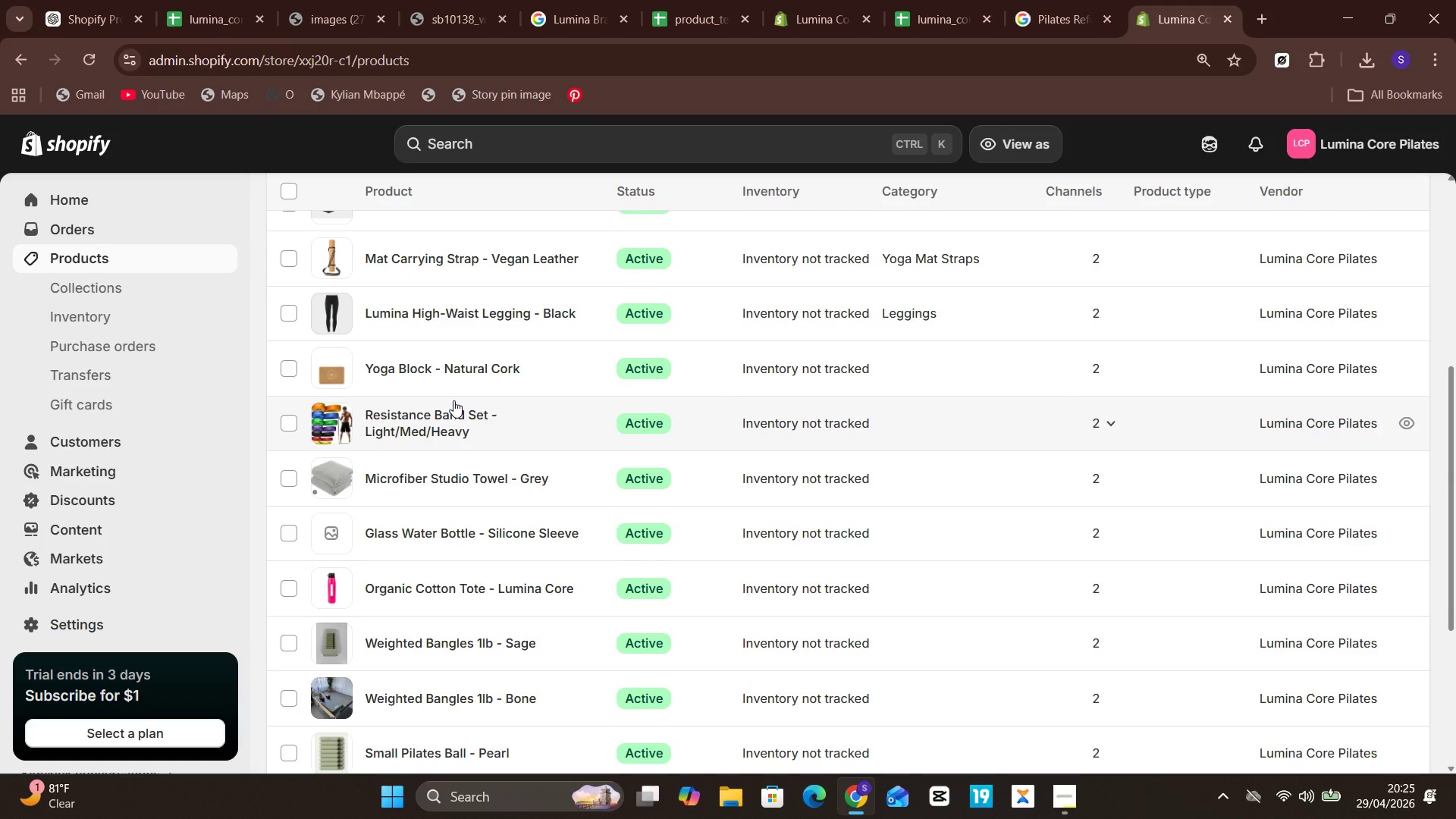 
wait(14.7)
 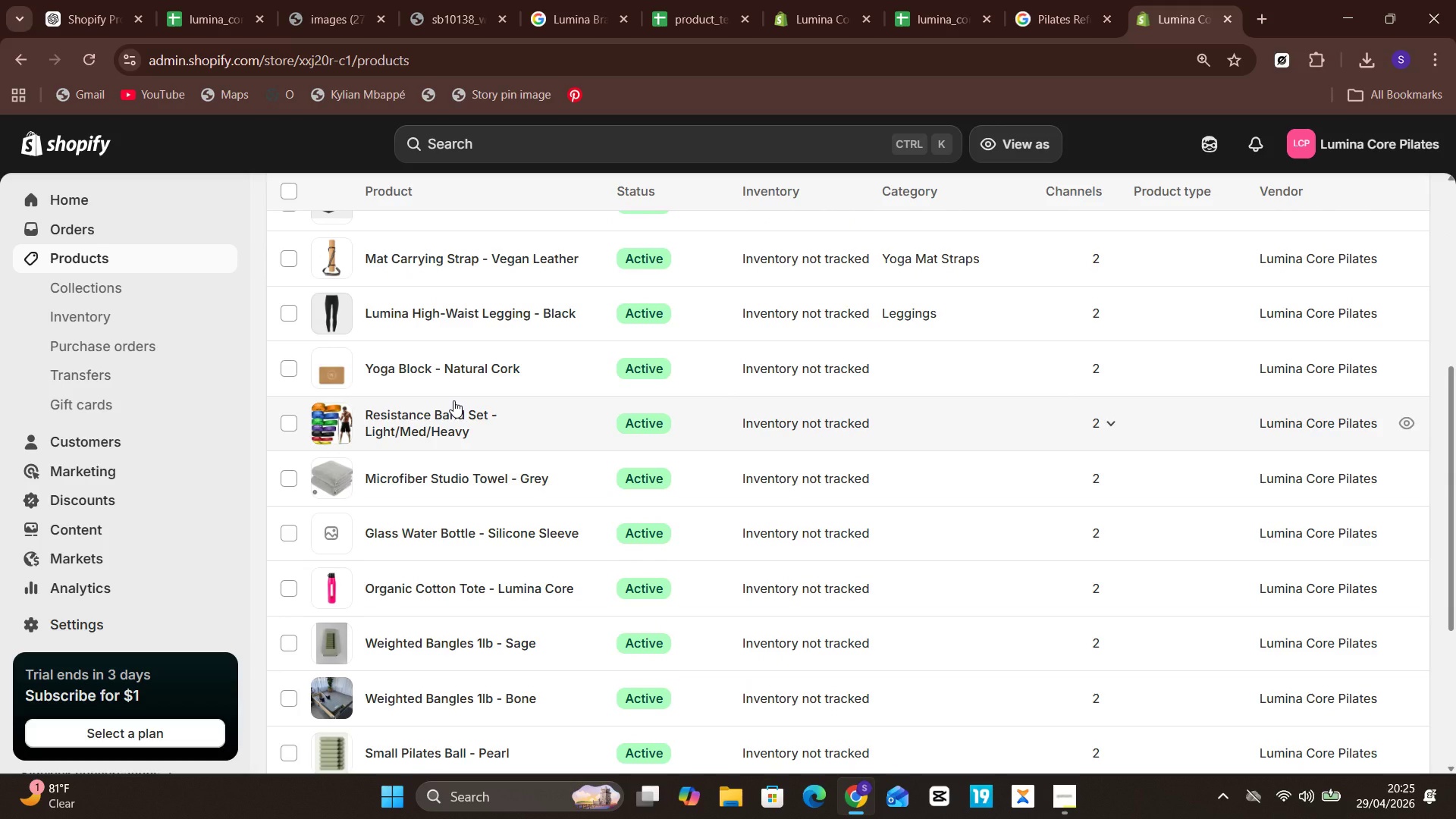 
left_click([453, 382])
 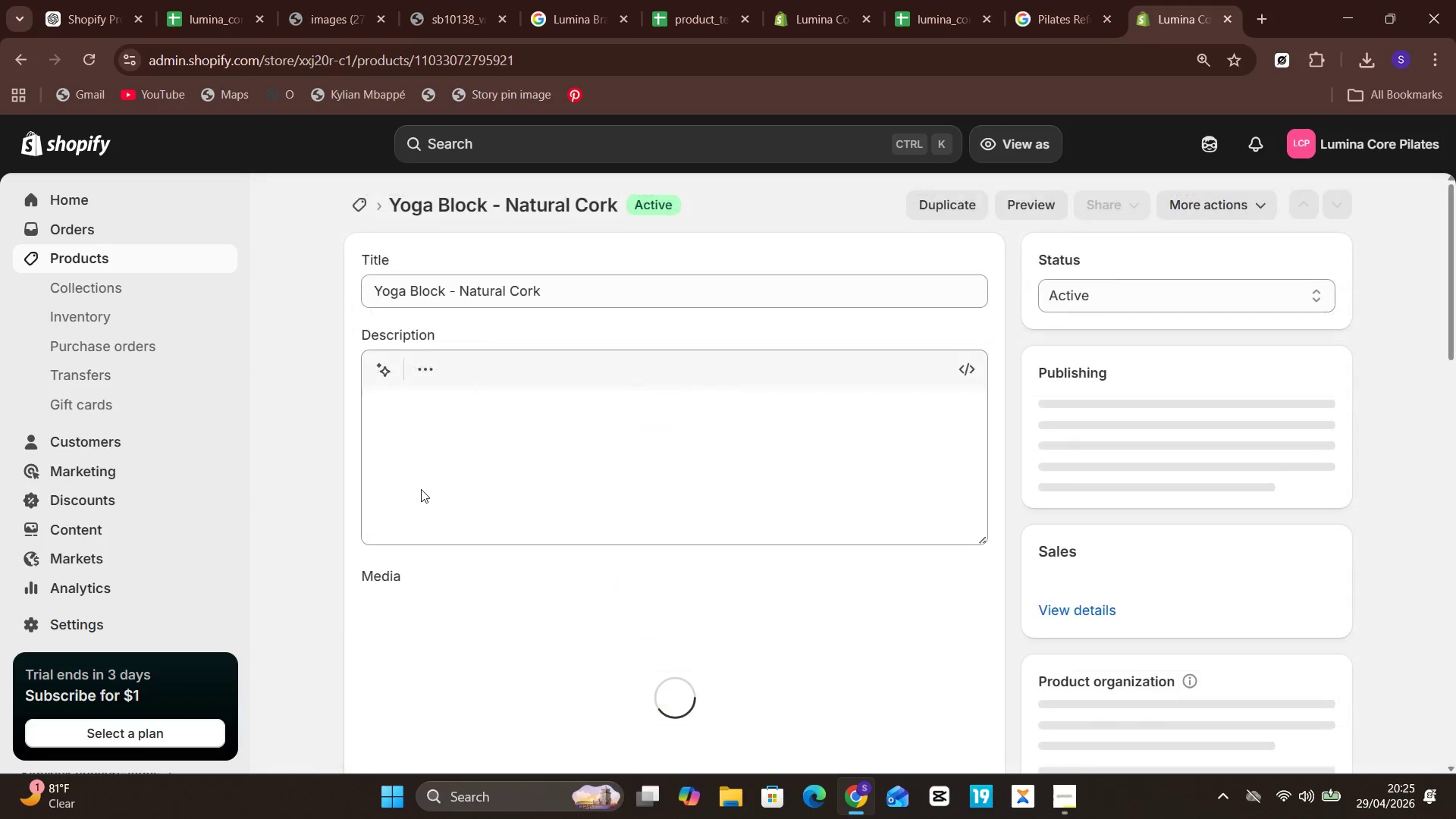 
mouse_move([418, 499])
 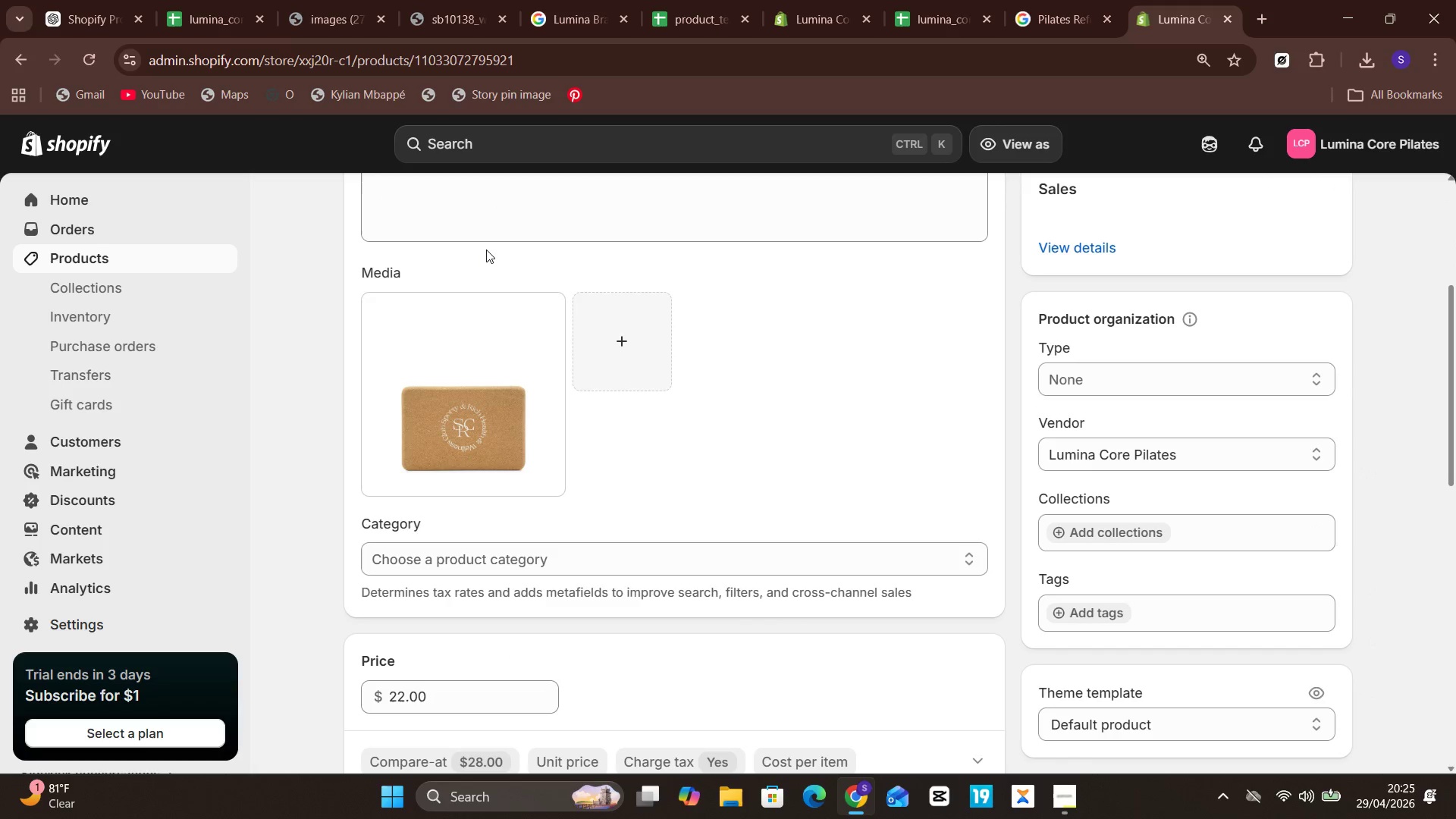 
left_click([486, 249])
 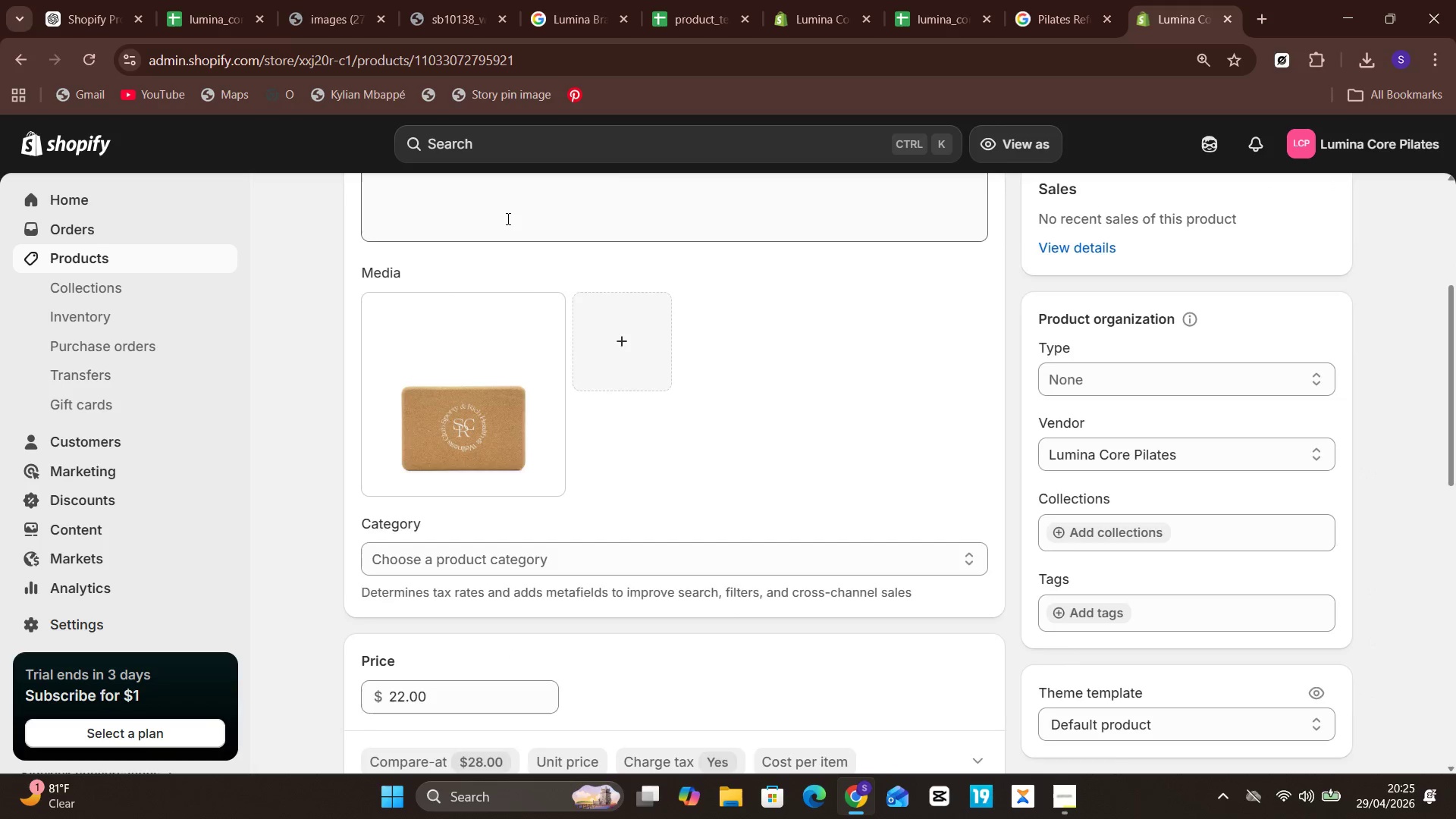 
left_click([507, 218])
 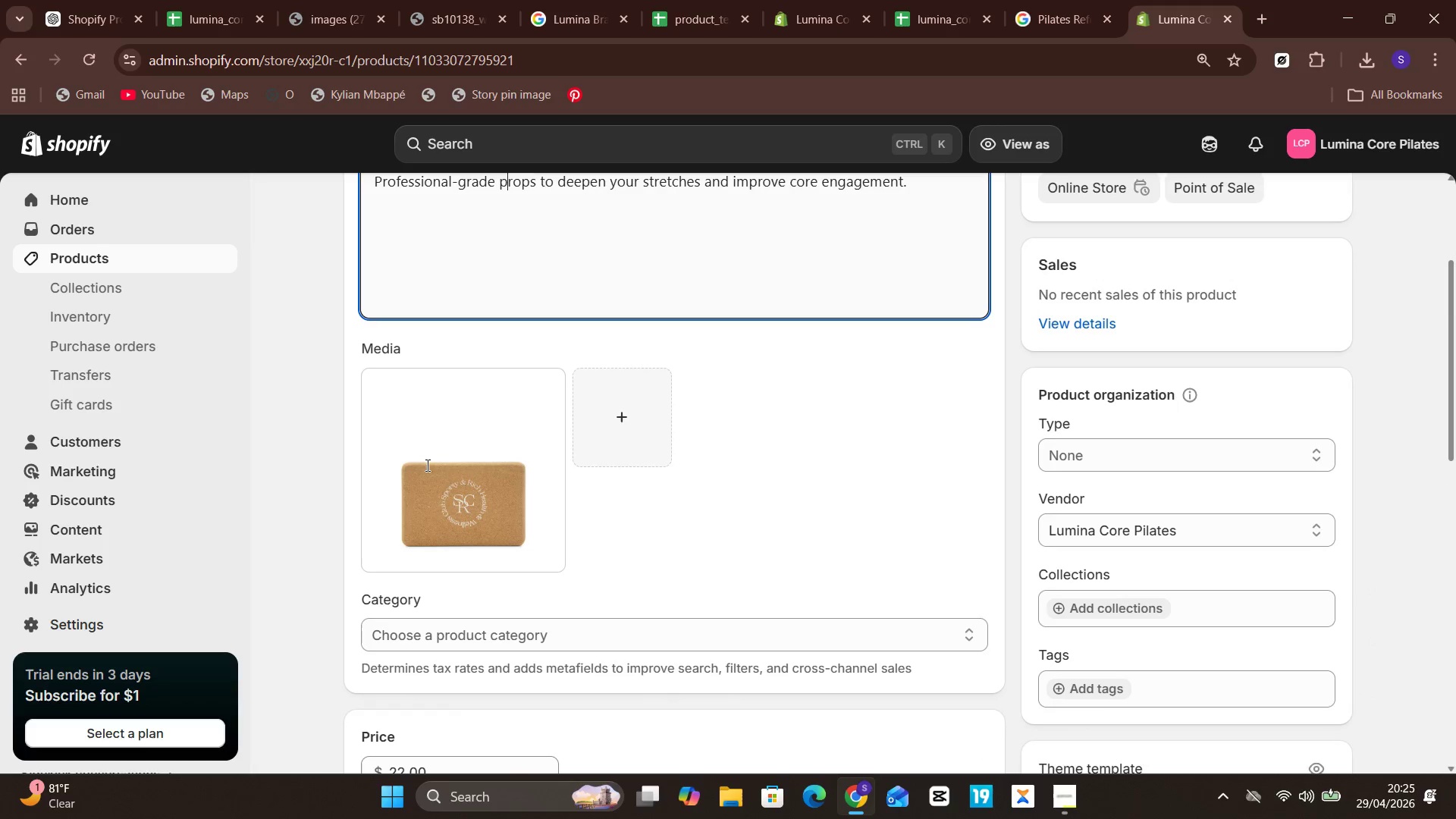 
left_click([427, 488])
 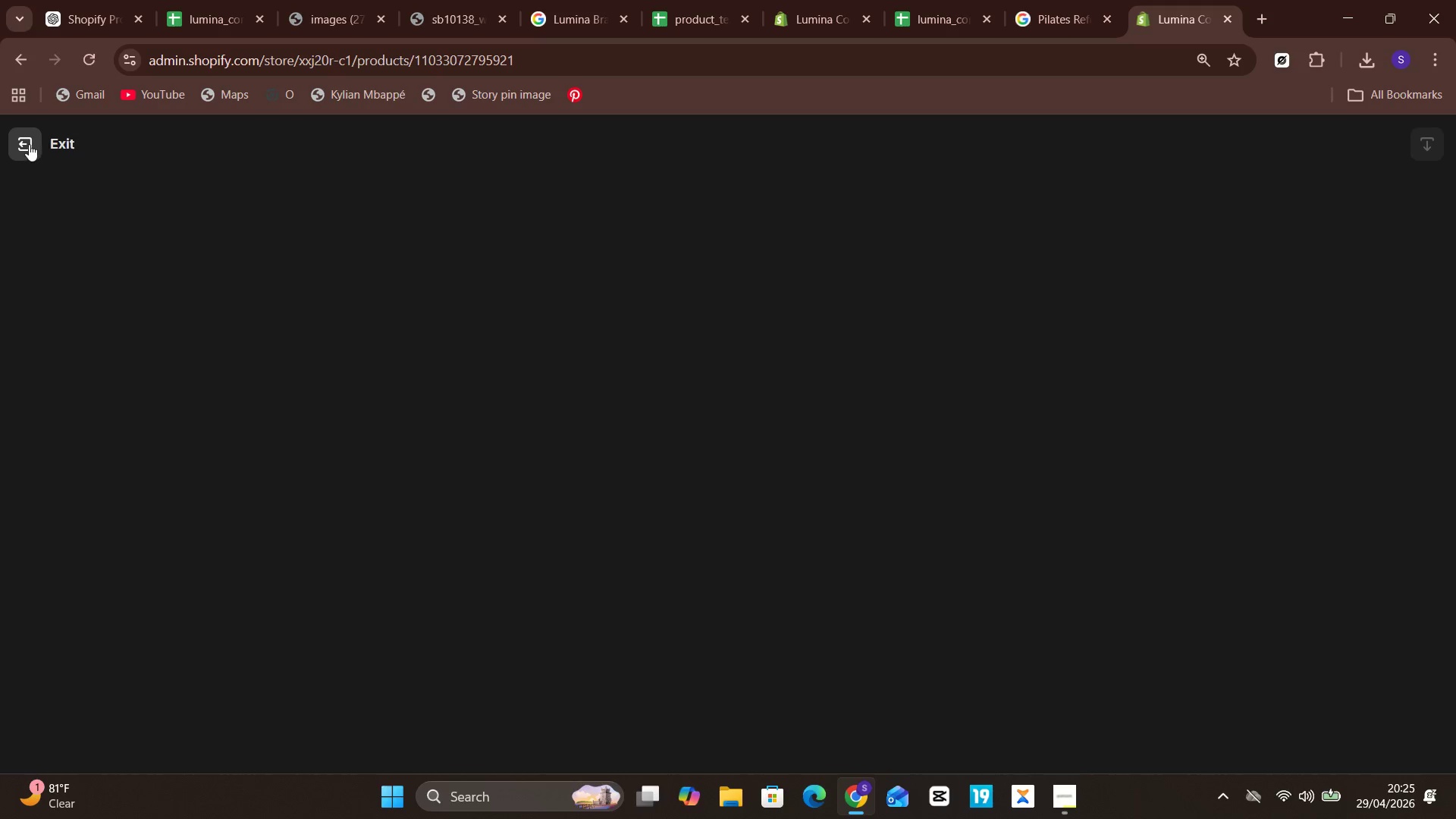 
left_click([27, 143])
 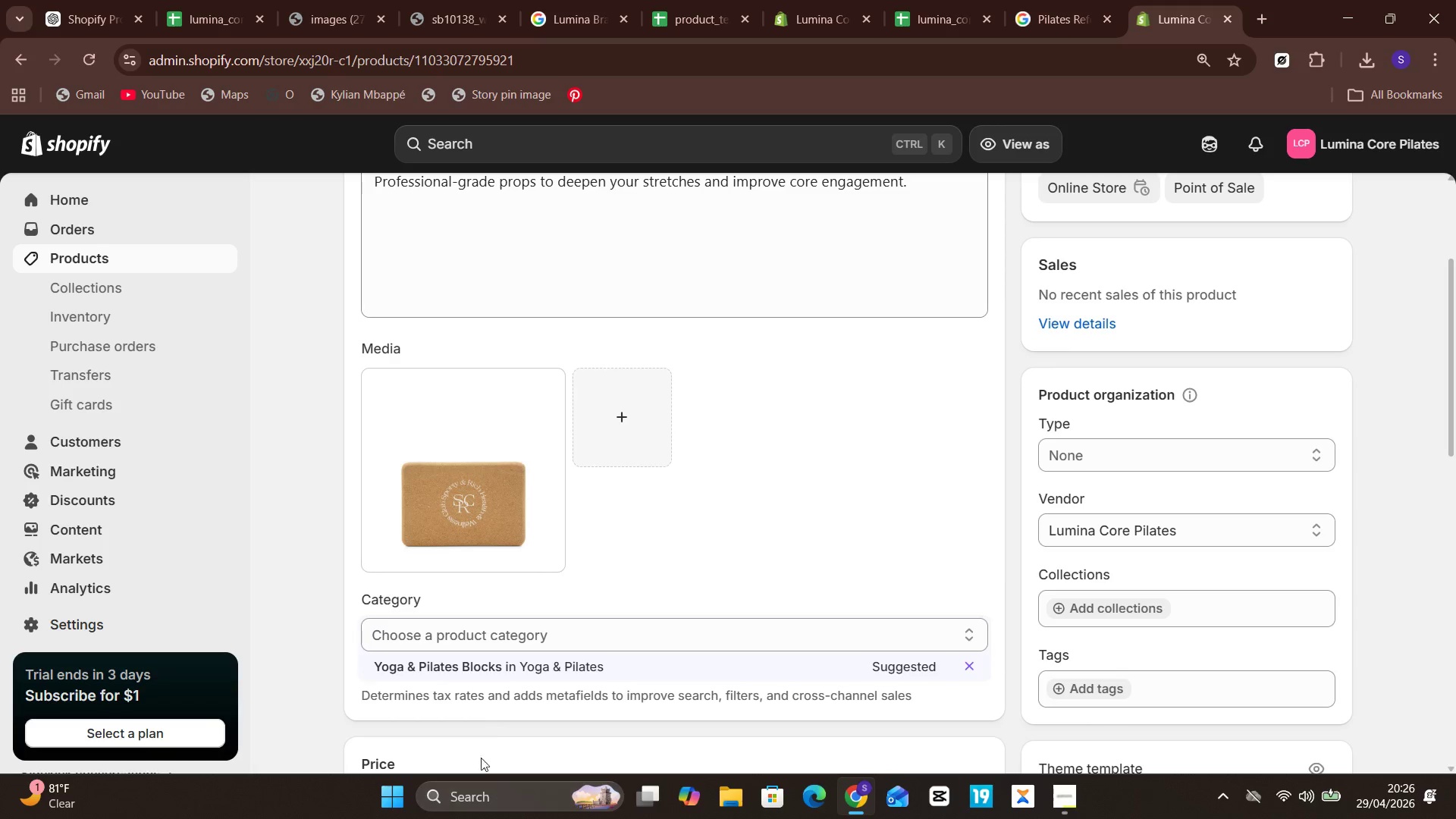 
left_click([510, 655])
 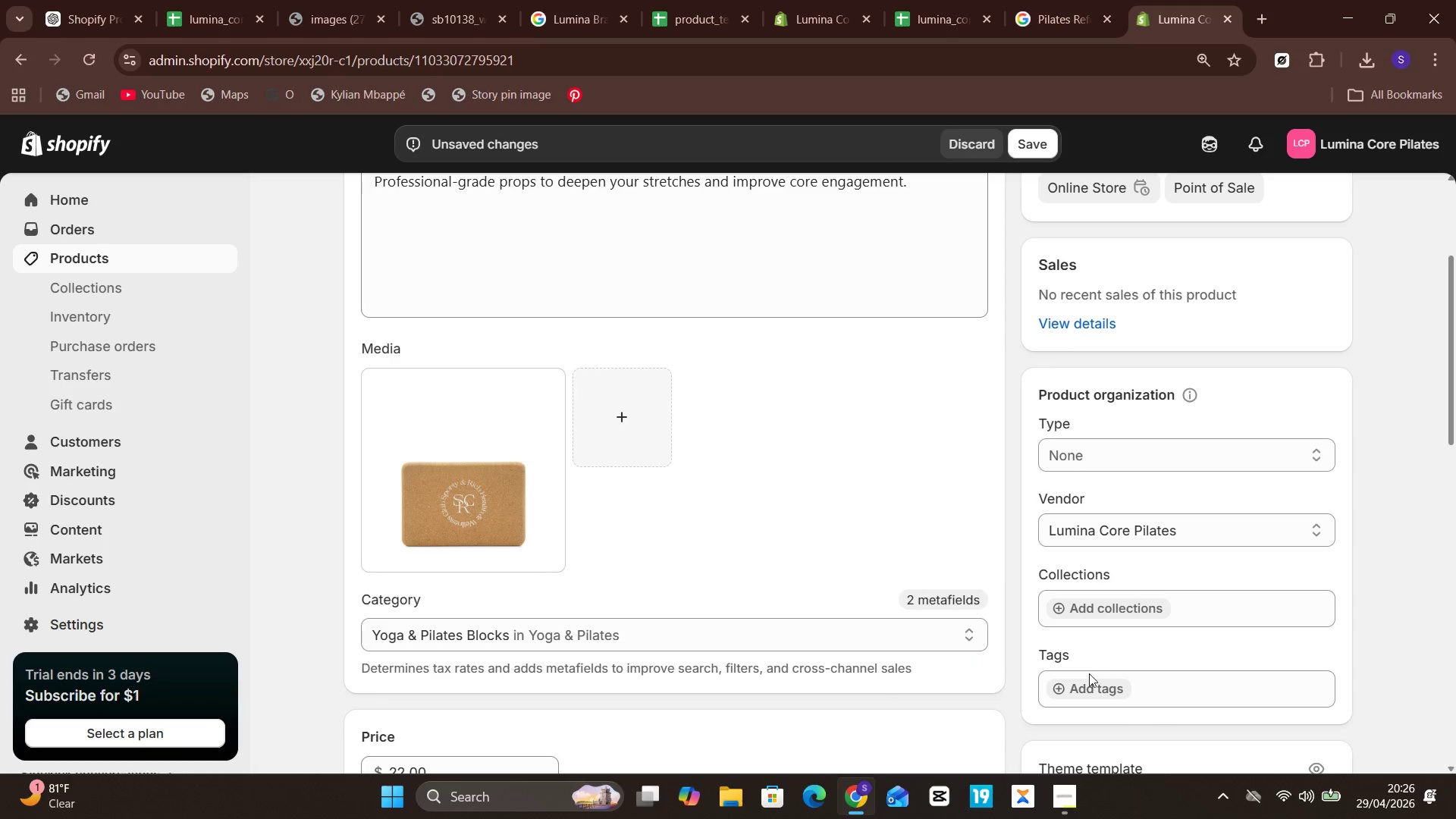 
left_click([1084, 683])
 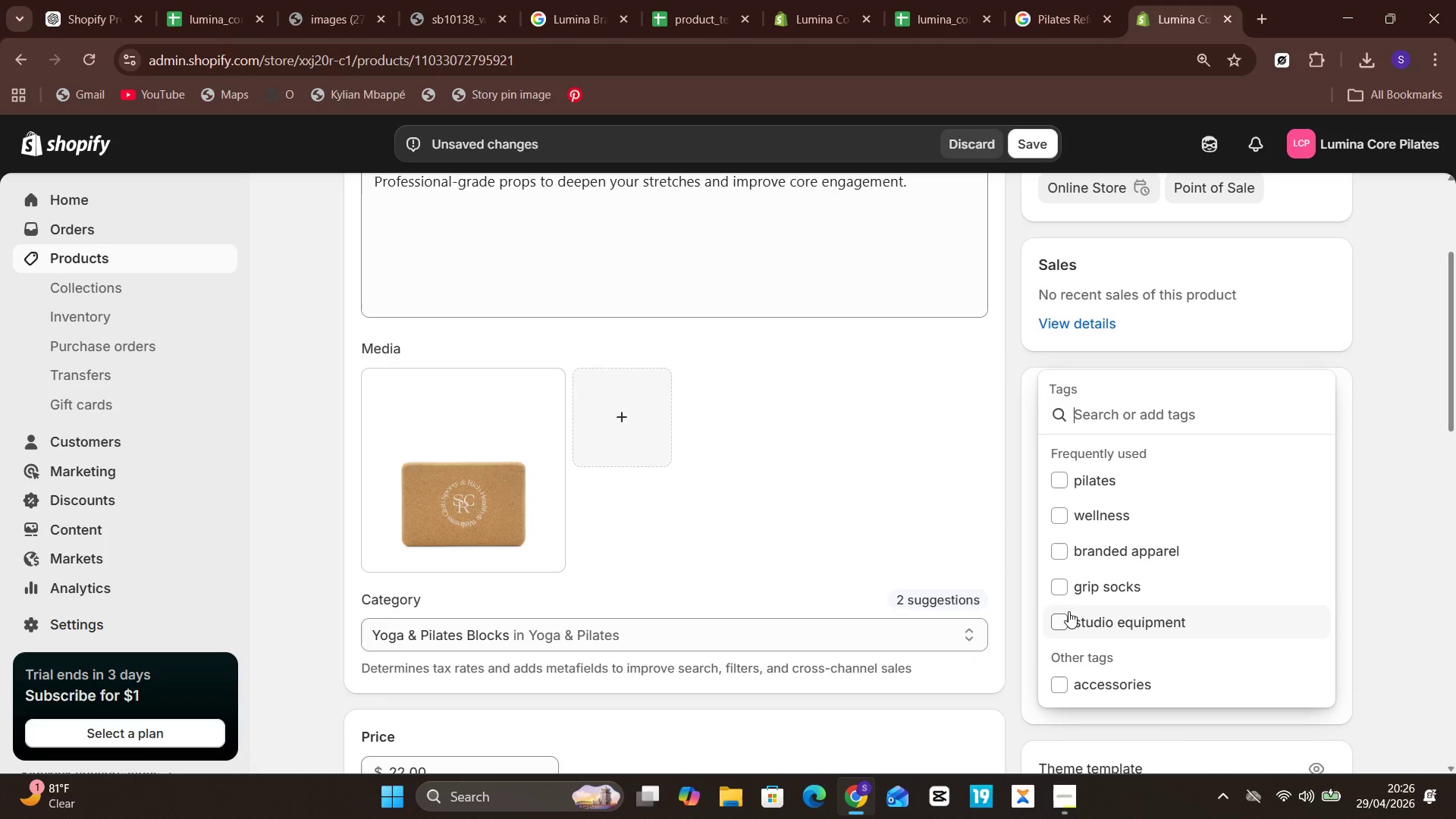 
left_click([1062, 614])
 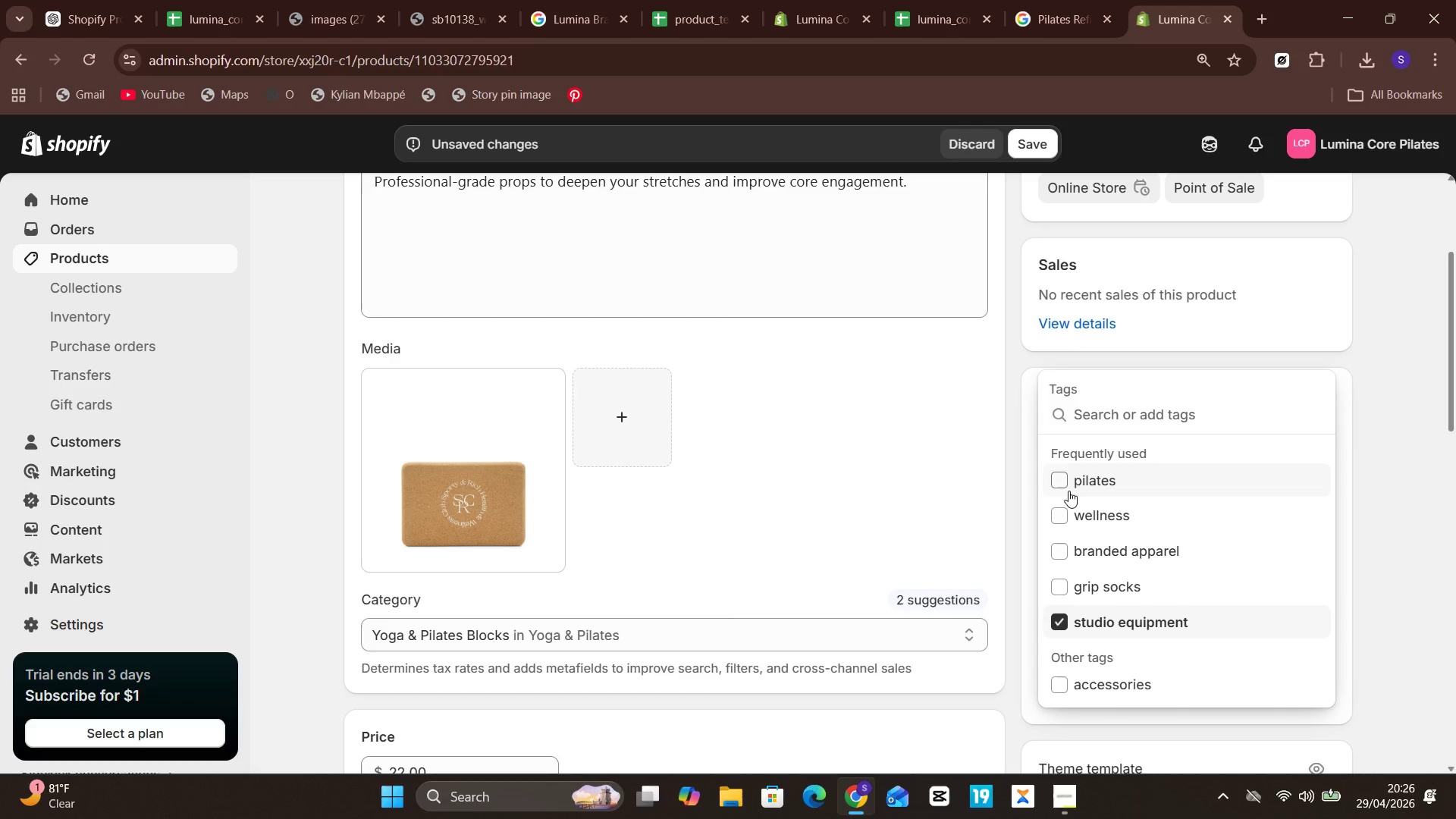 
left_click([1066, 482])
 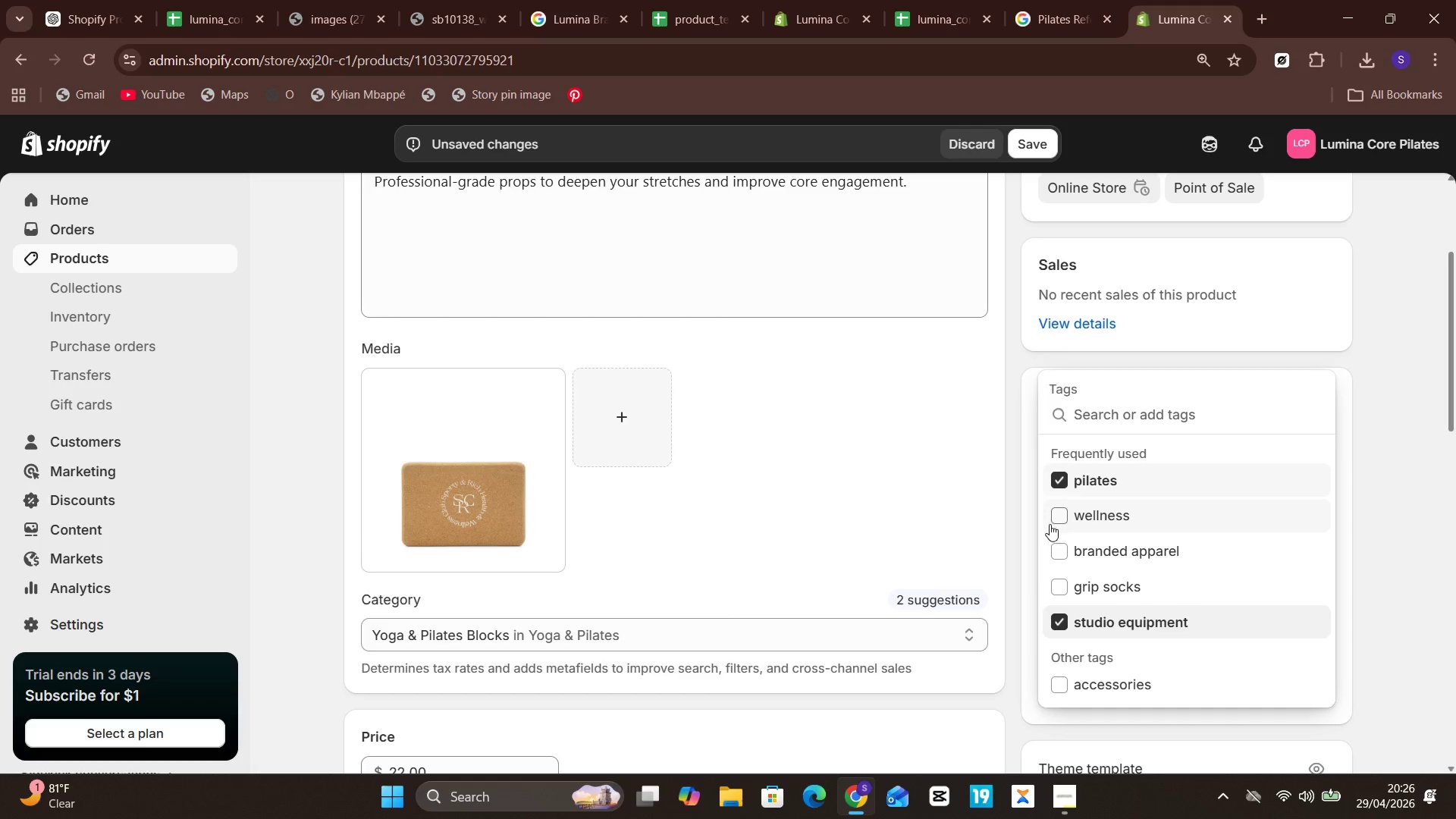 
left_click([1050, 524])
 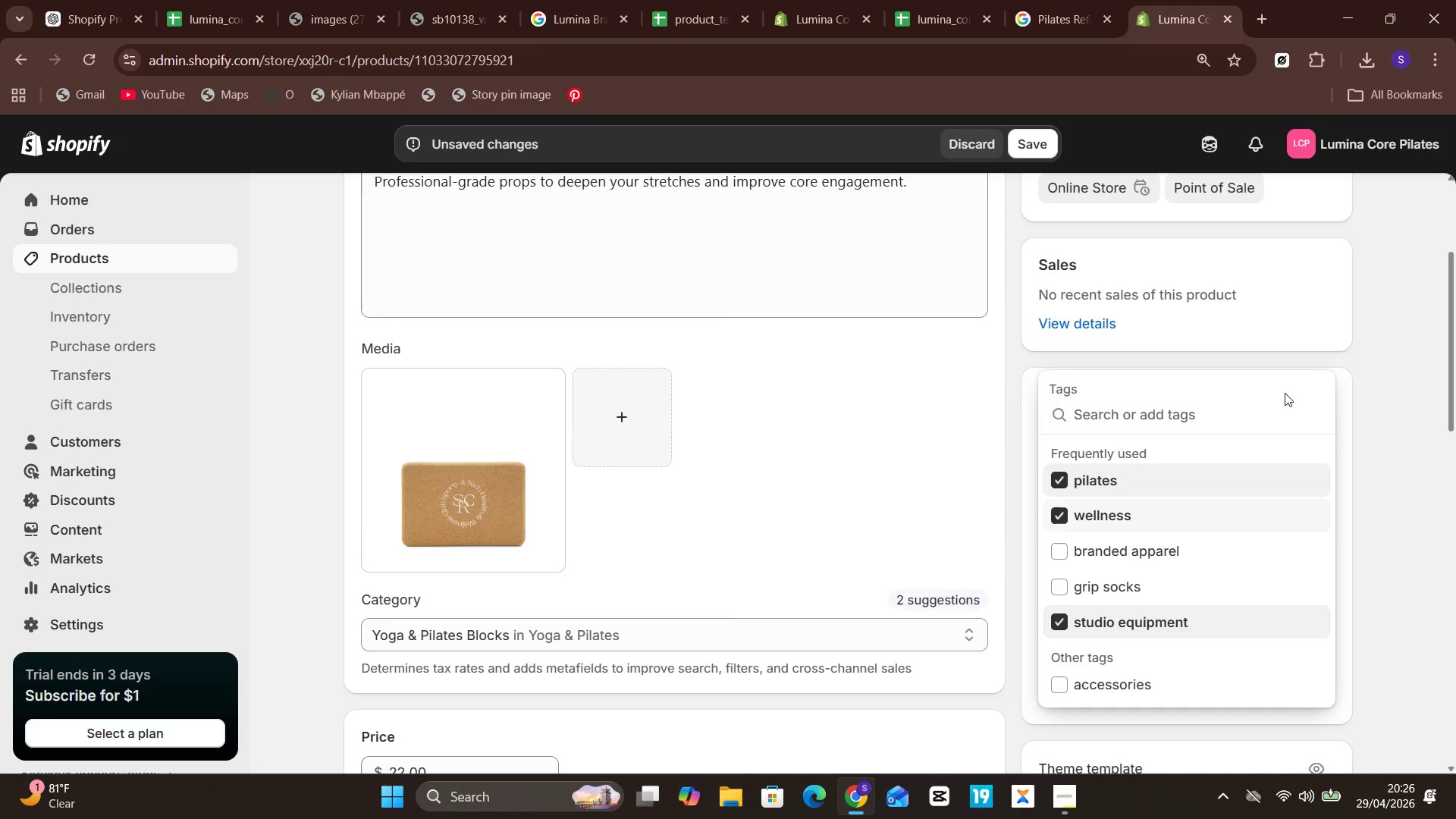 
left_click([1389, 436])
 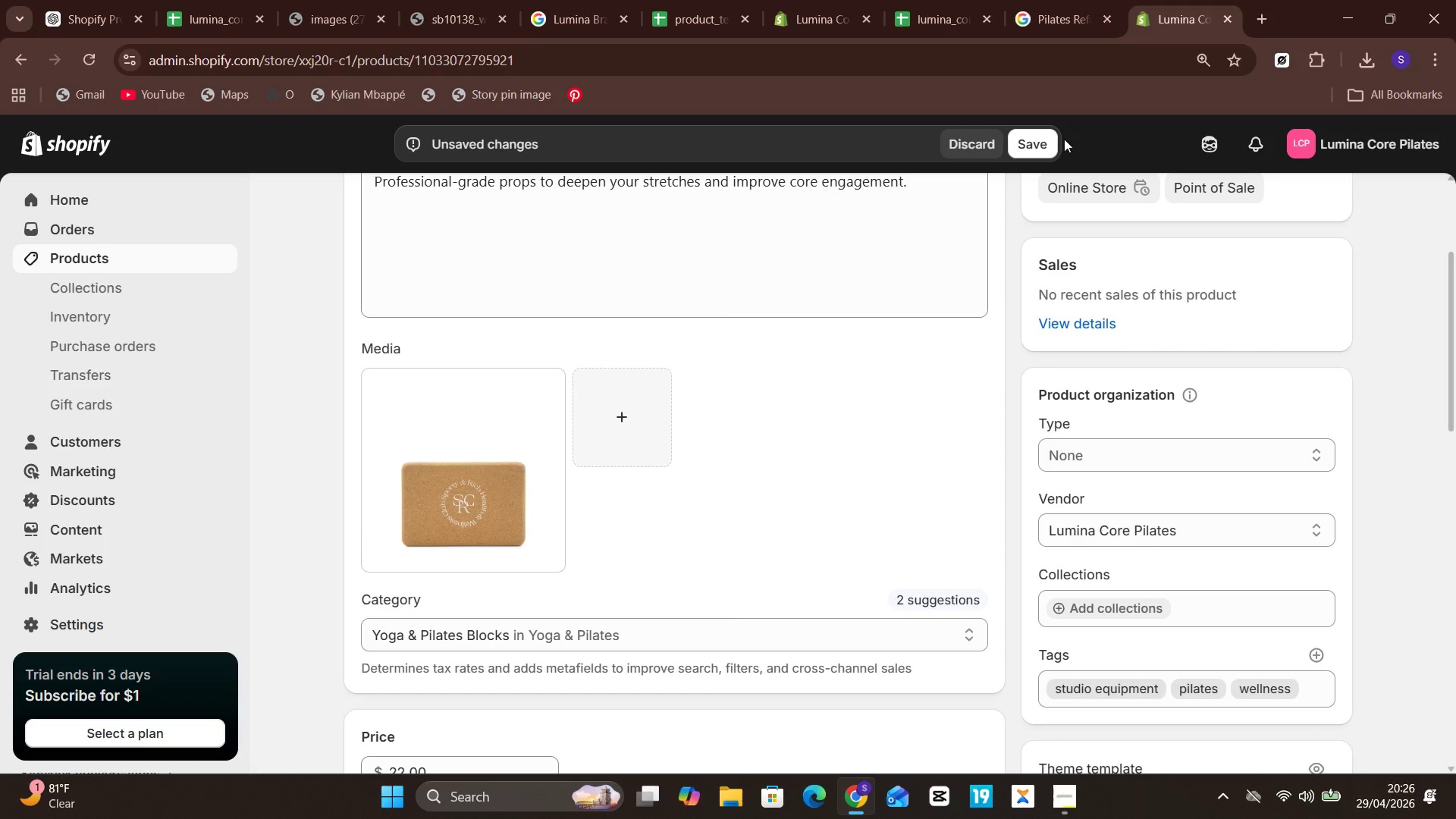 
left_click([1053, 140])
 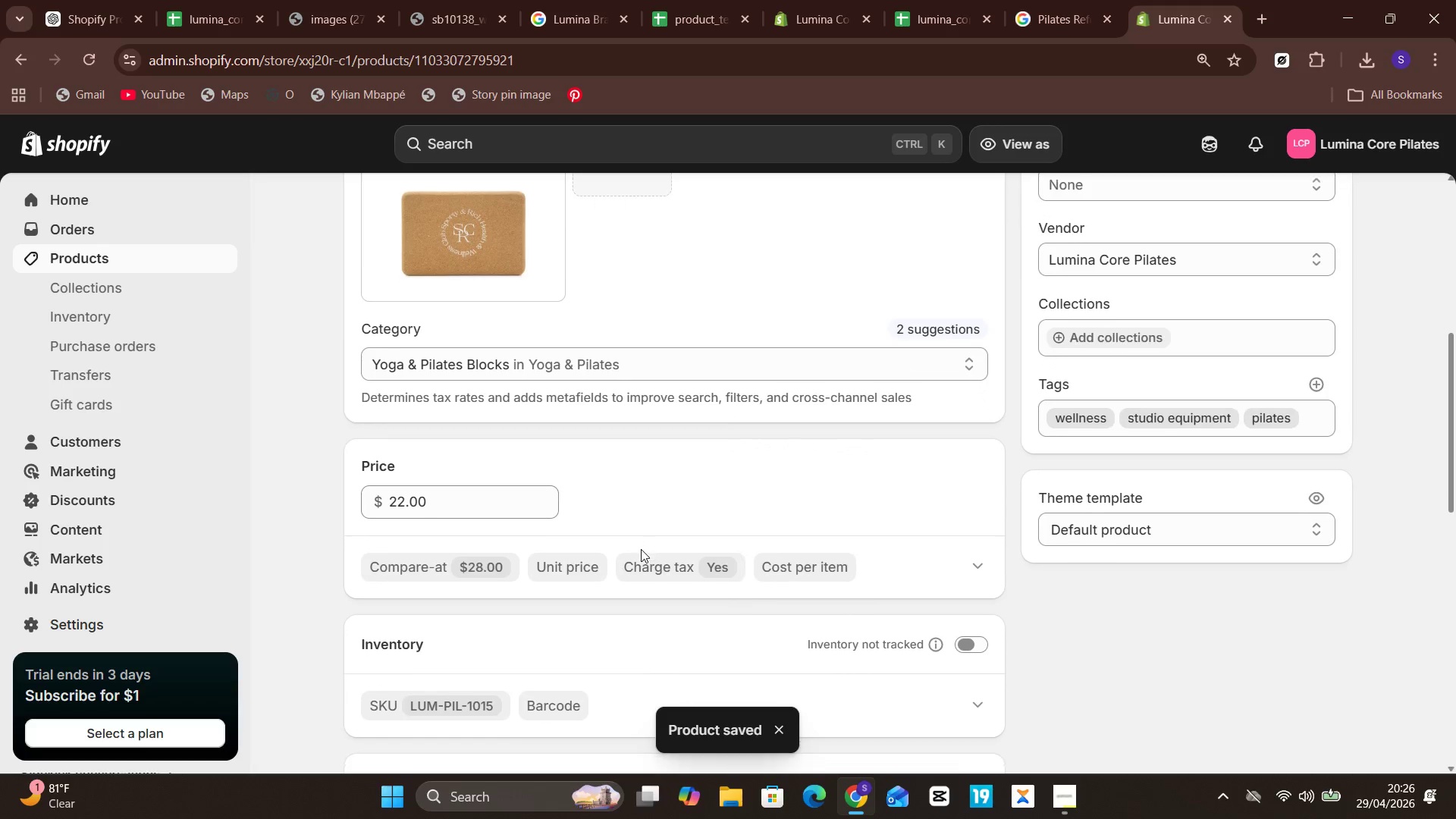 
wait(7.53)
 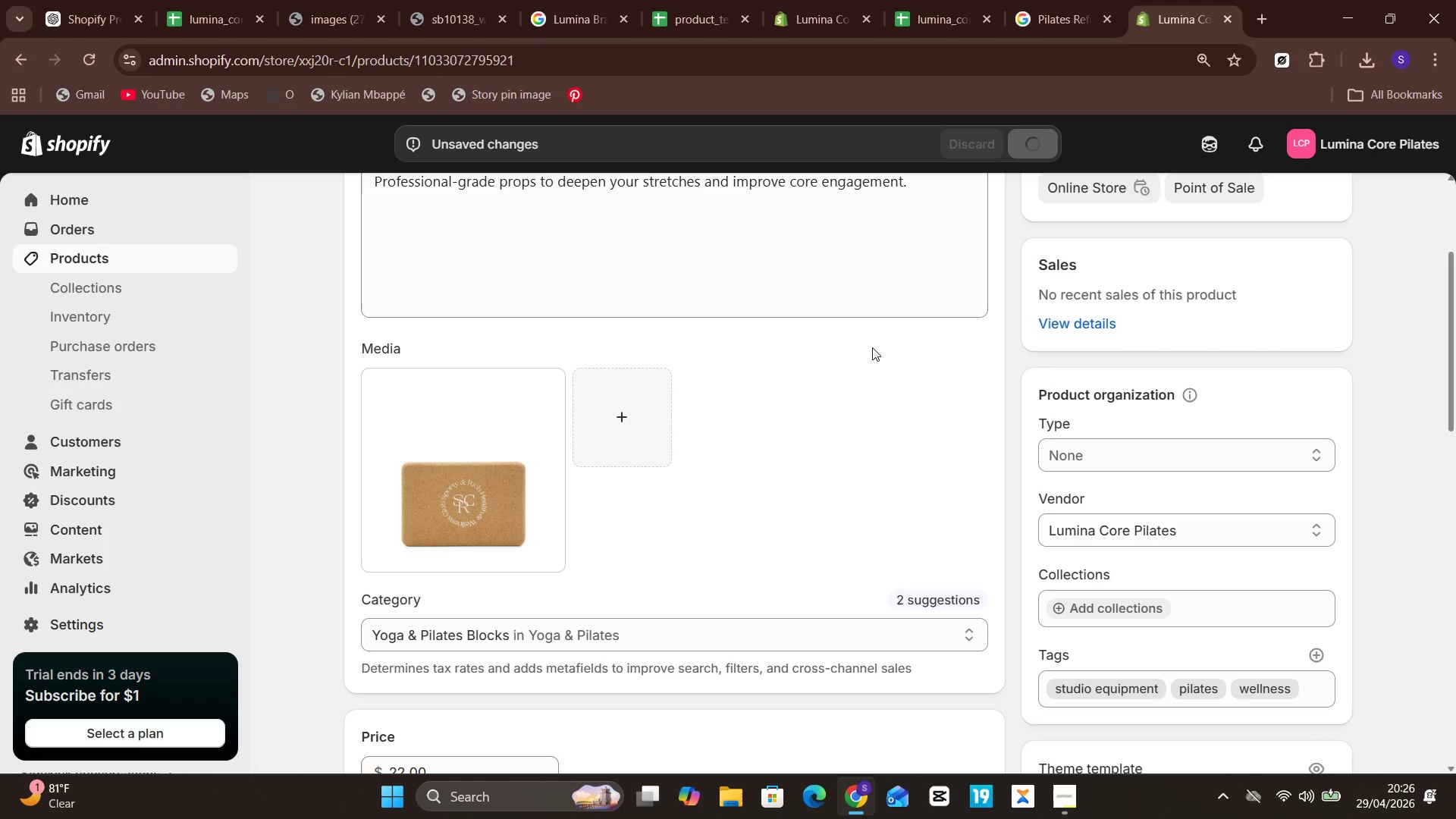 
left_click([120, 257])
 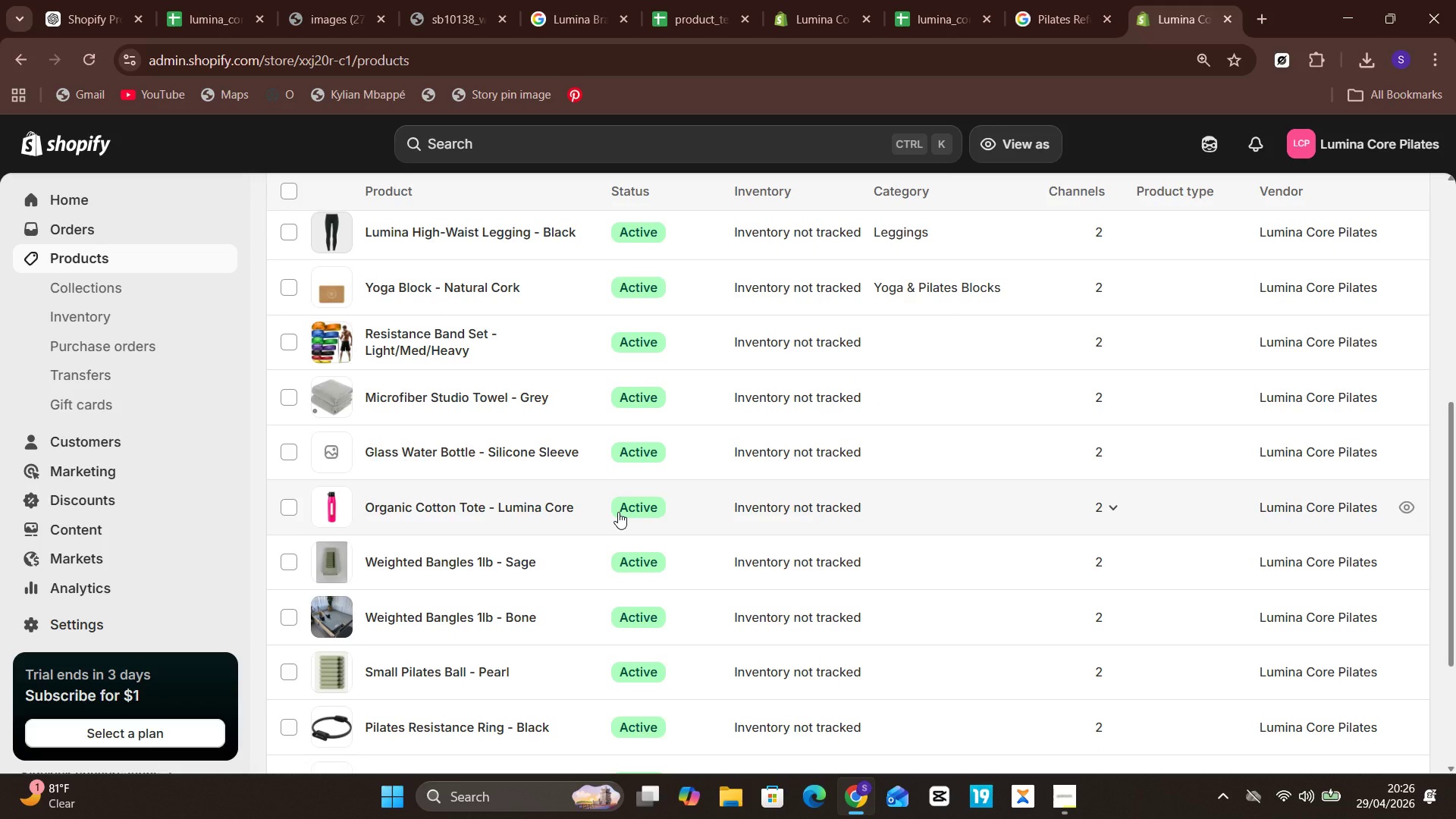 
wait(7.53)
 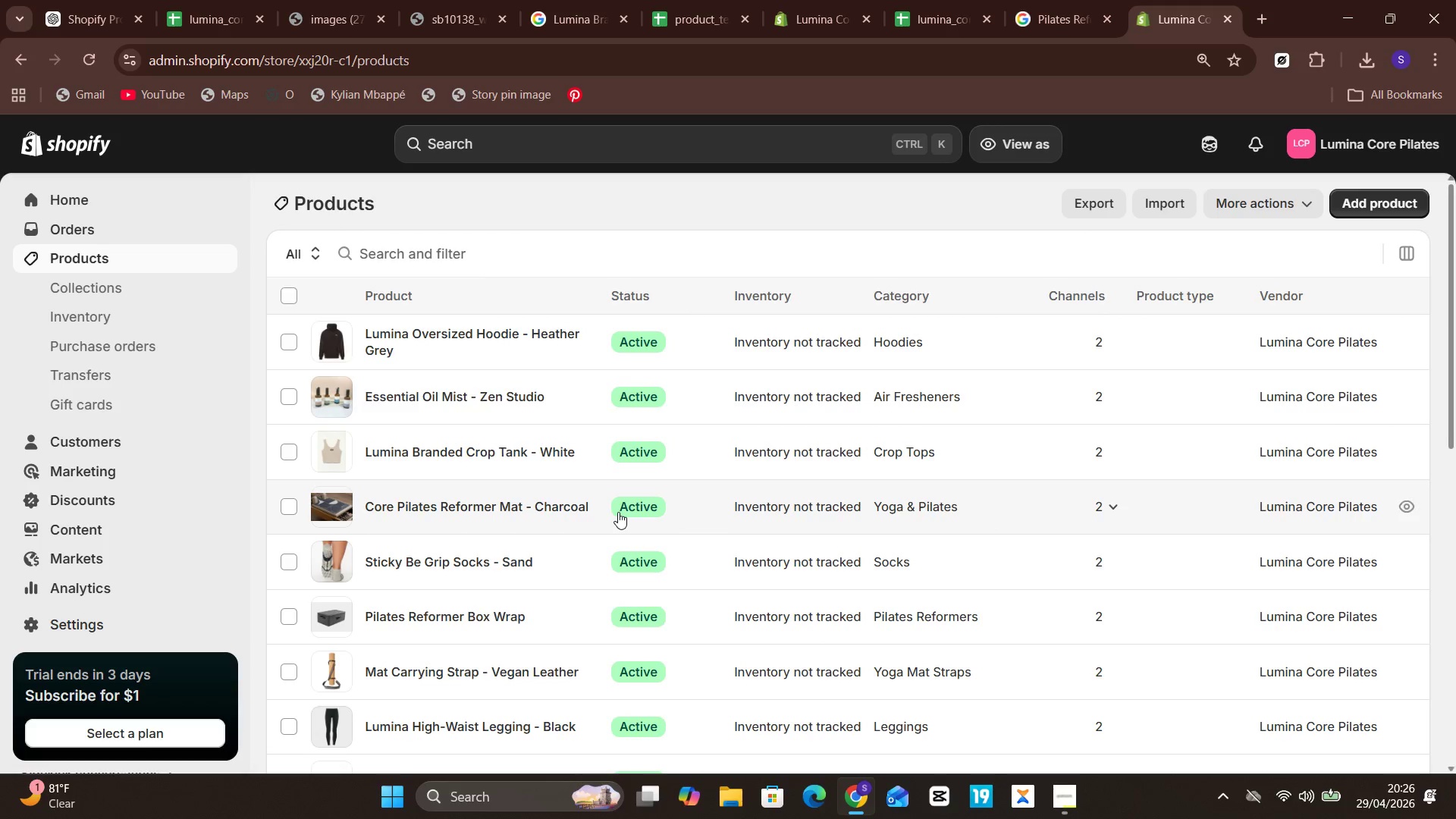 
left_click([445, 329])
 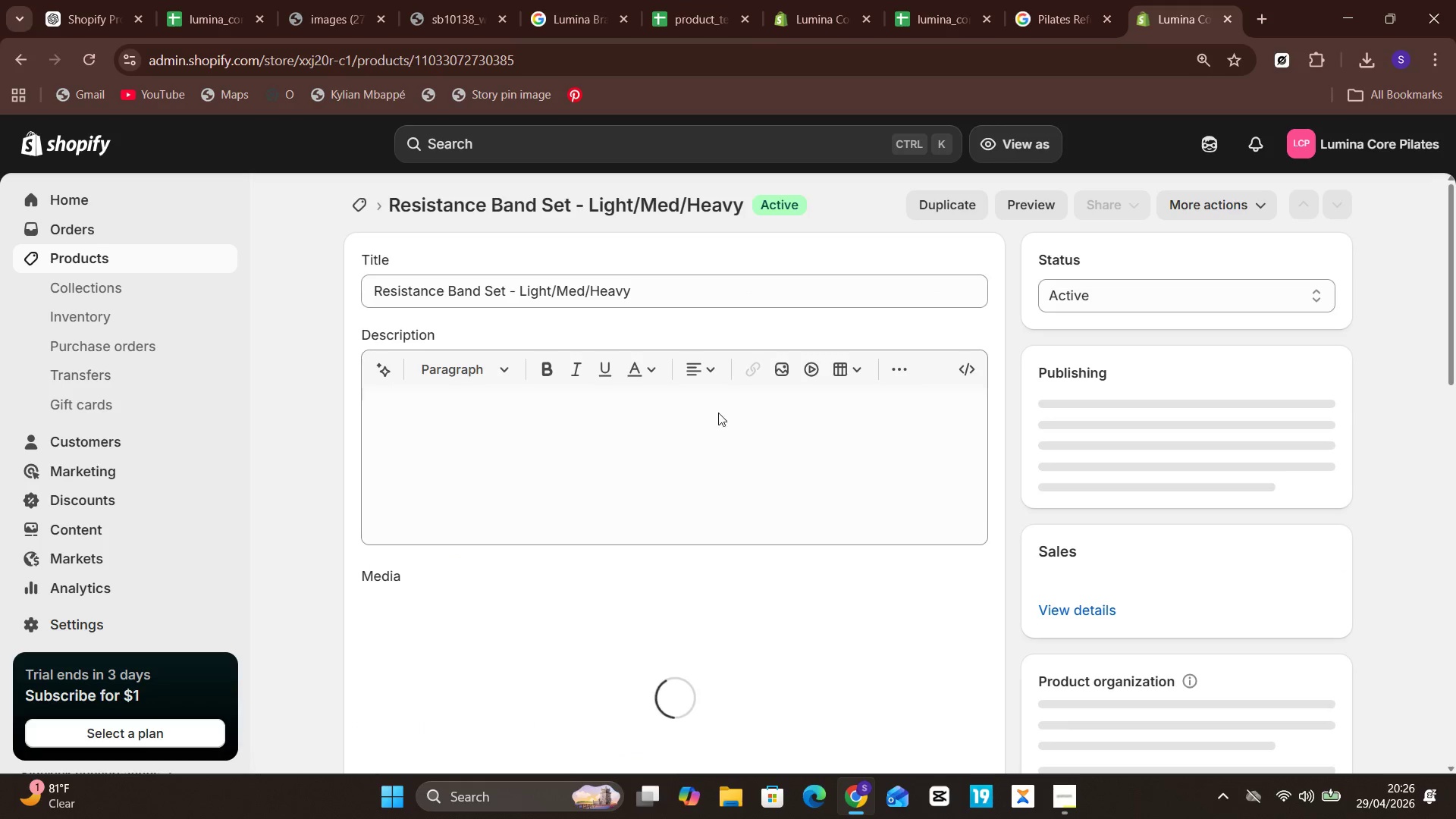 
left_click([492, 502])
 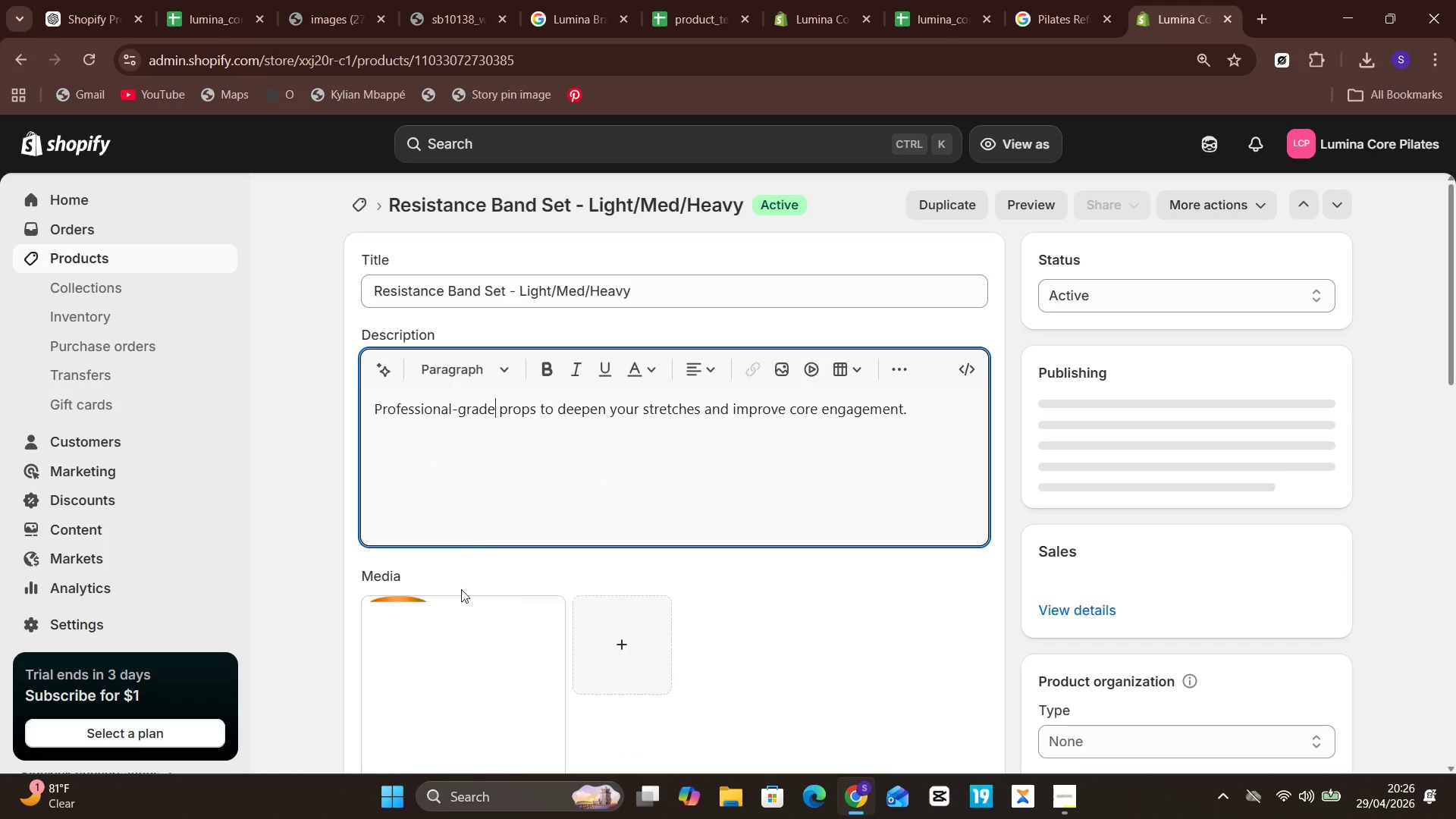 
left_click([445, 651])
 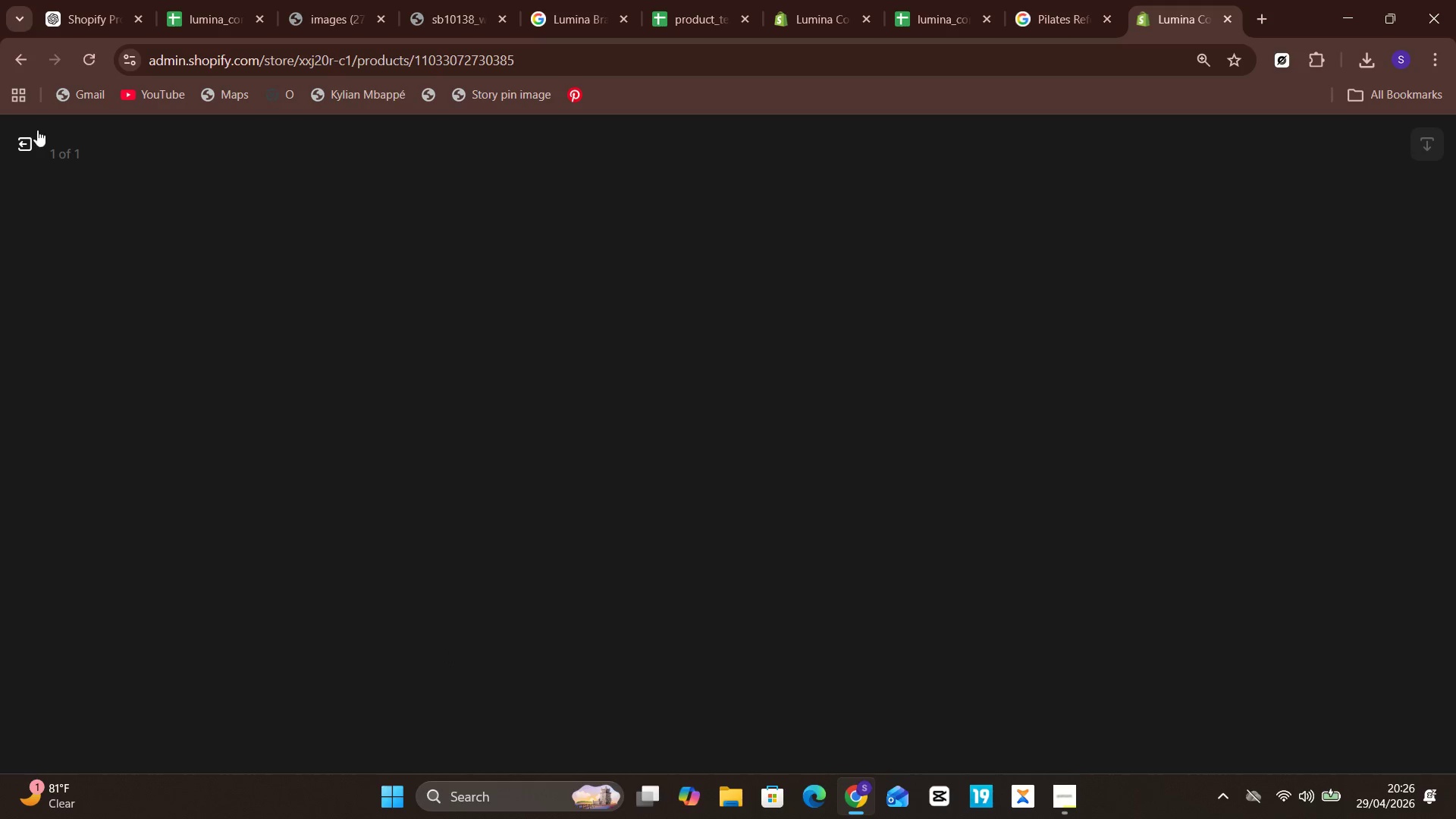 
left_click([27, 138])
 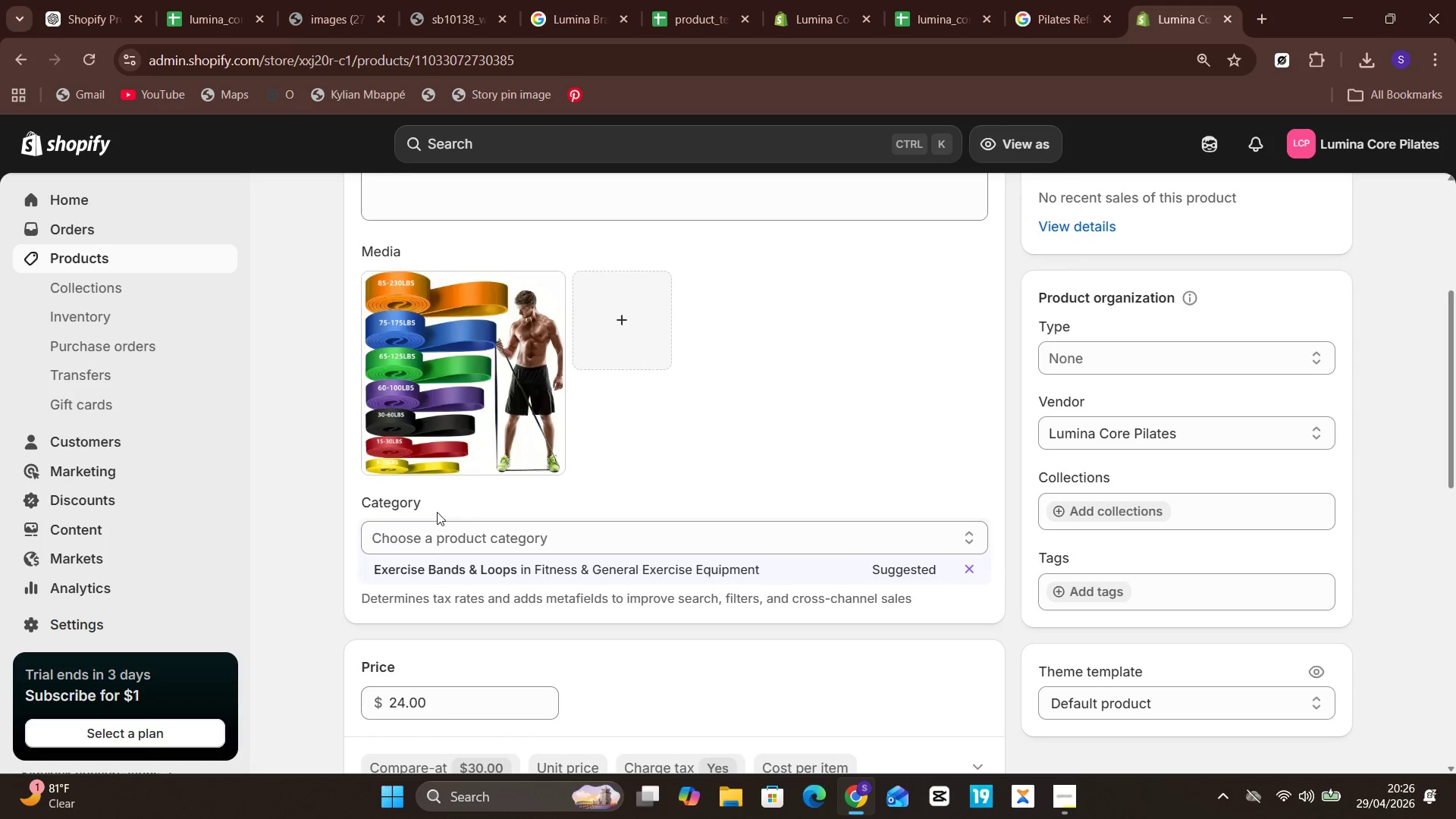 
left_click([441, 563])
 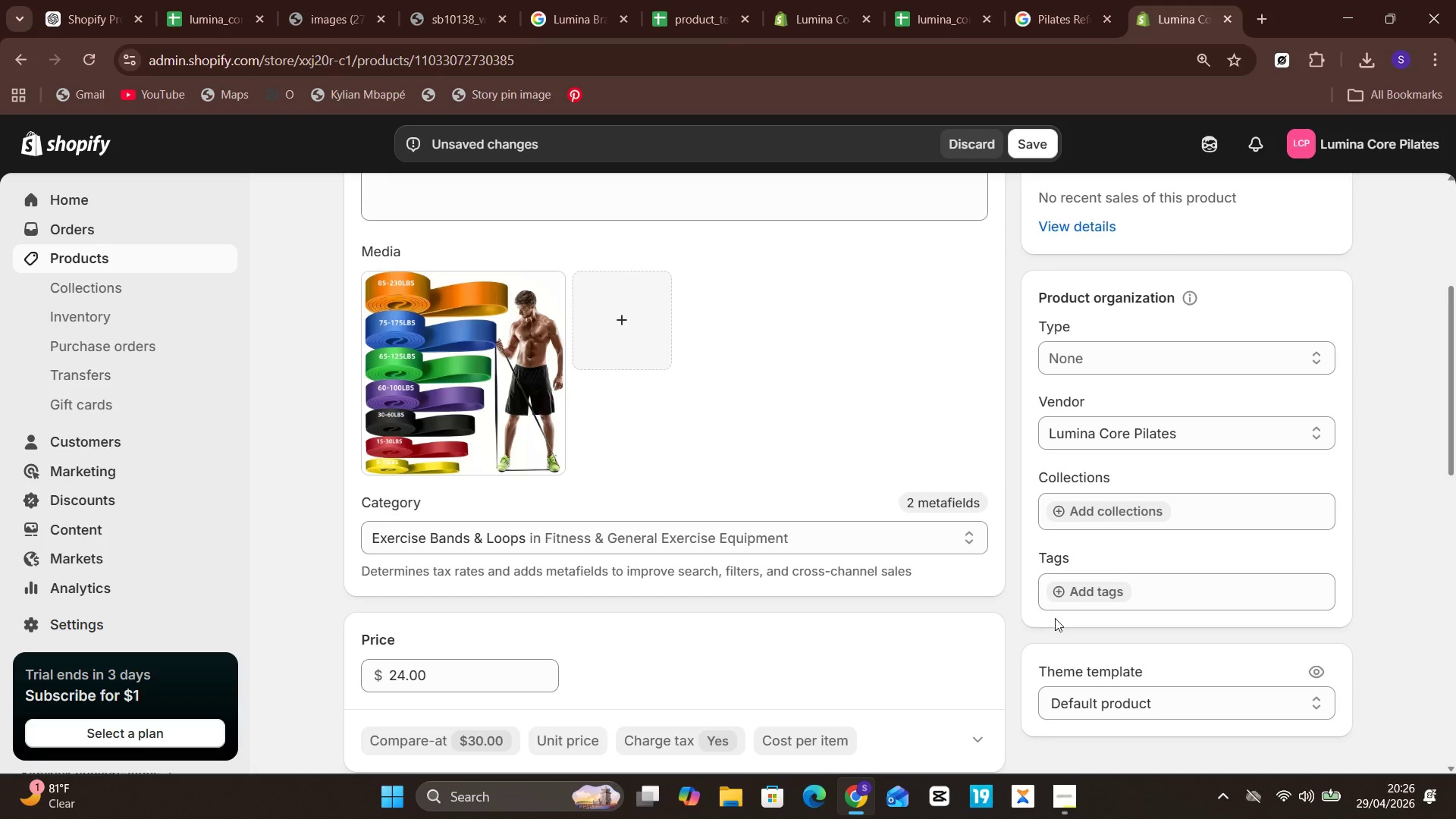 
left_click([1094, 597])
 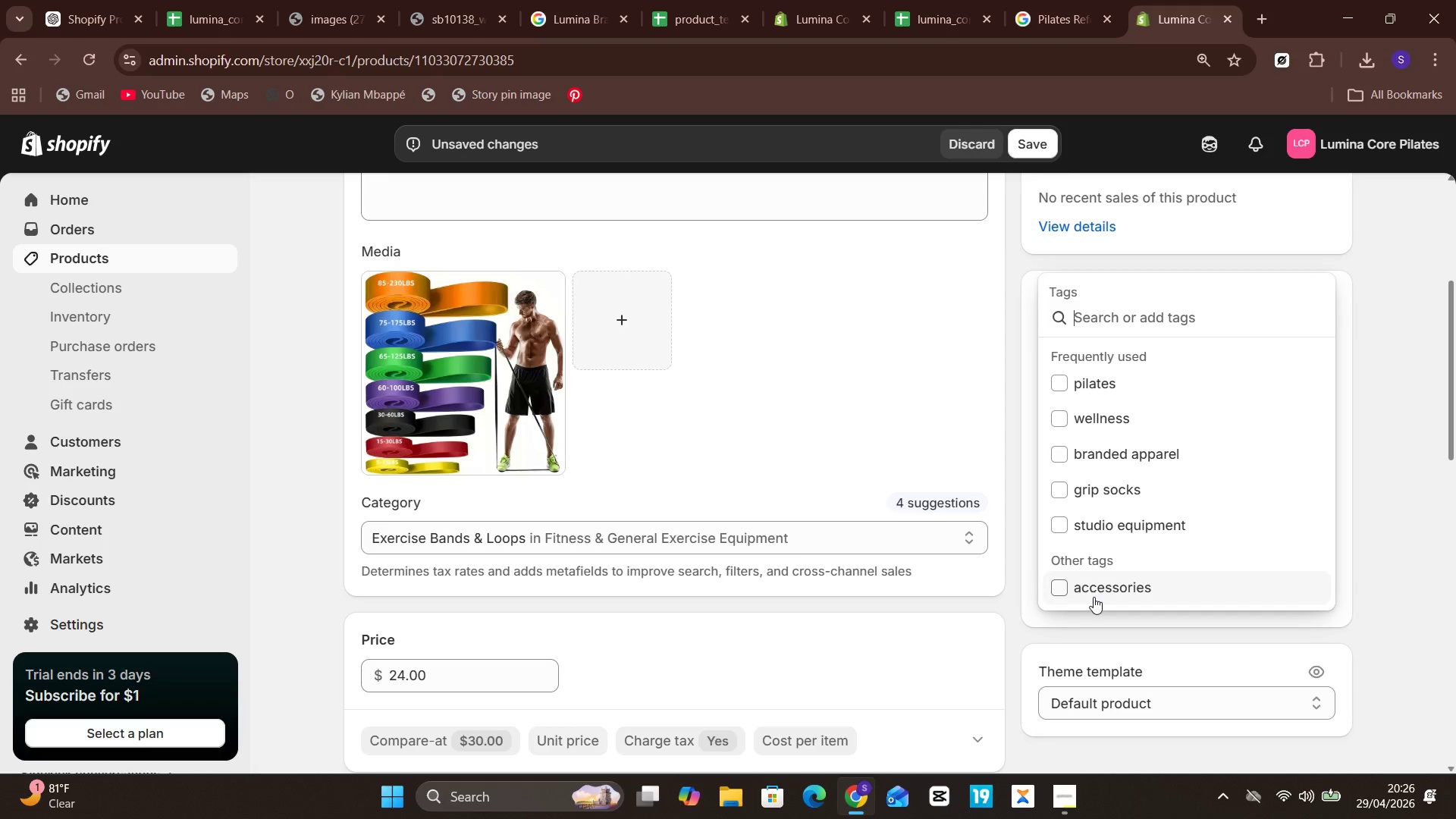 
wait(5.91)
 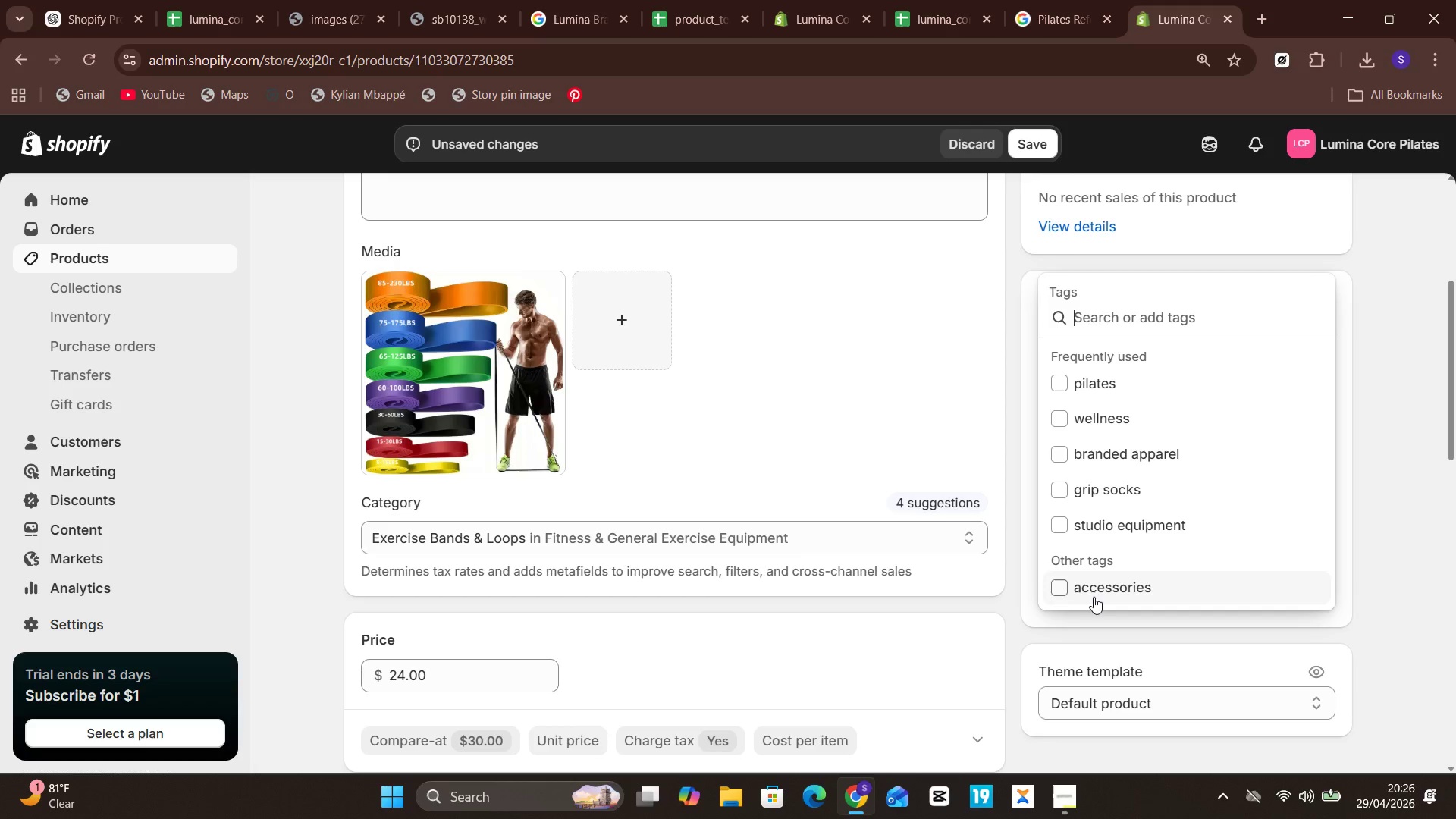 
left_click([1065, 523])
 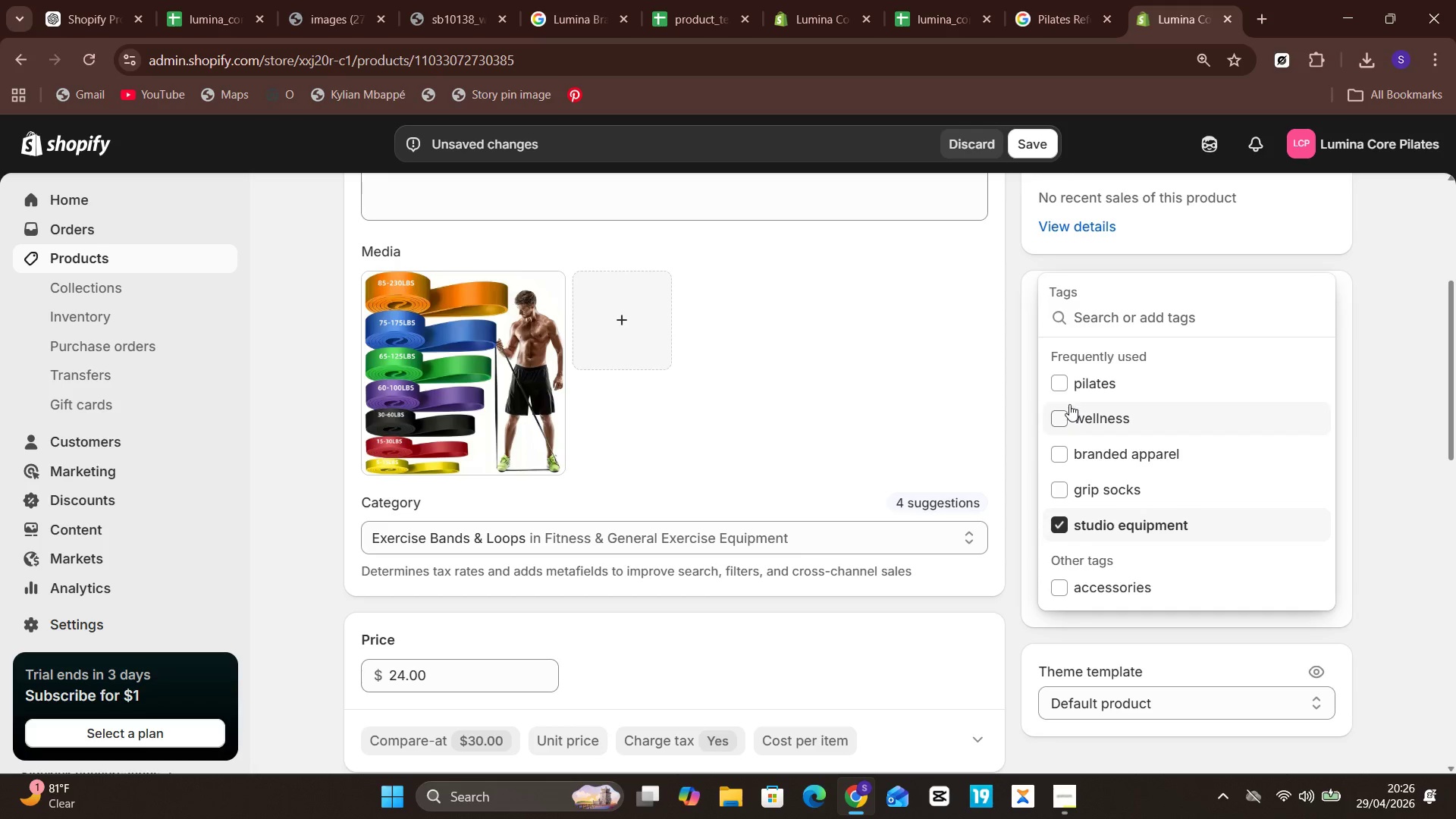 
left_click([1065, 381])
 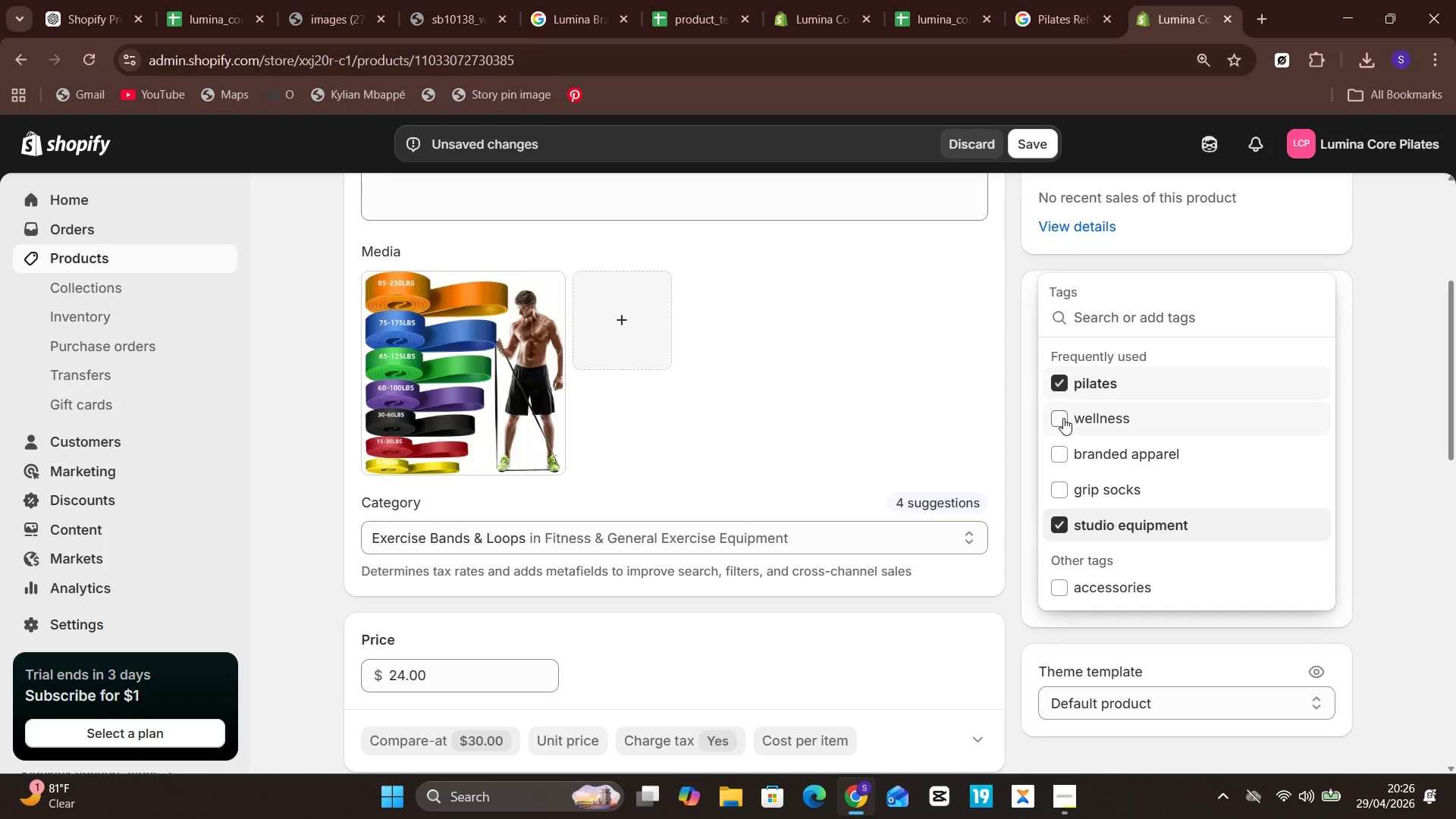 
left_click([1063, 418])
 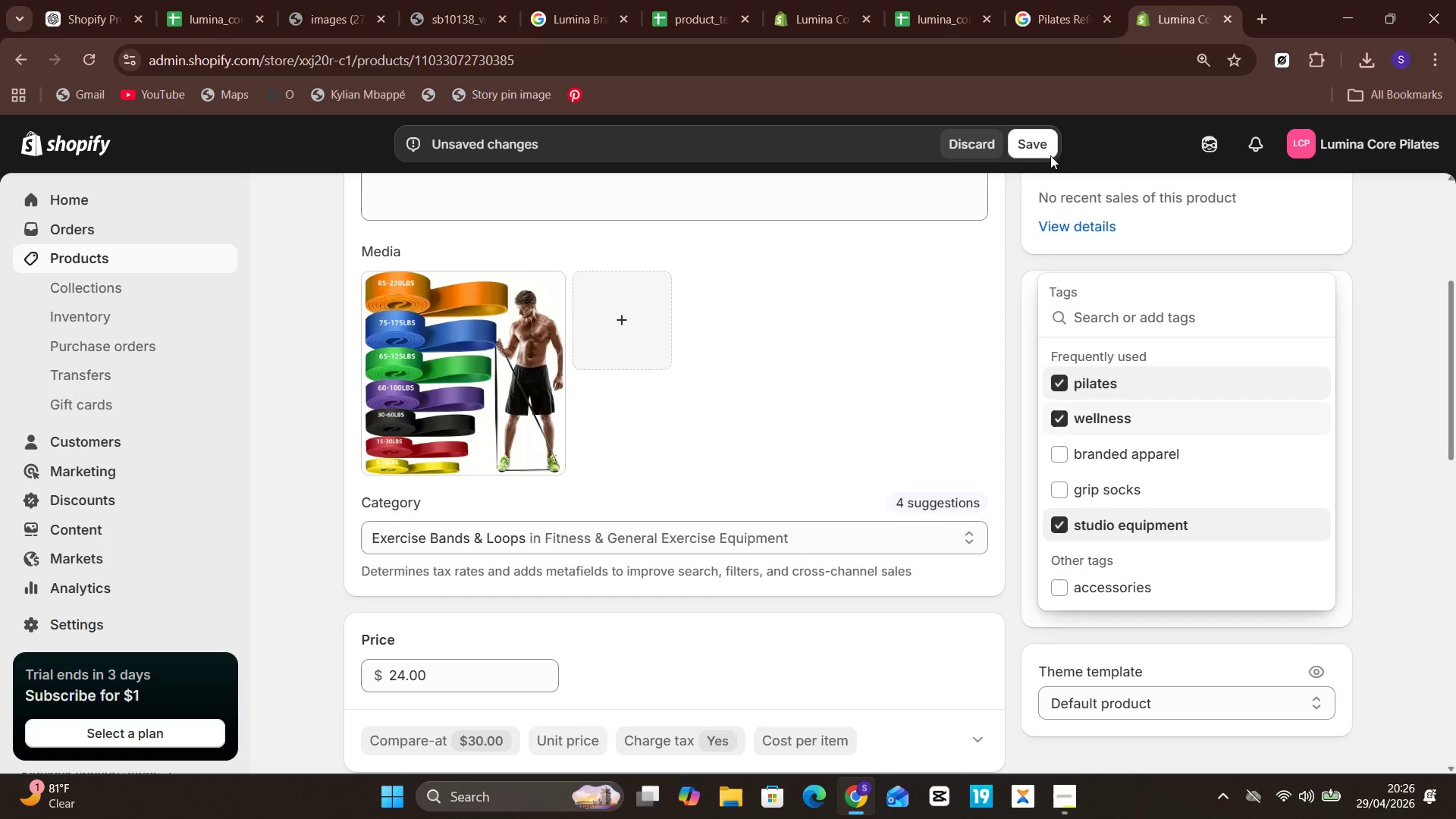 
left_click([1041, 145])
 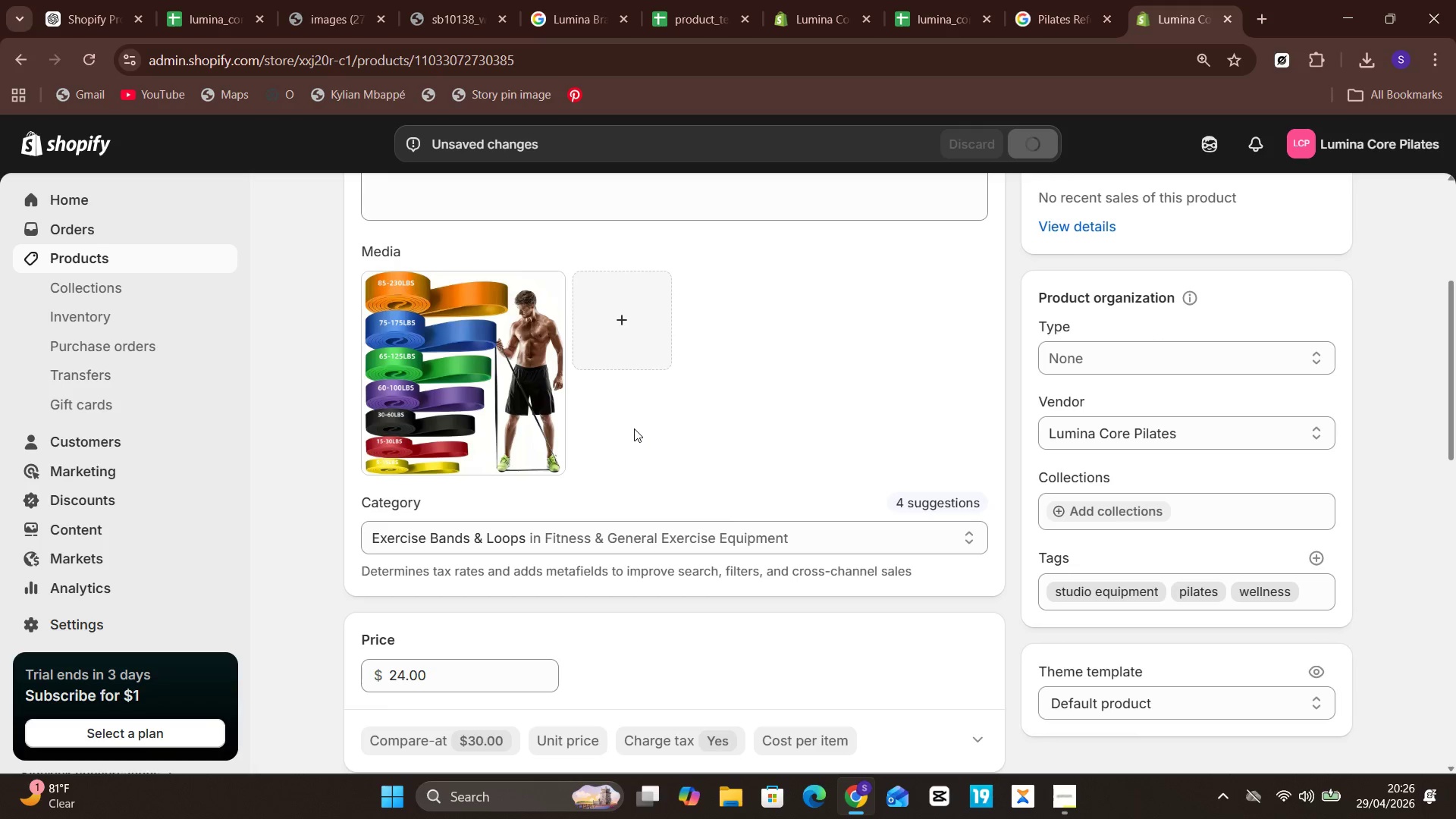 
wait(8.14)
 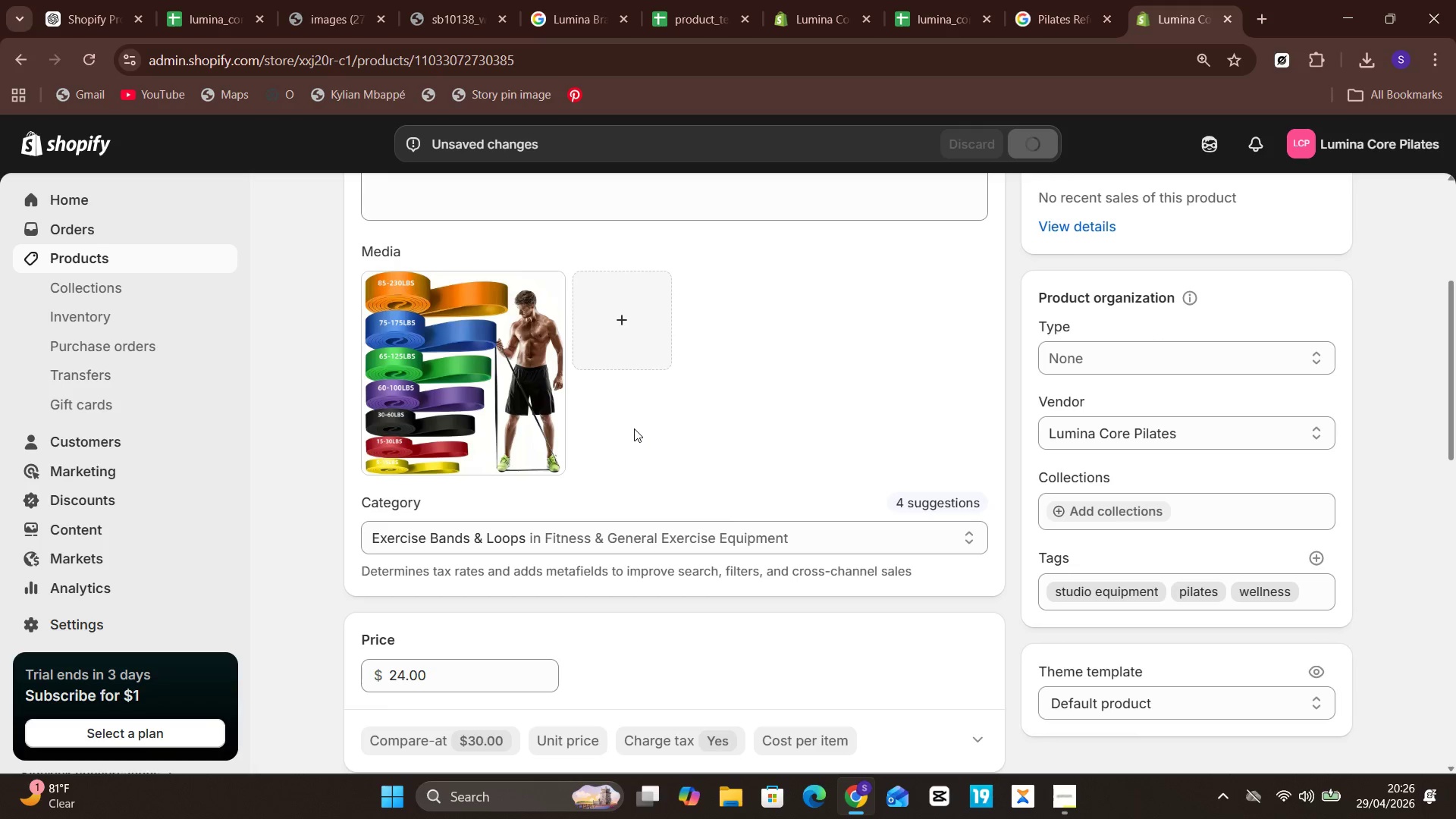 
left_click([95, 250])
 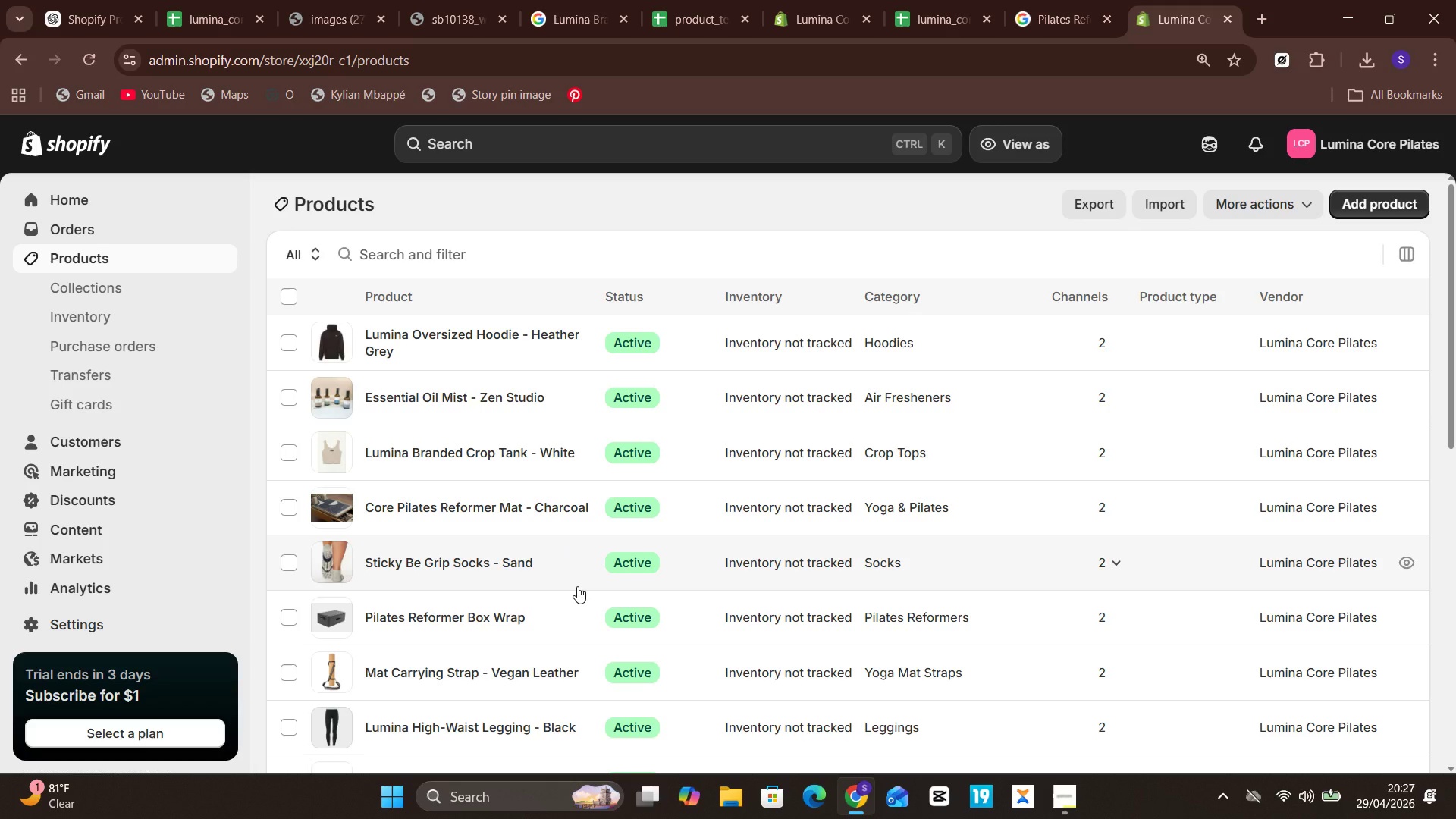 
wait(10.88)
 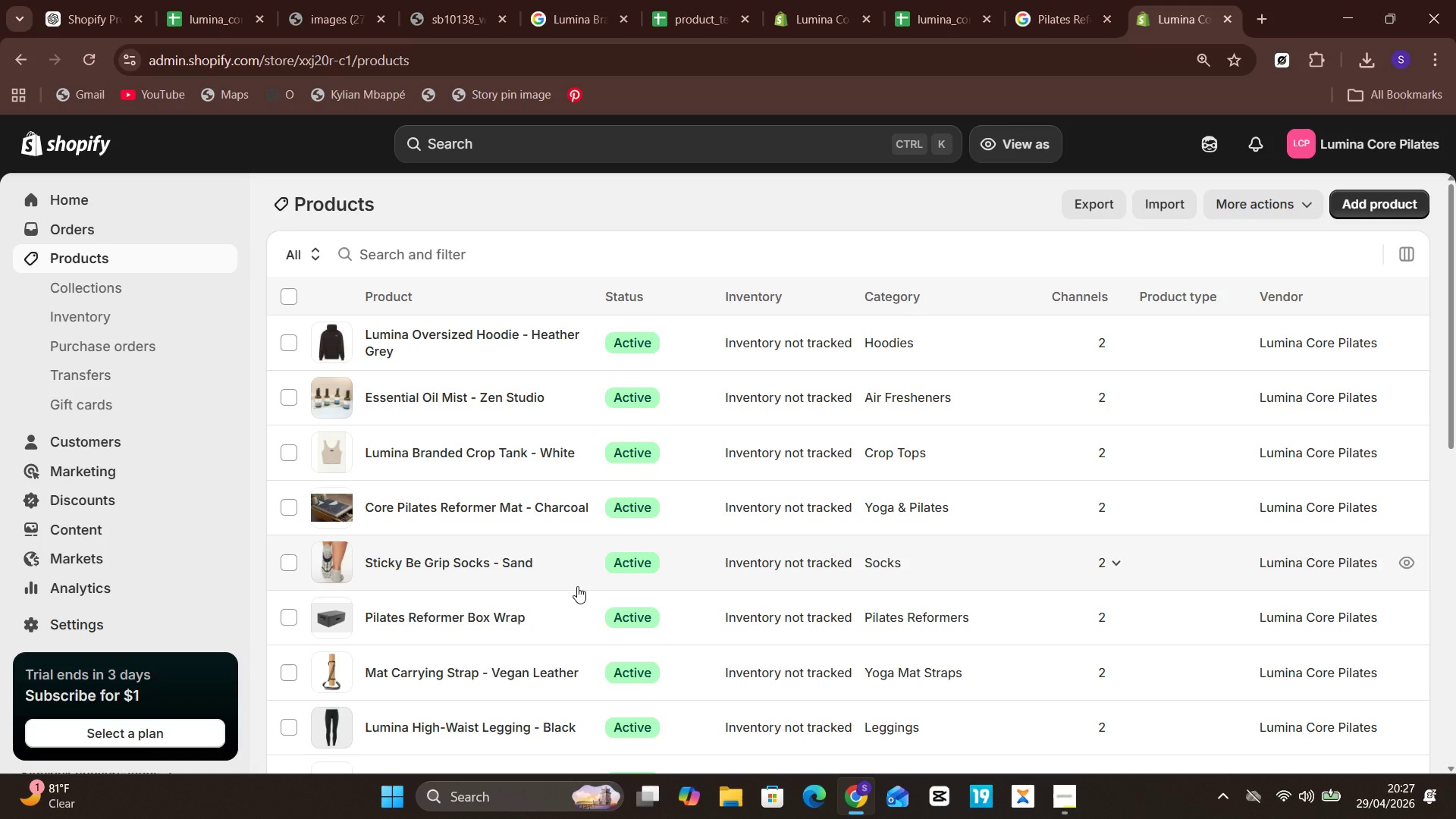 
left_click([475, 379])
 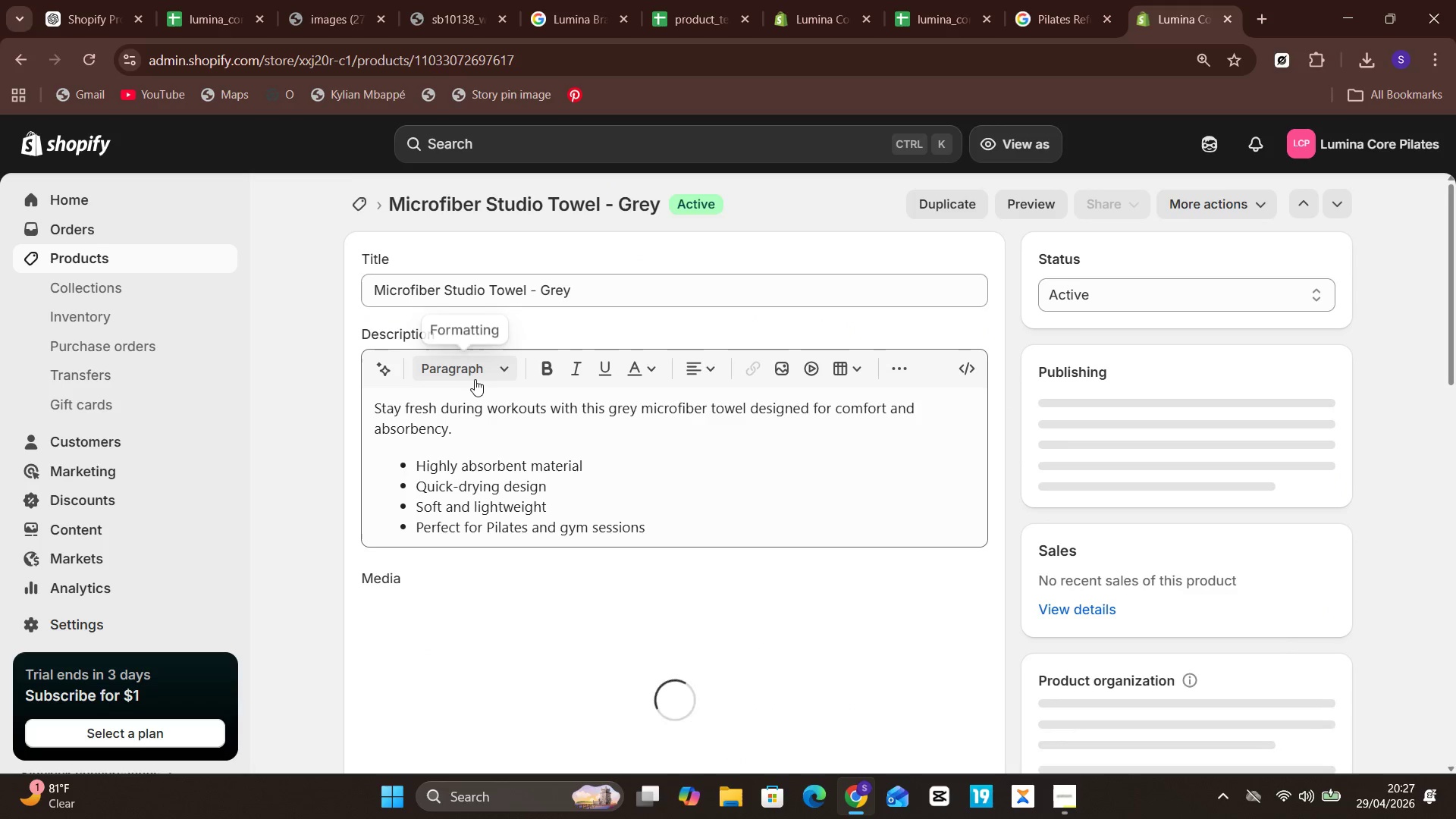 
left_click([460, 446])
 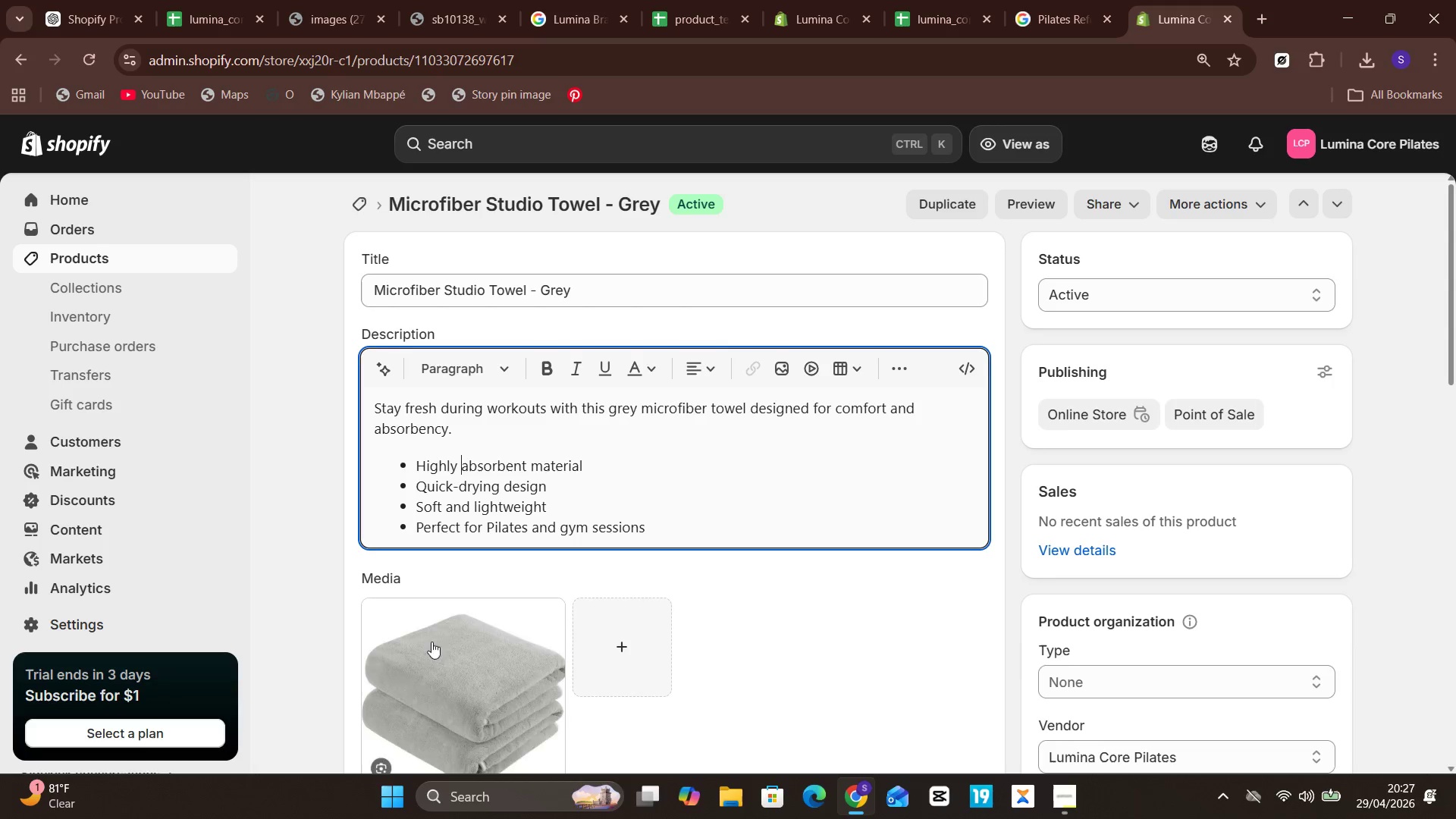 
left_click([431, 644])
 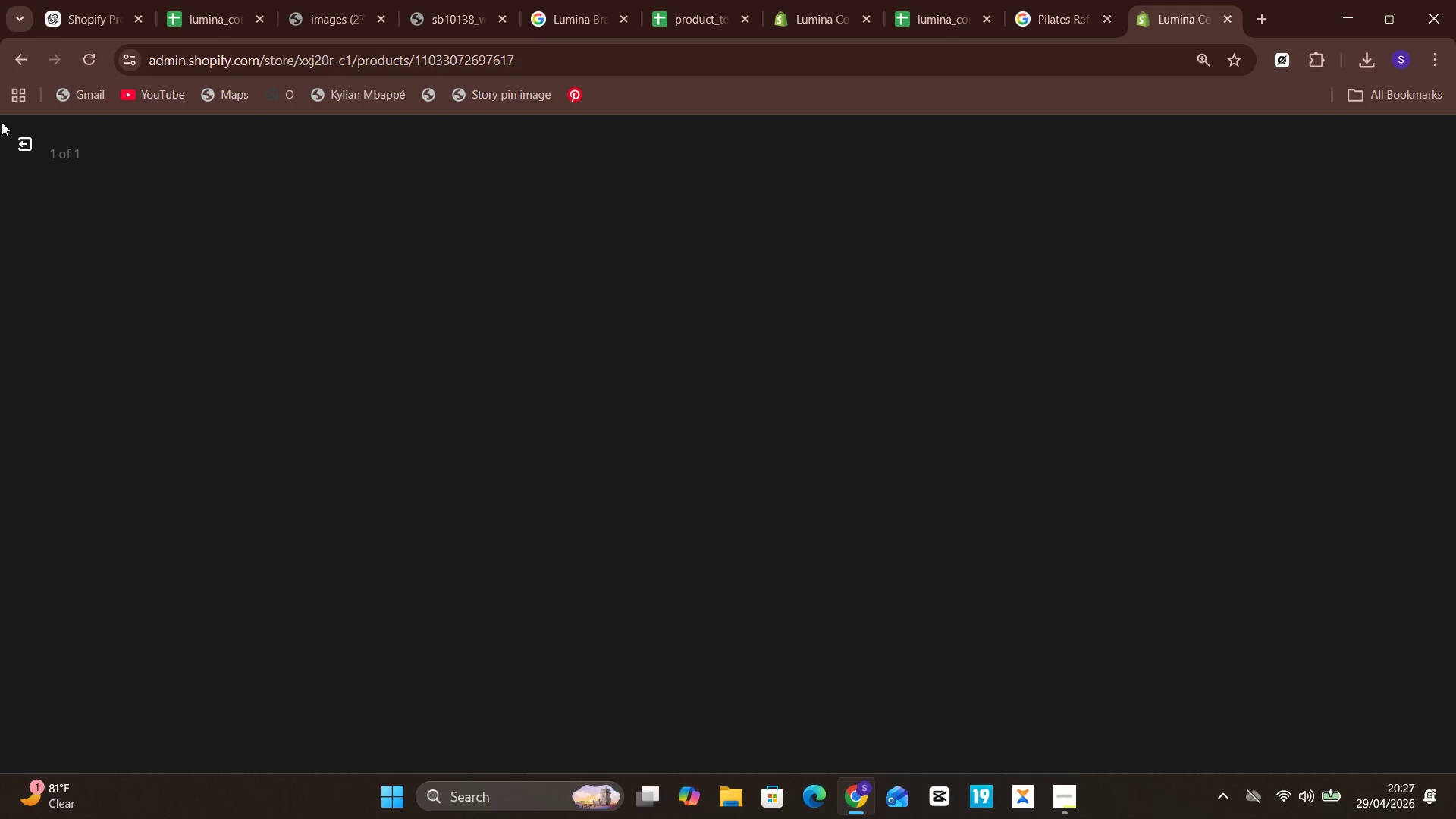 
left_click([20, 137])
 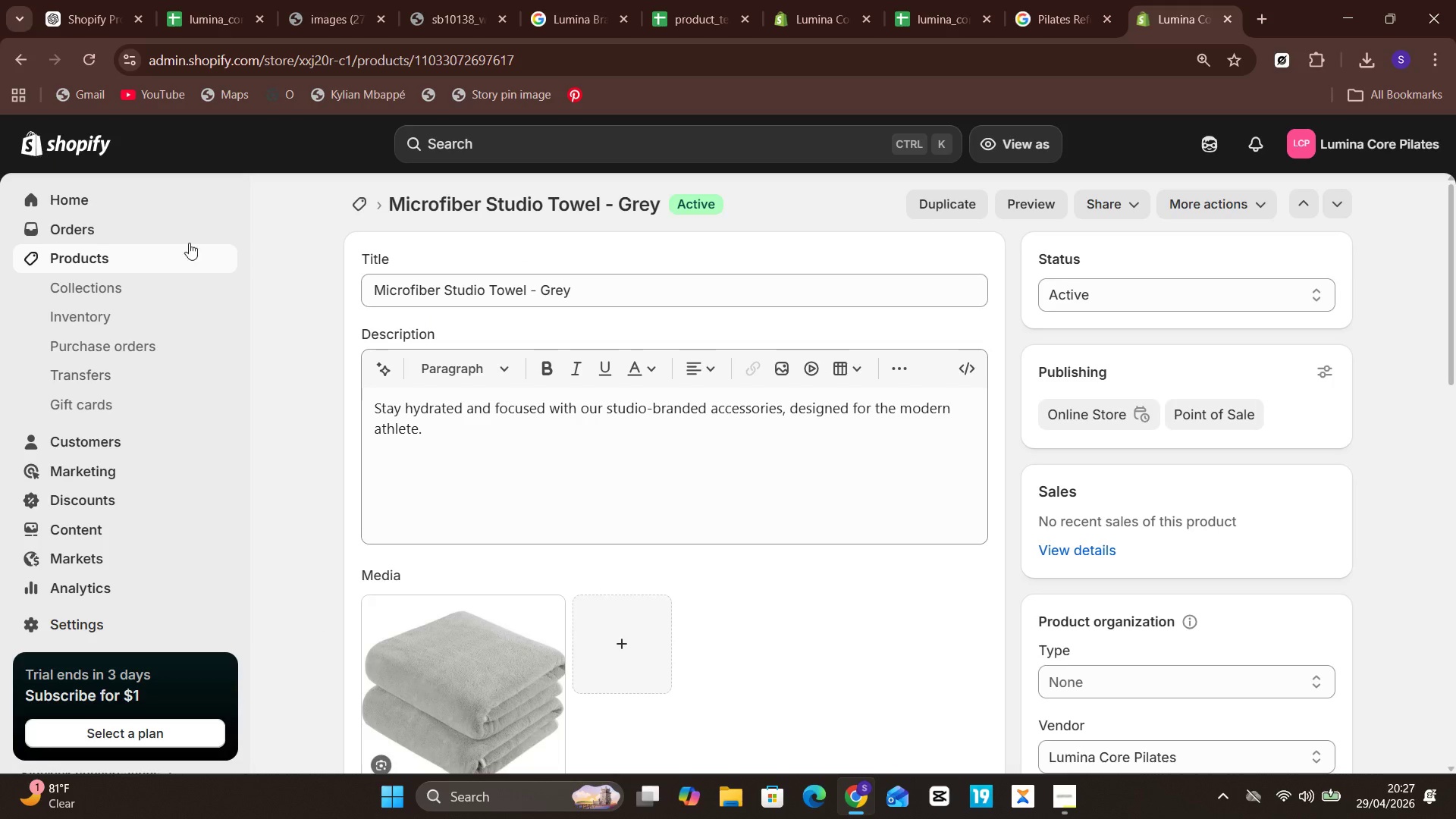 
mouse_move([506, 613])
 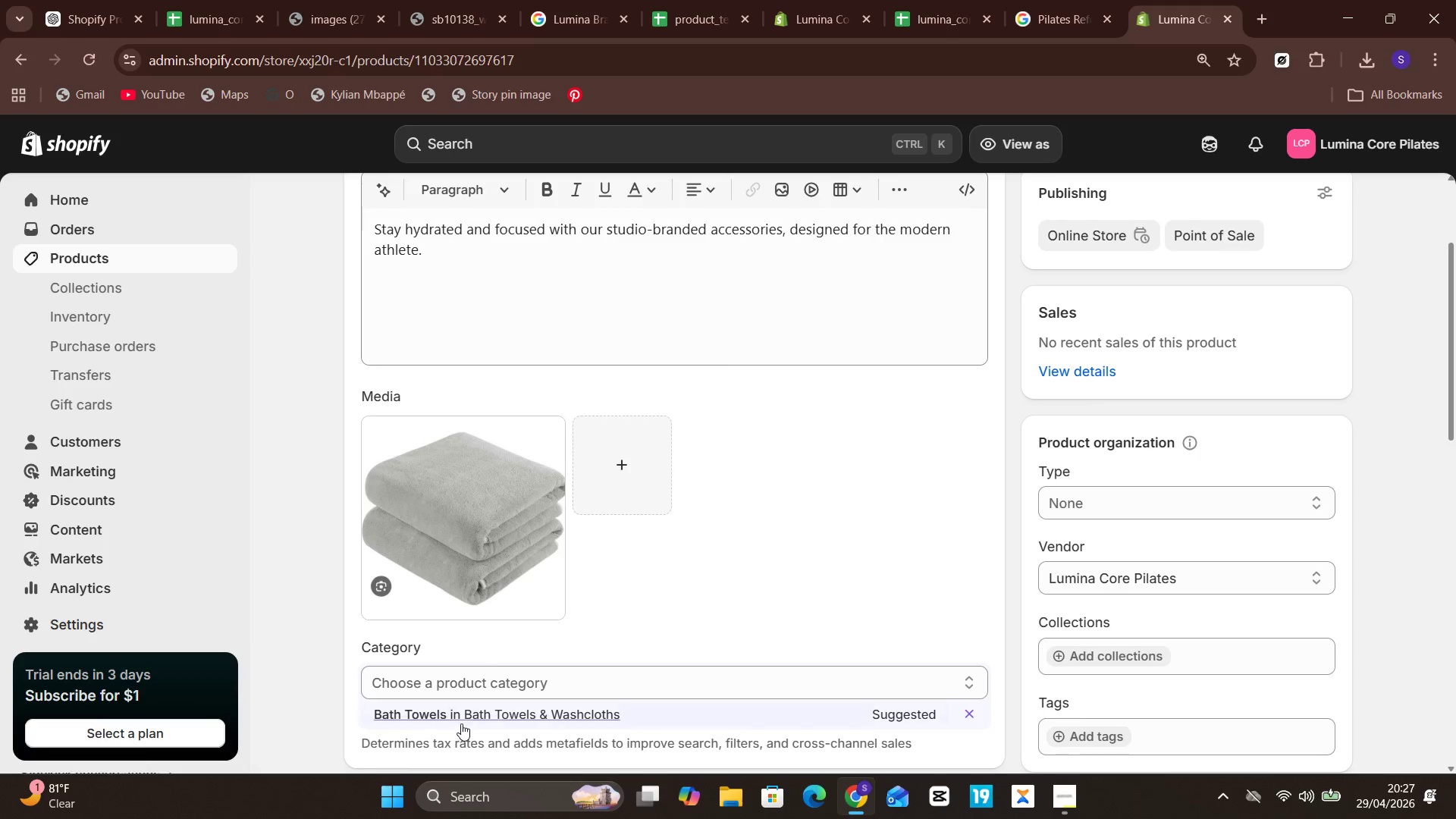 
left_click([461, 723])
 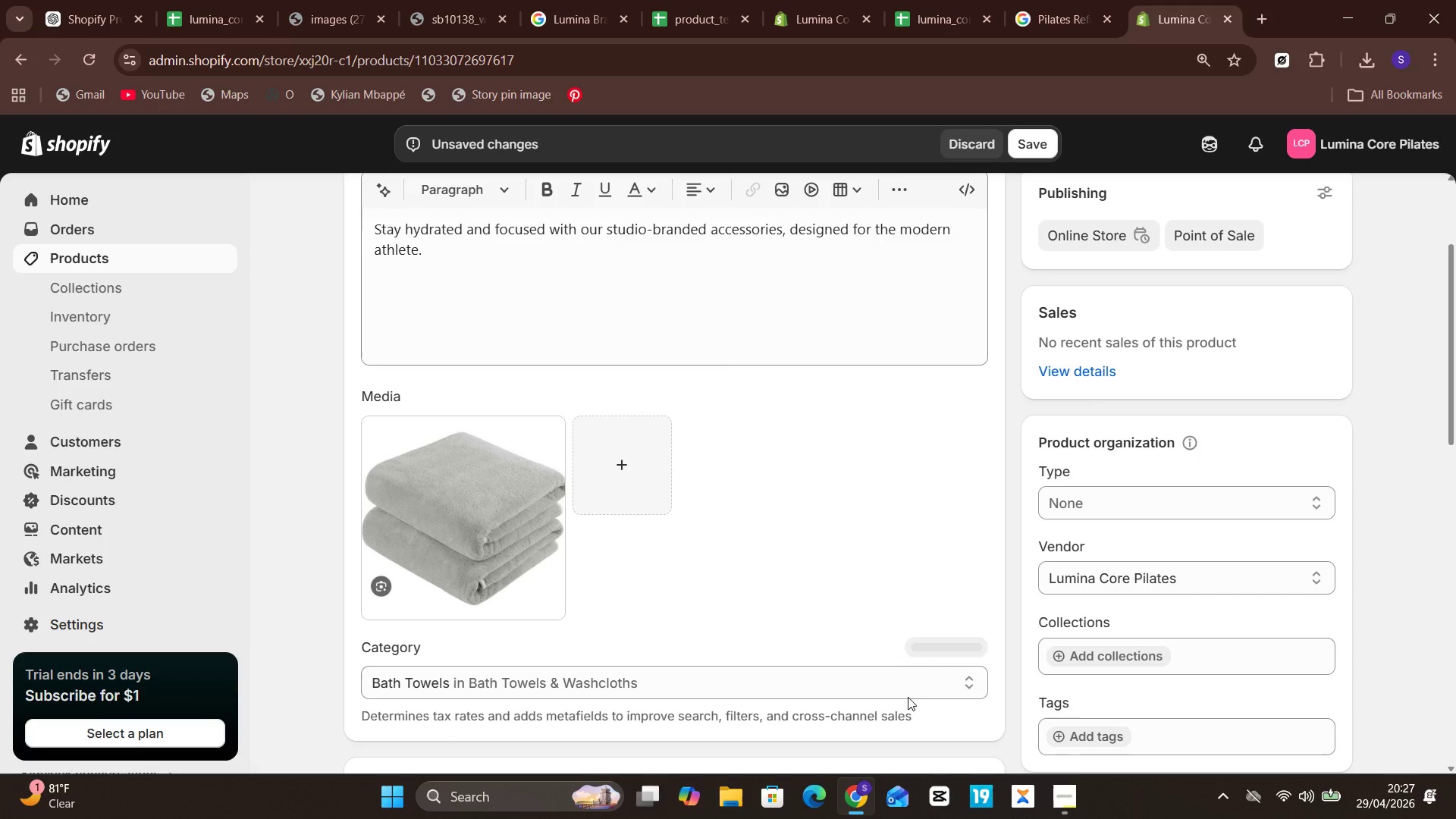 
mouse_move([924, 542])
 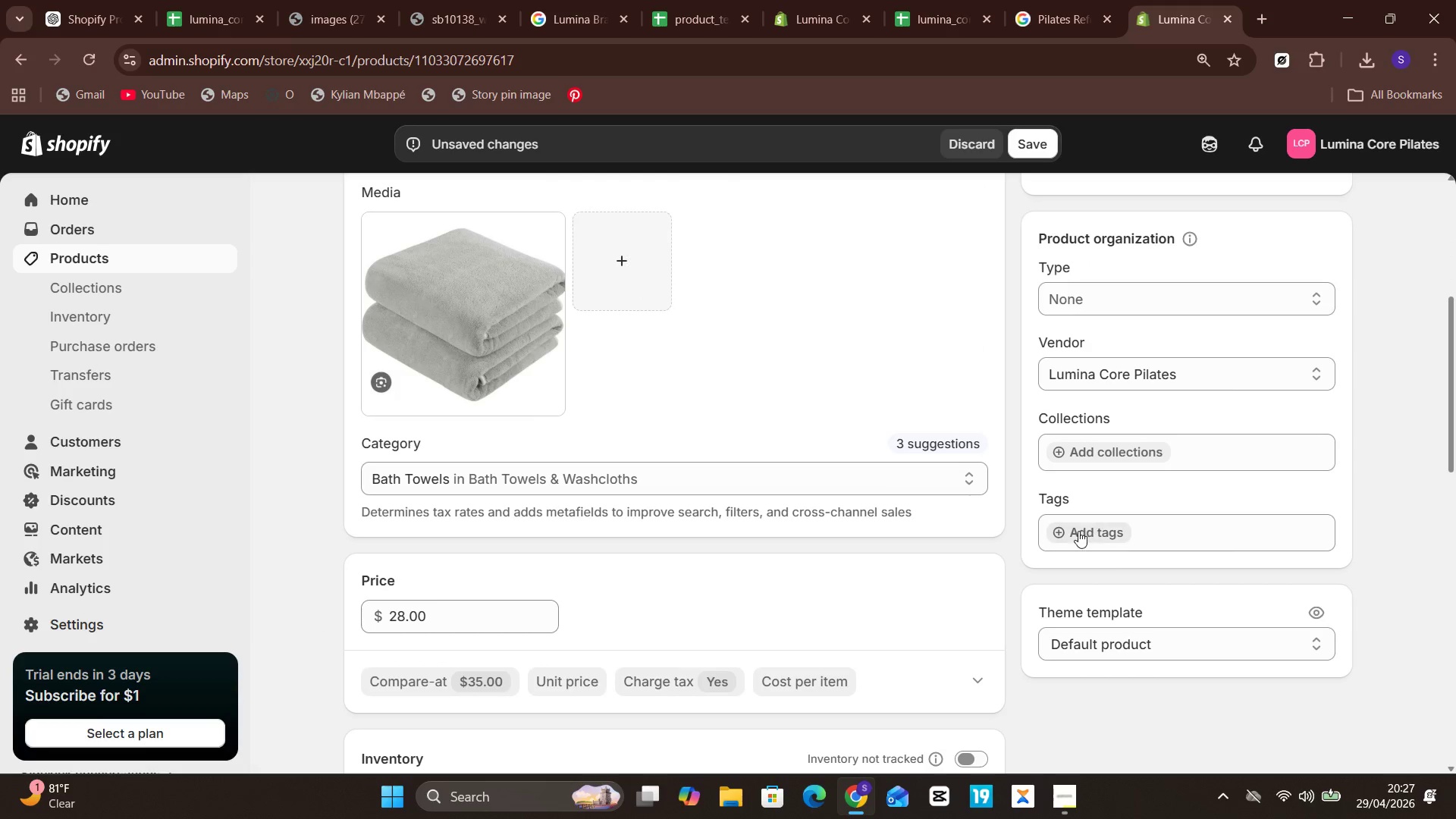 
left_click([1078, 531])
 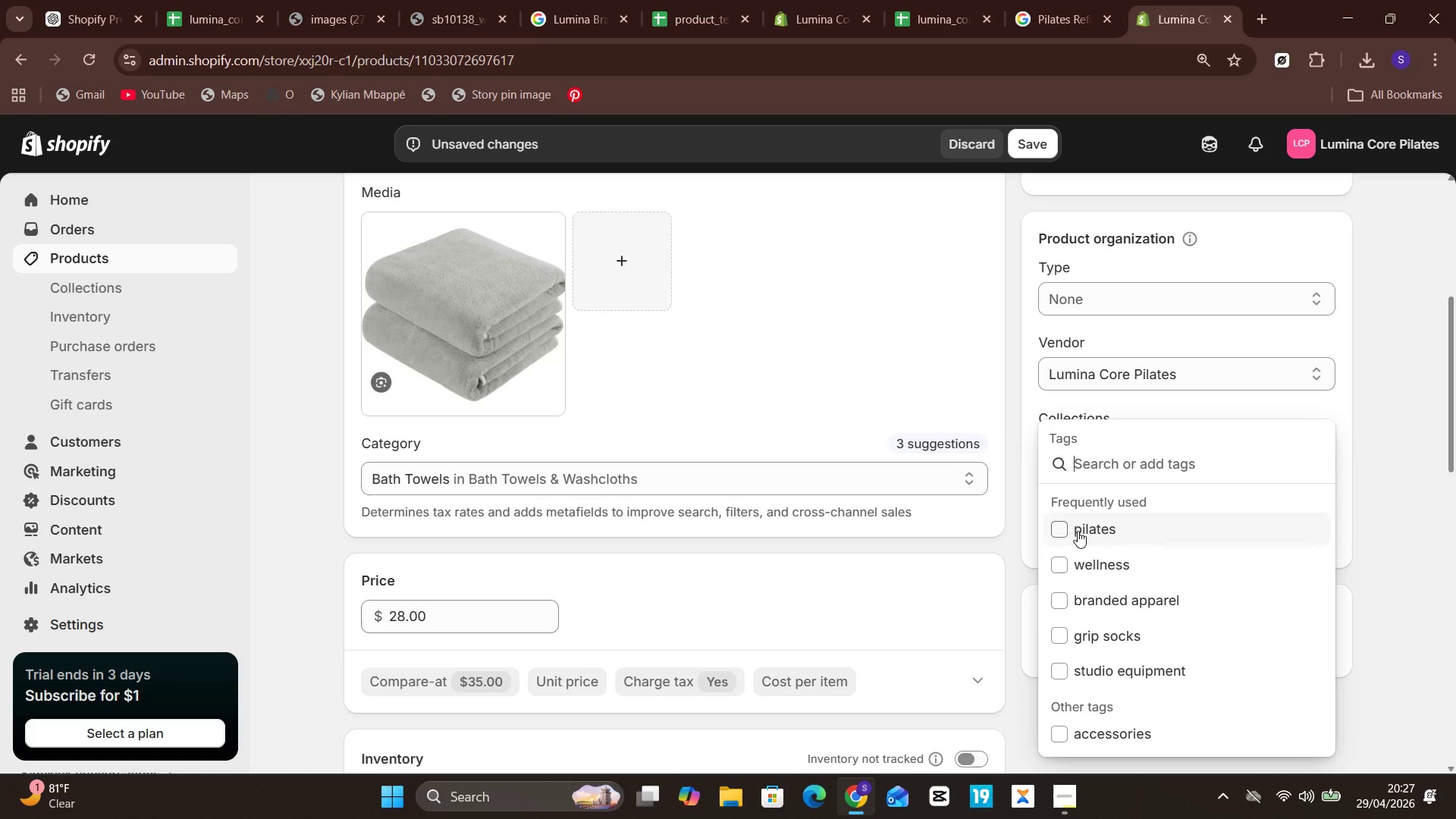 
wait(10.78)
 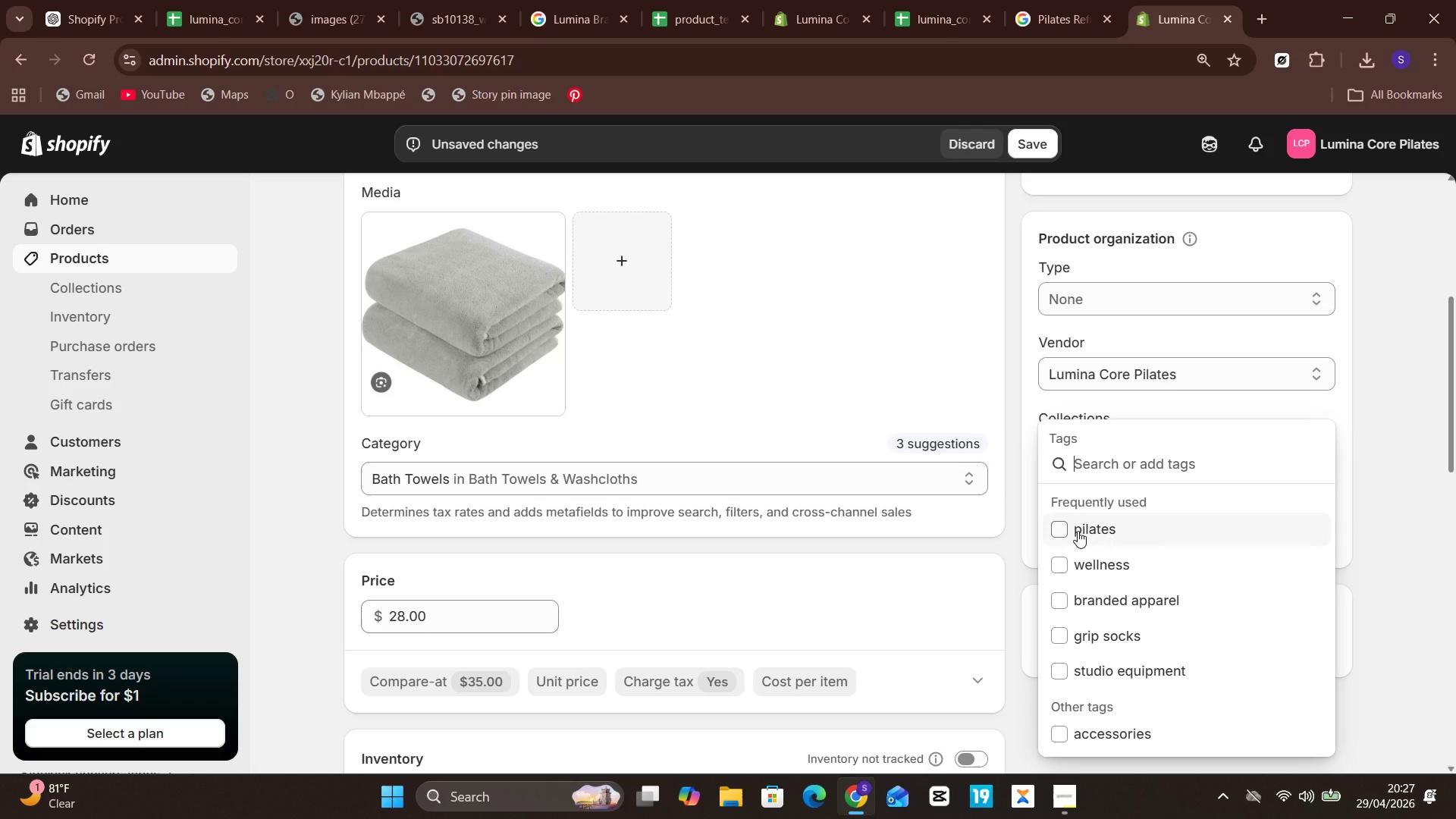 
left_click([1056, 730])
 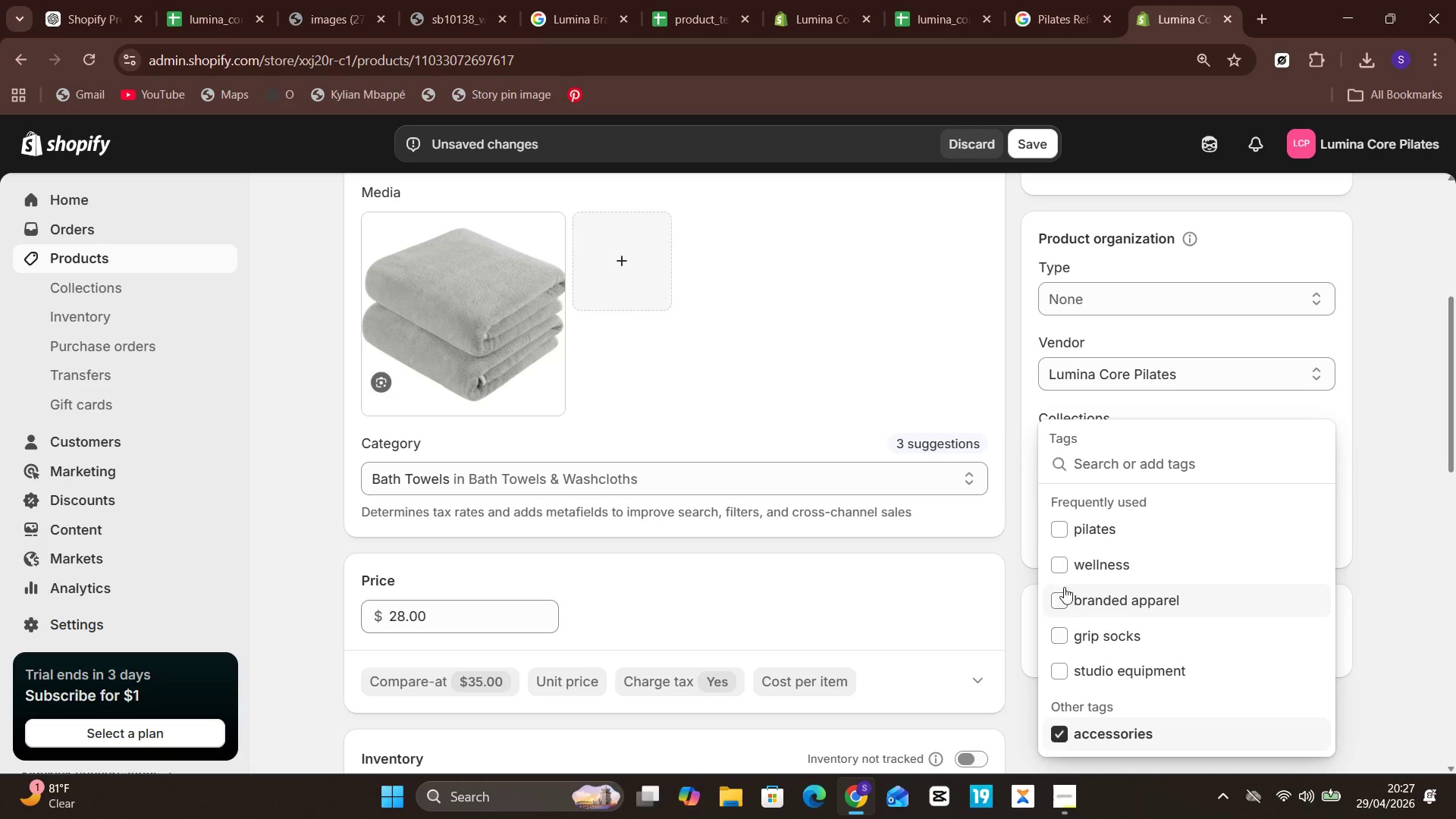 
left_click([1065, 573])
 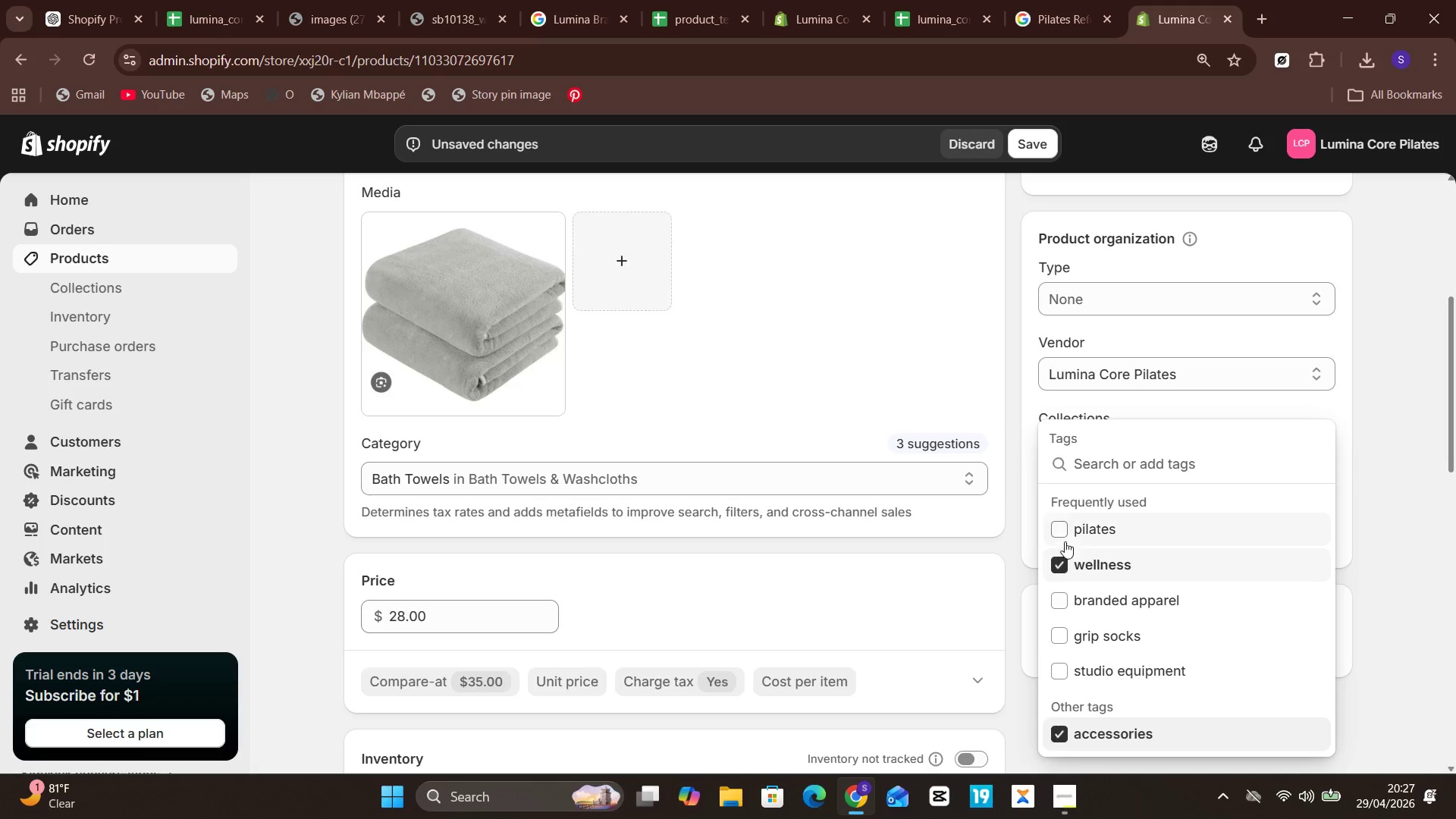 
left_click([1064, 538])
 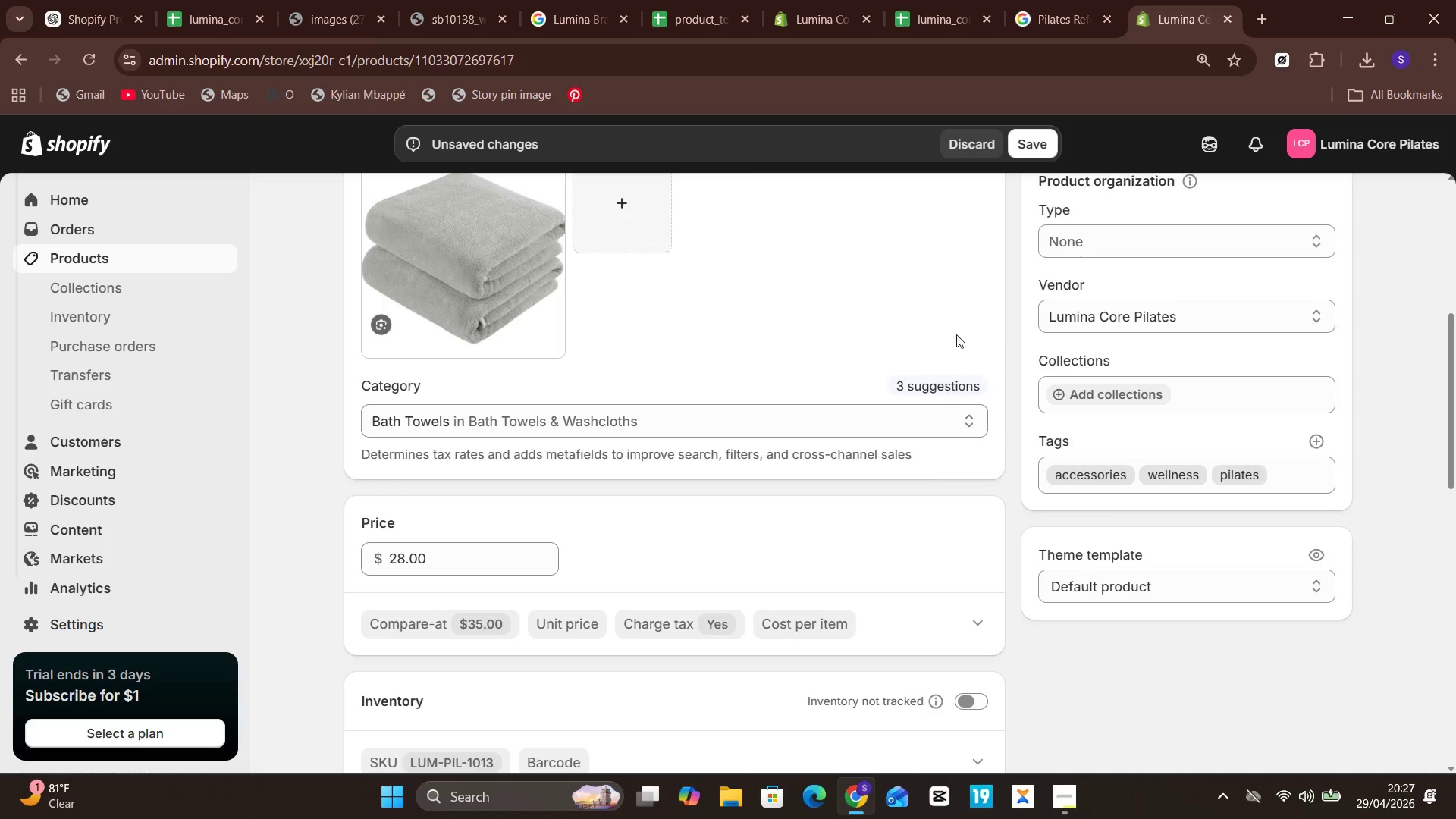 
left_click([1042, 158])
 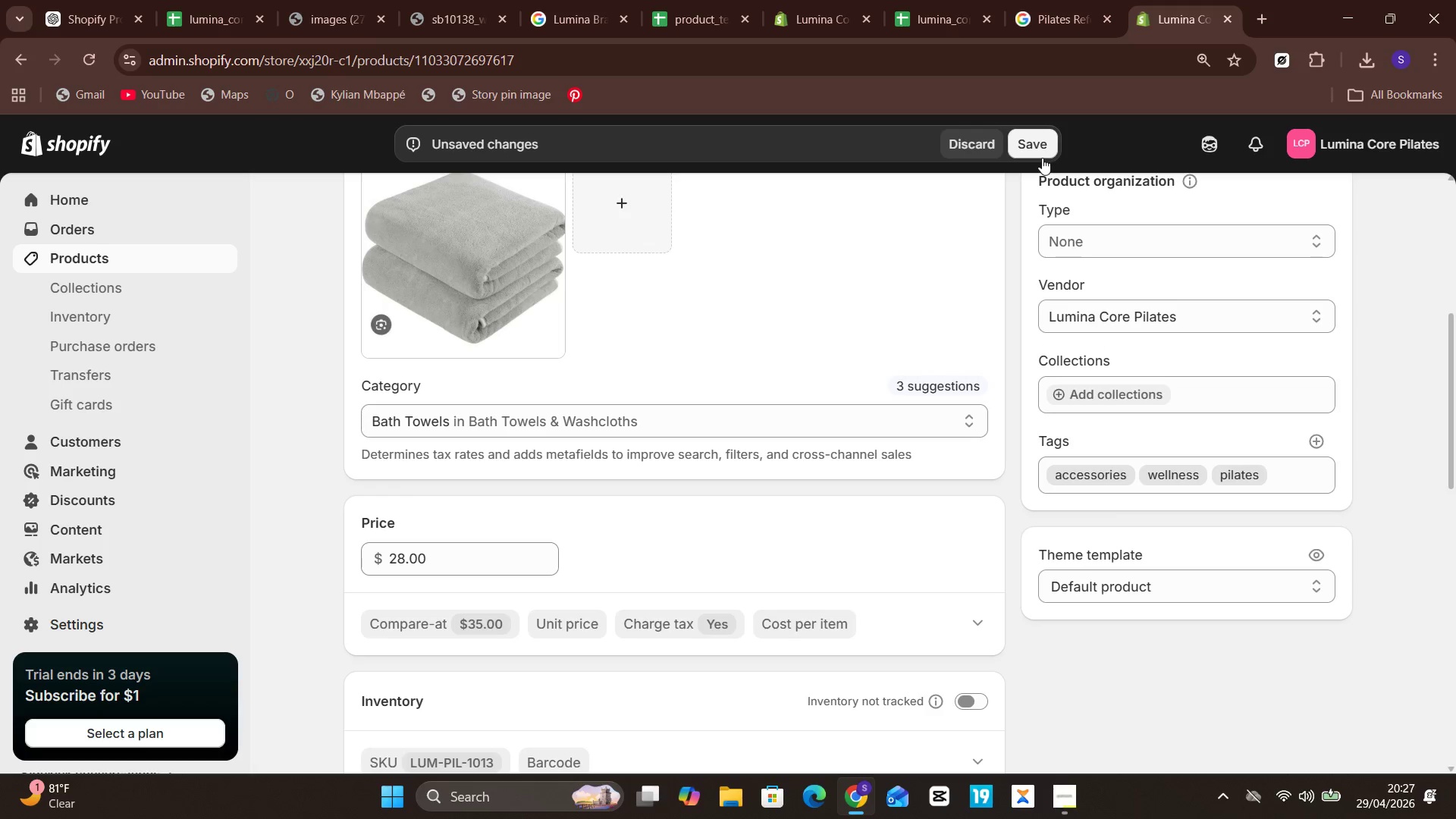 
left_click([1042, 158])
 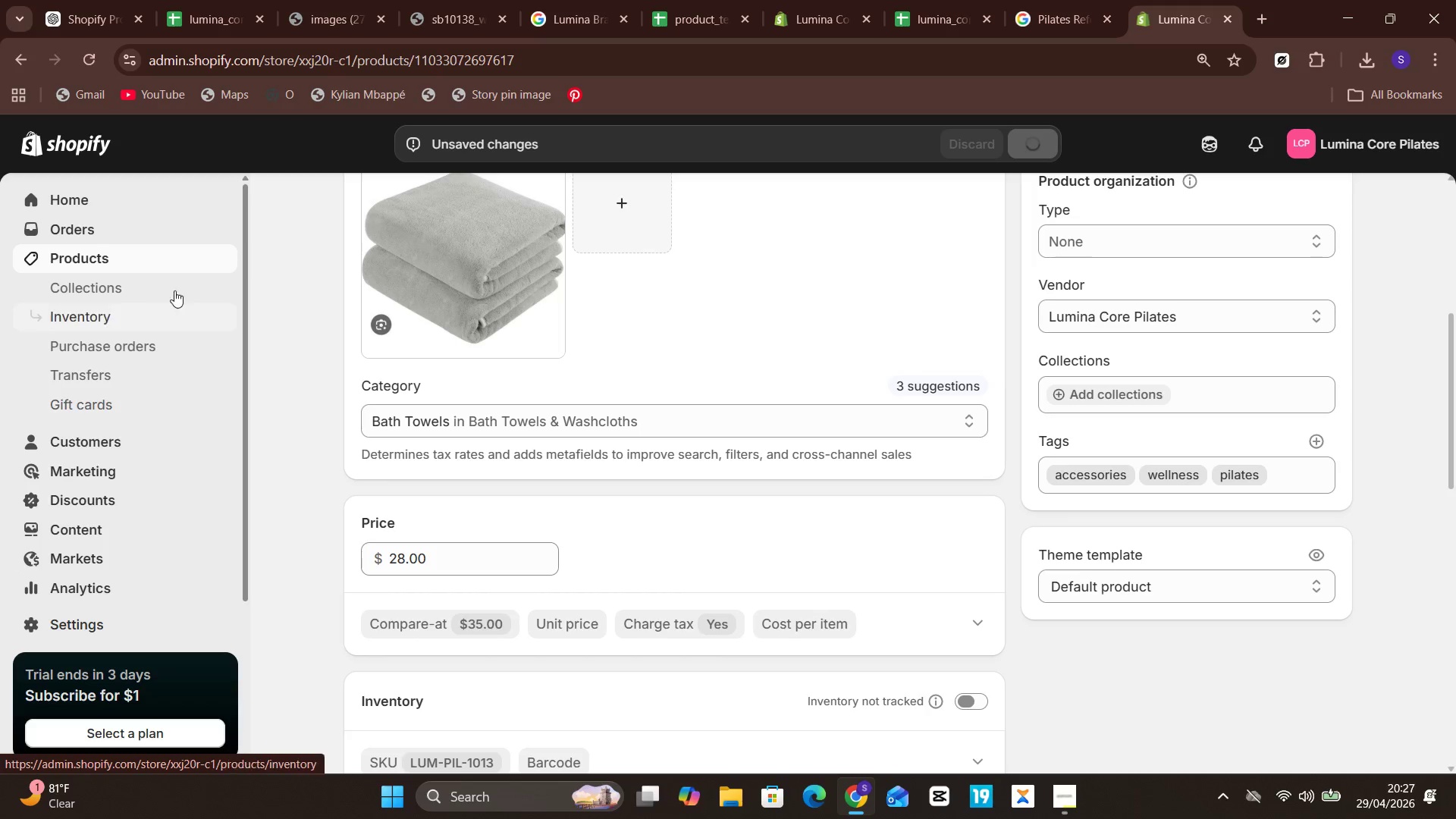 
left_click([155, 256])
 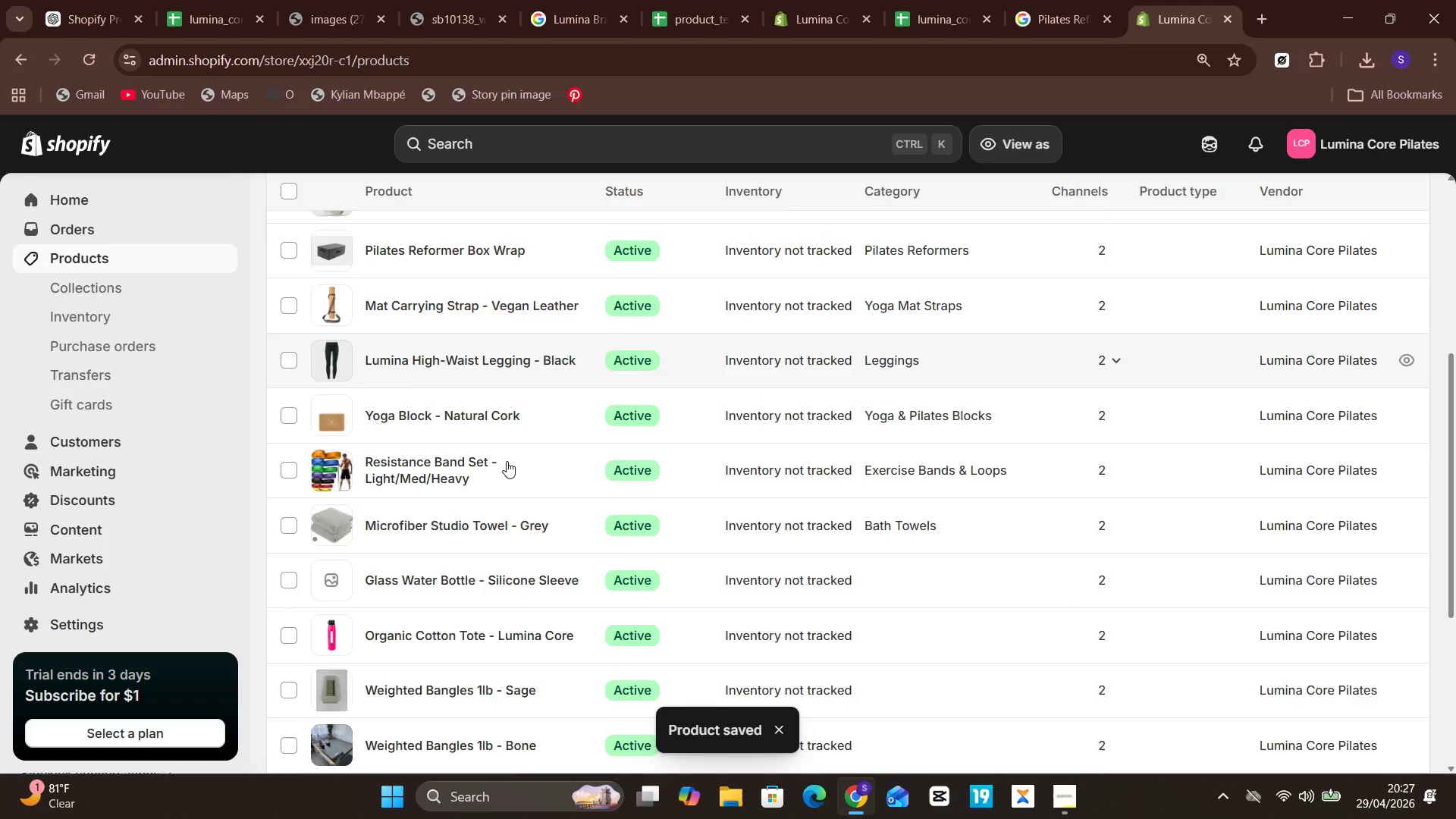 
wait(8.94)
 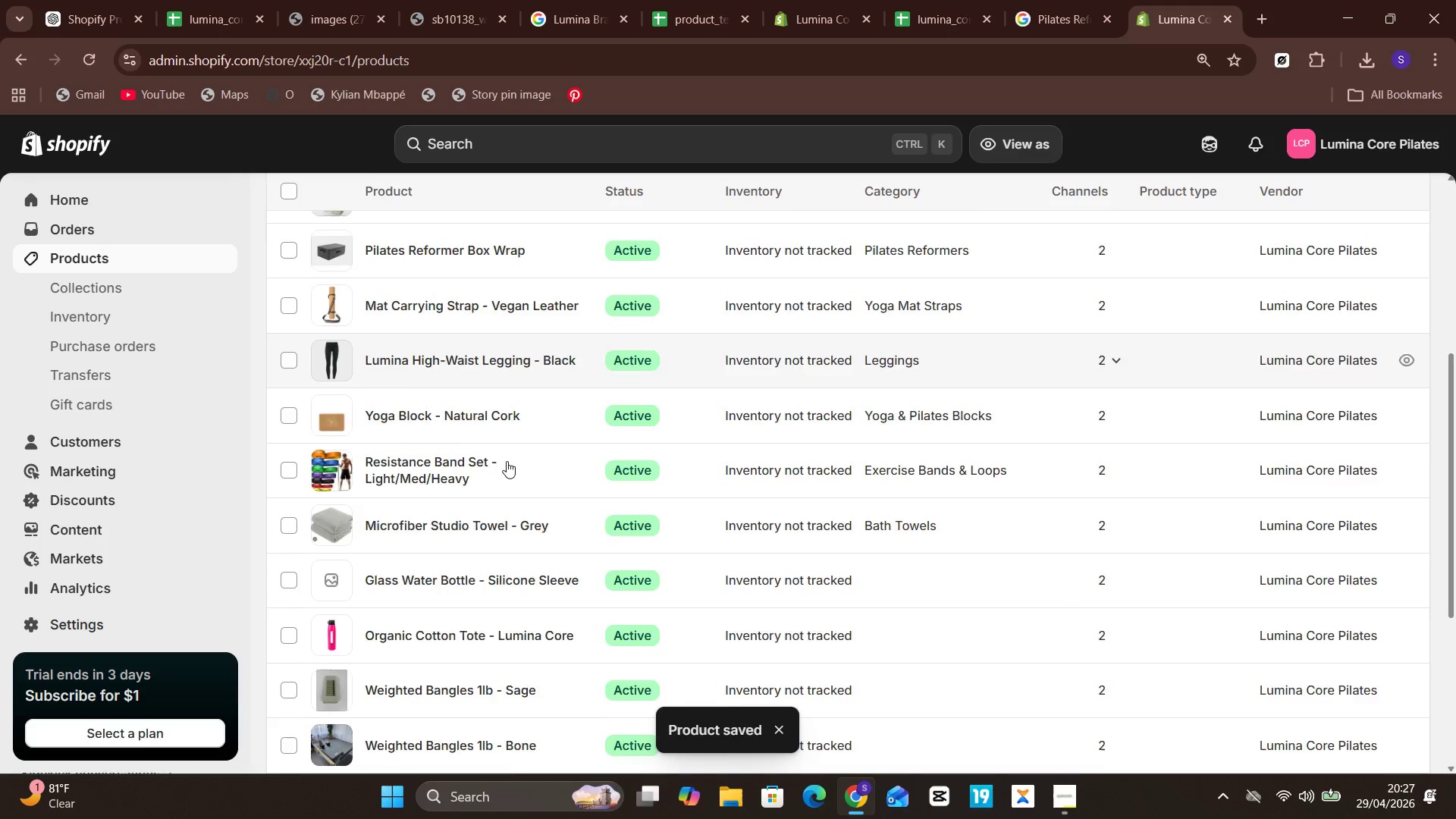 
left_click([440, 406])
 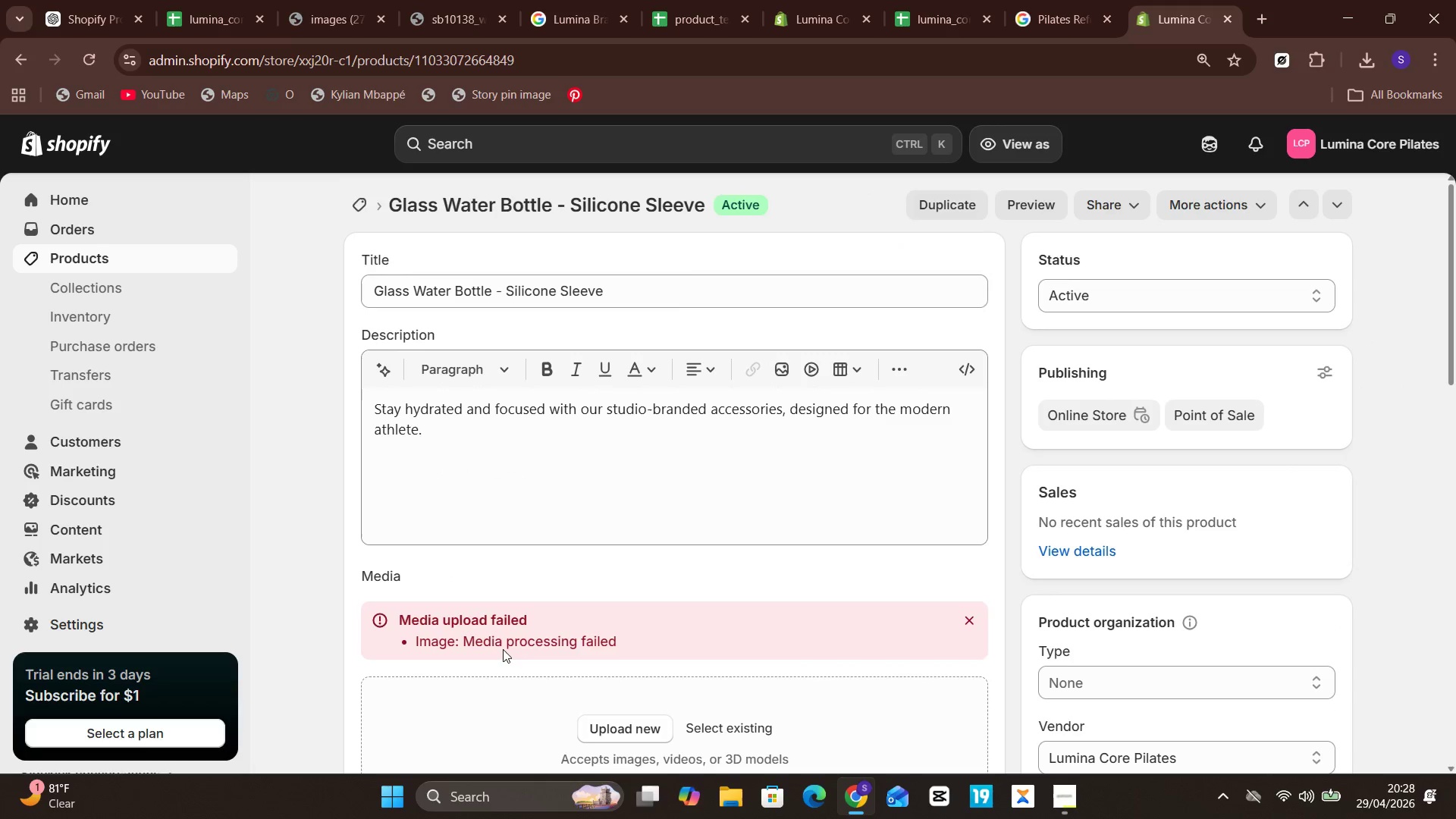 
wait(5.64)
 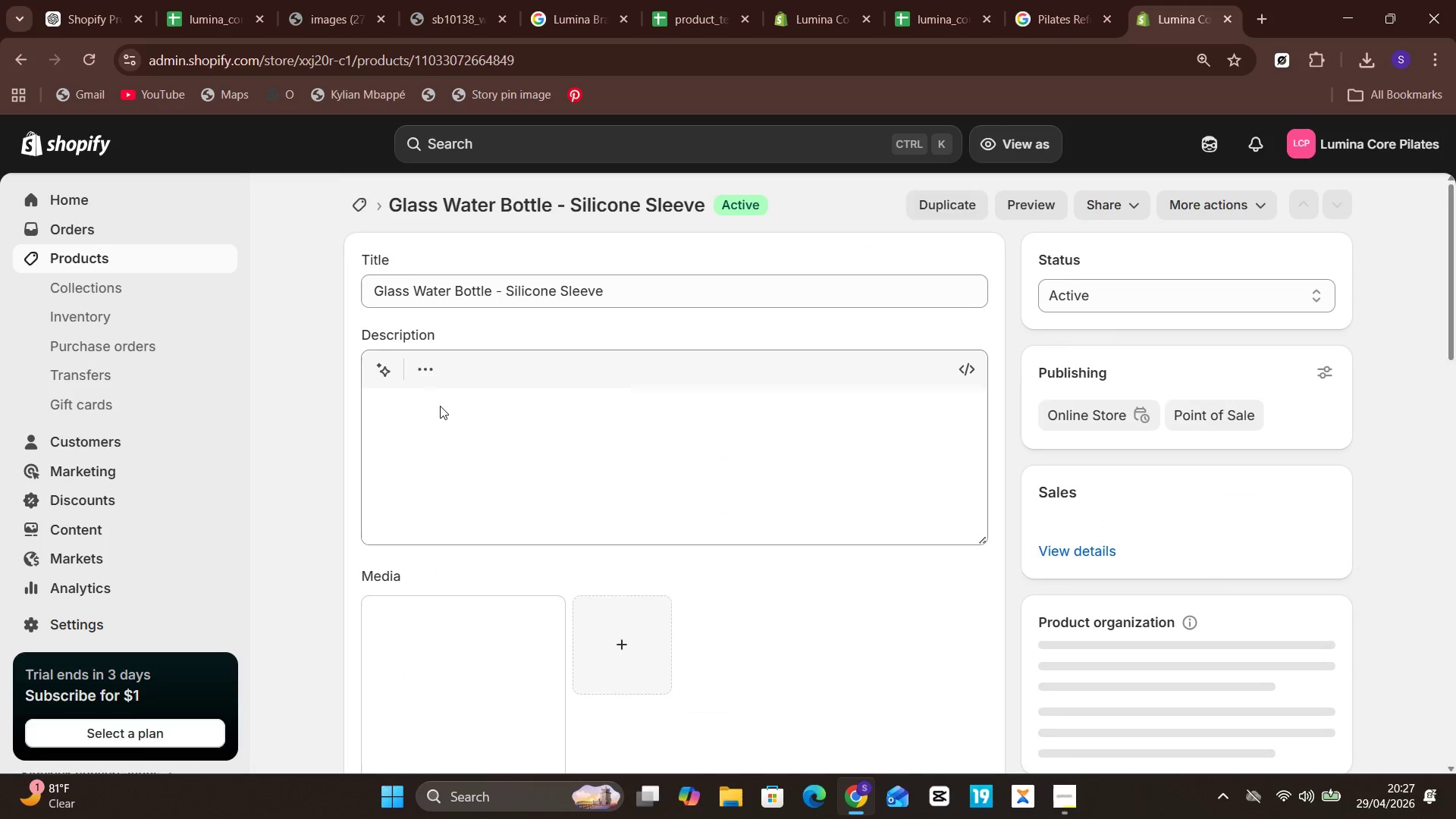 
left_click([964, 615])
 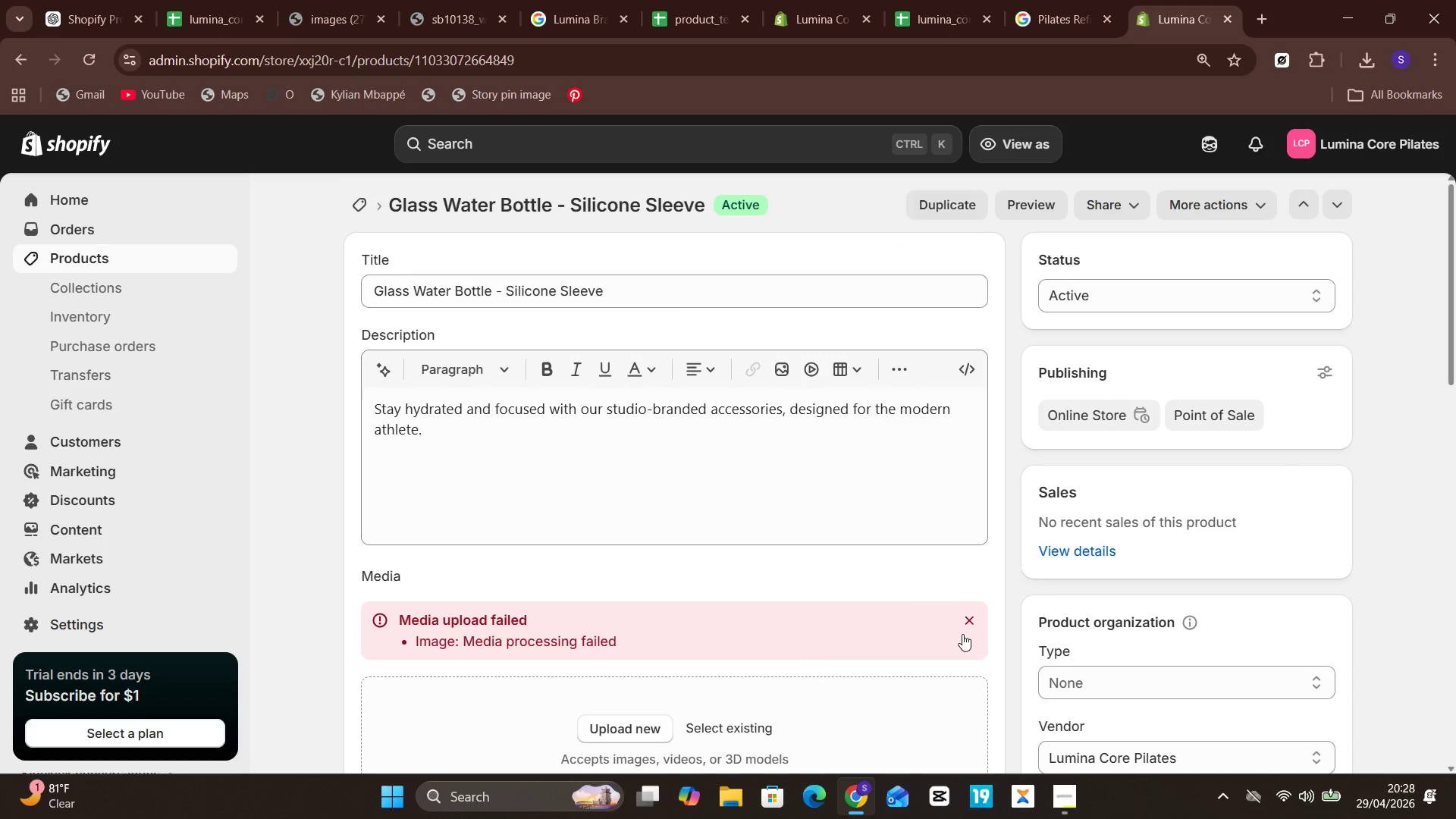 
left_click([976, 631])
 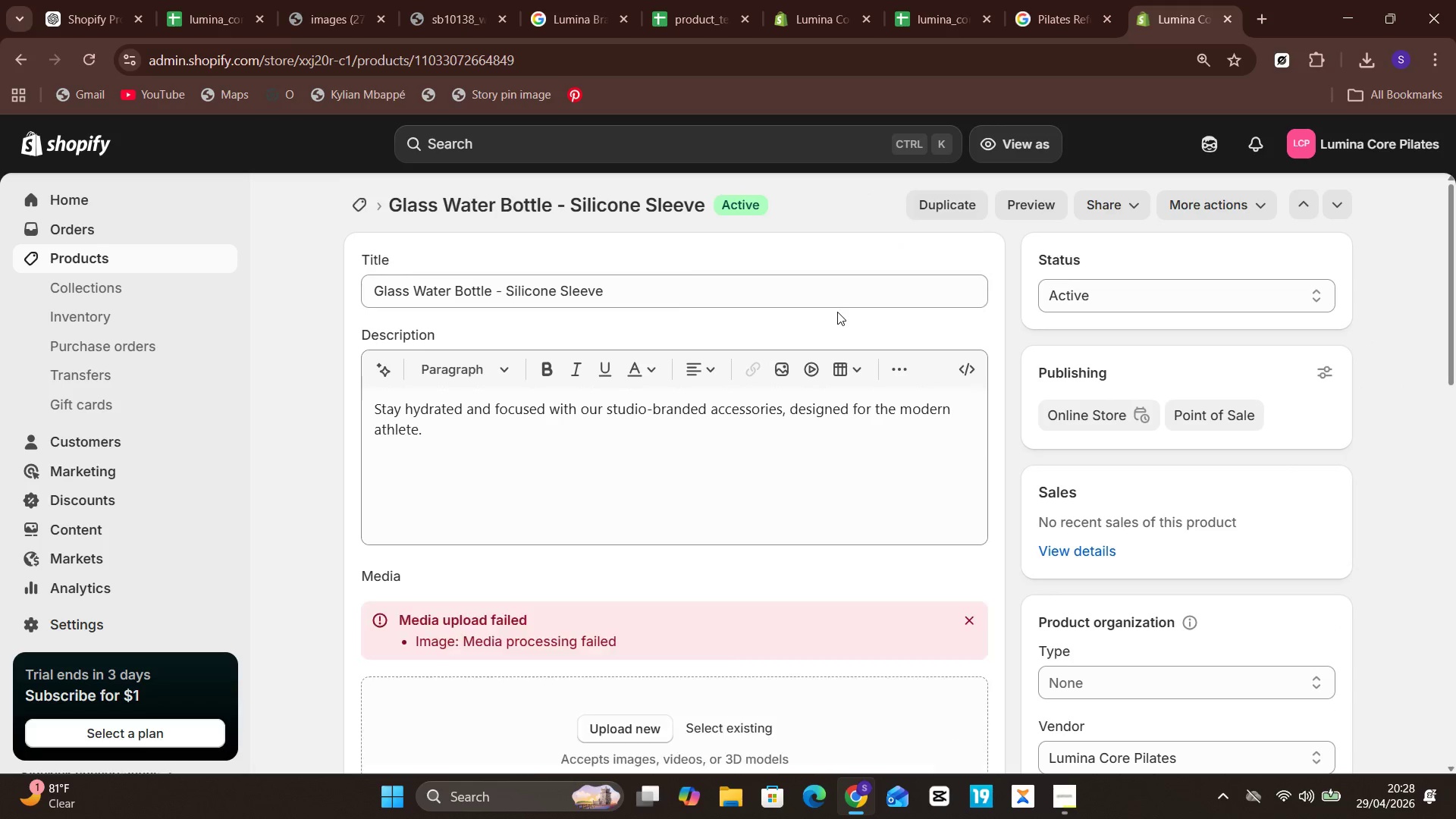 
left_click([849, 288])
 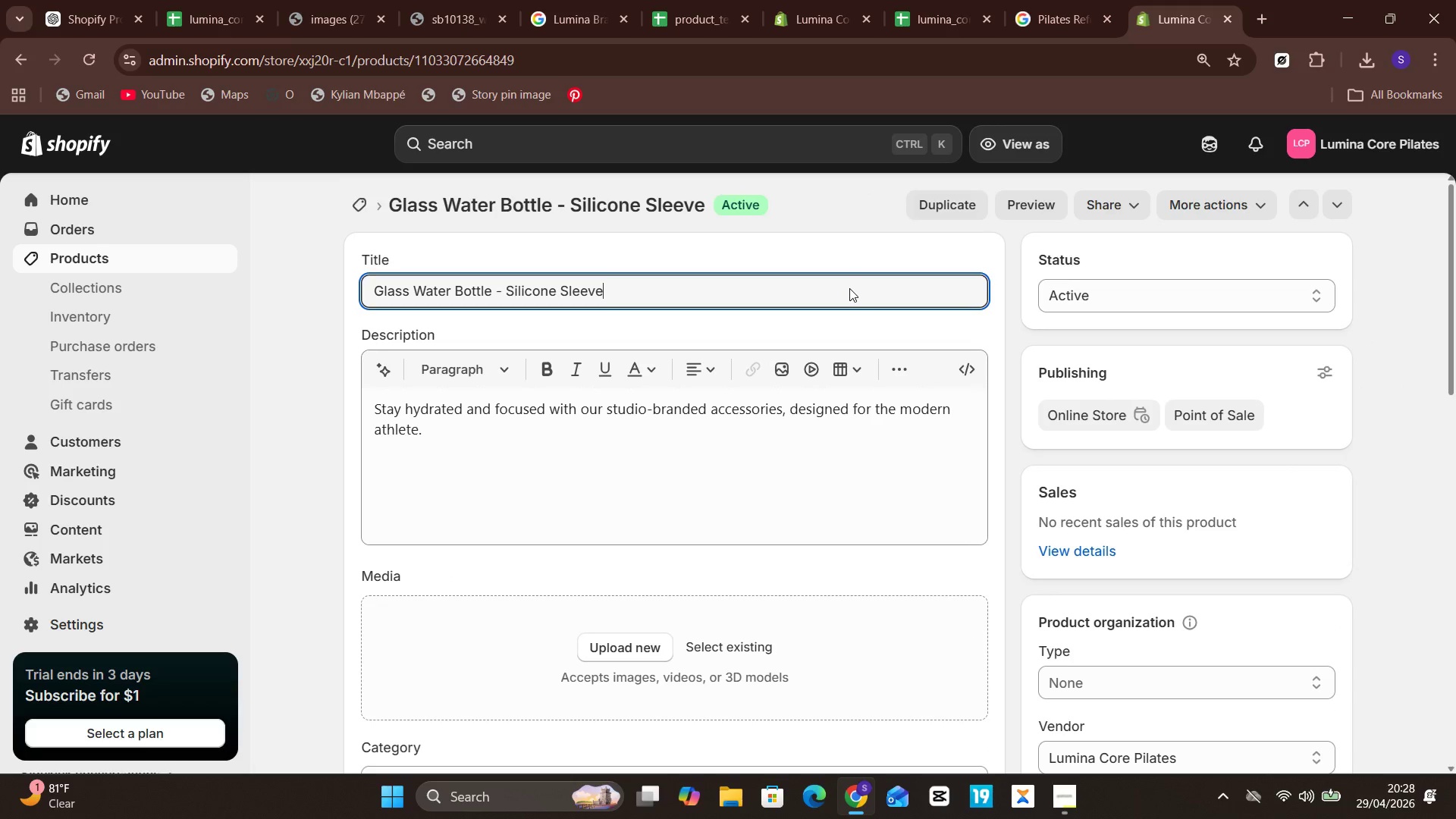 
key(Control+ControlLeft)
 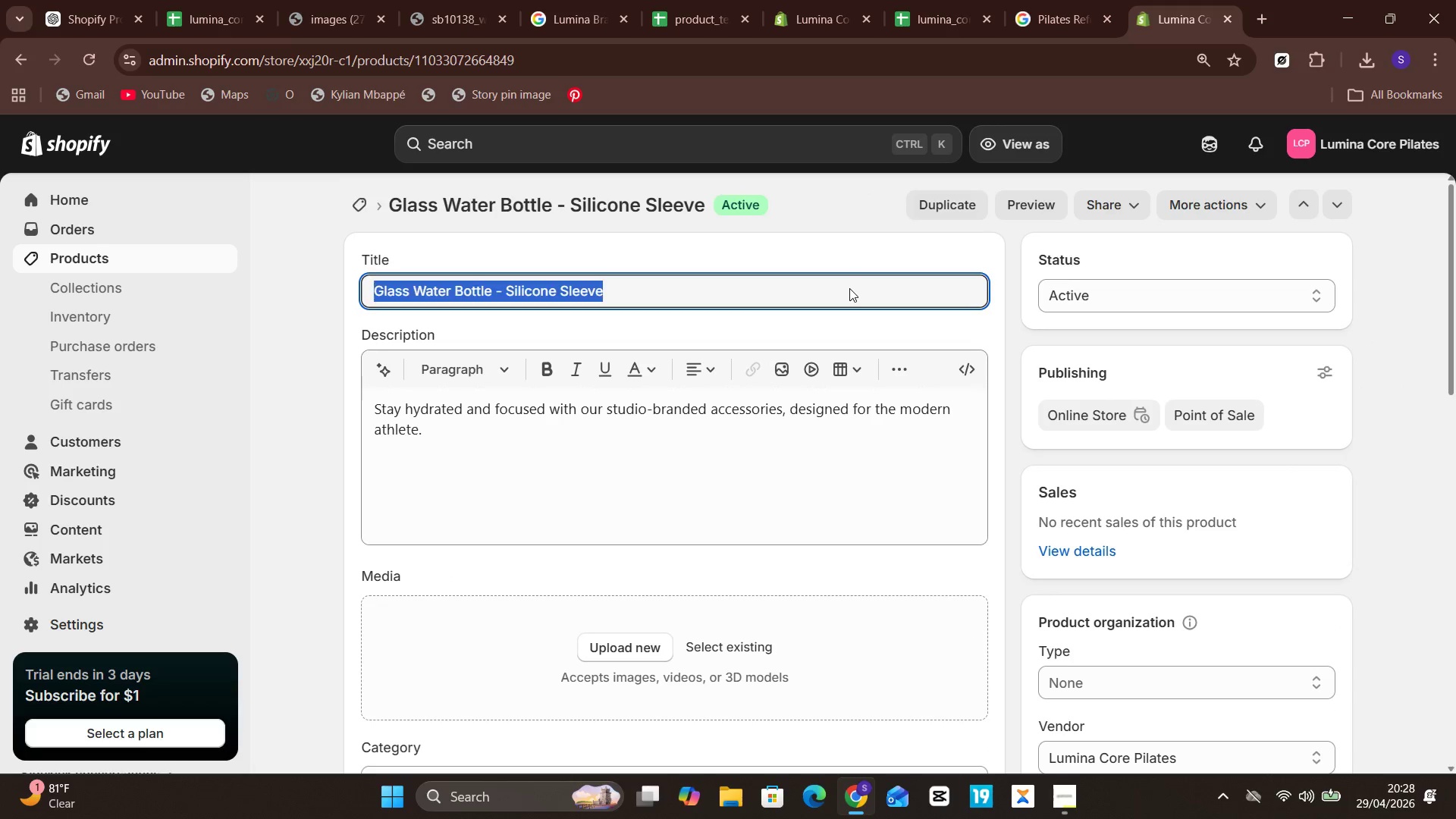 
key(Control+A)
 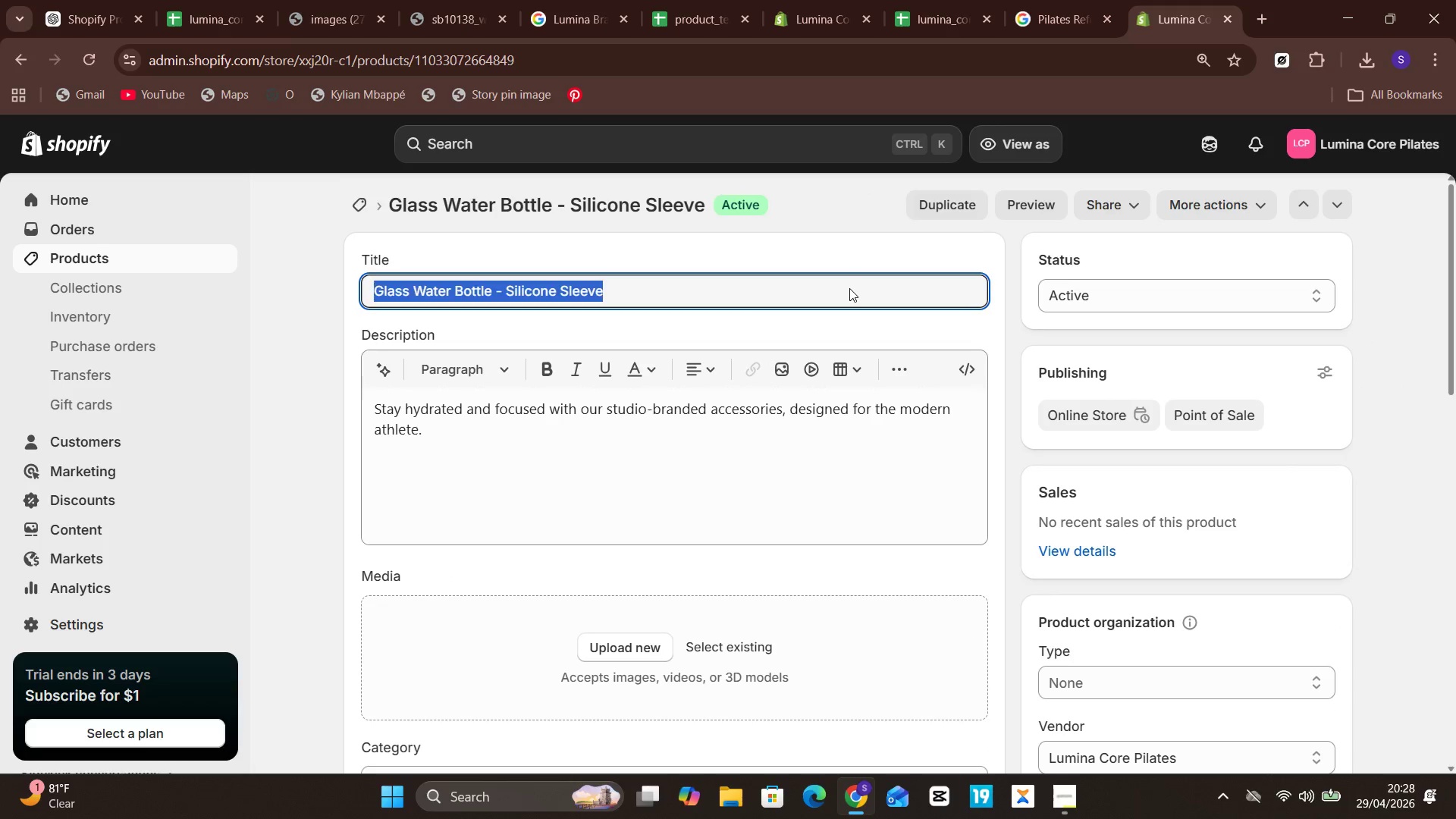 
key(Control+C)
 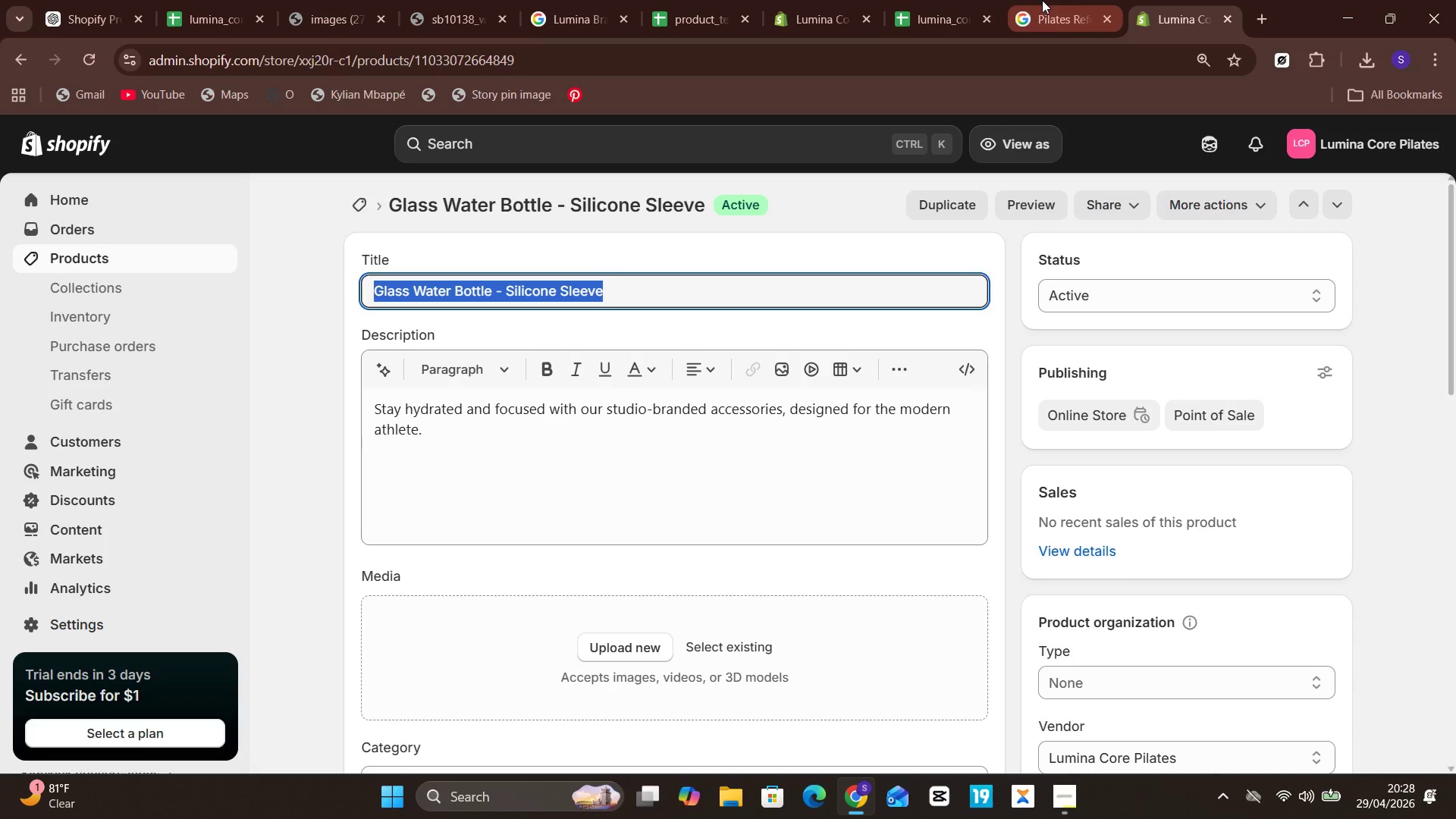 
left_click([1042, 0])
 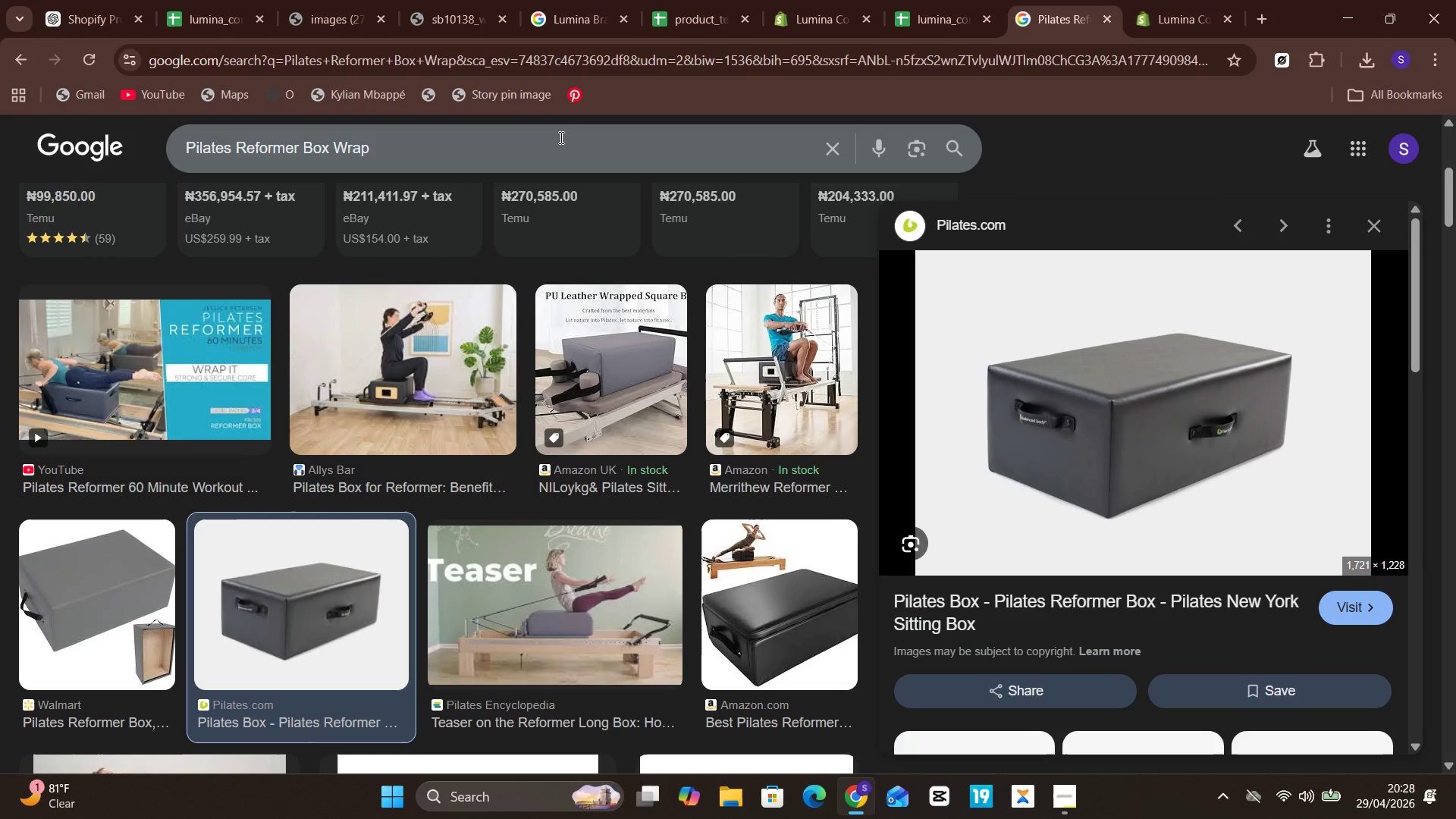 
left_click([558, 136])
 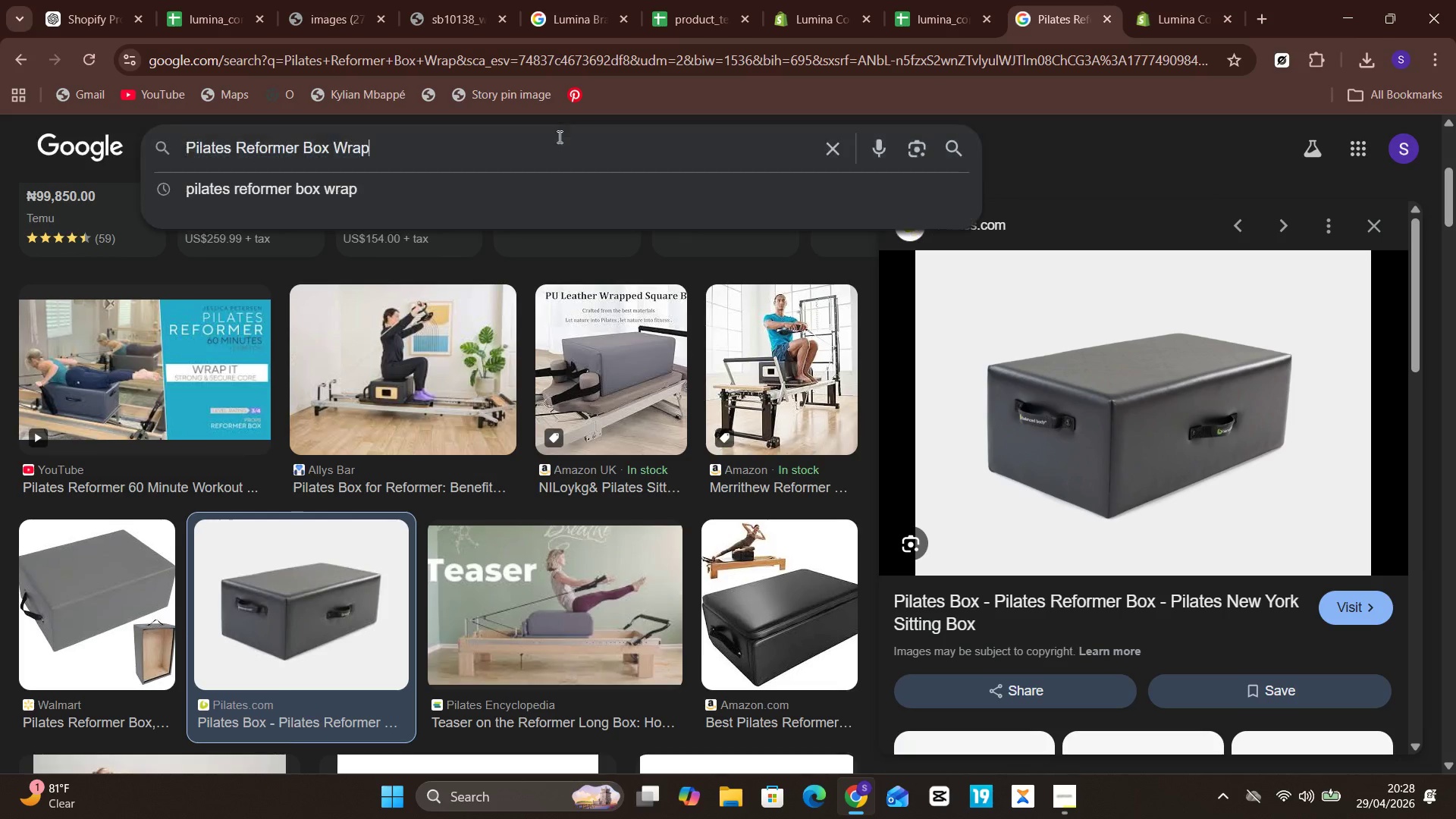 
key(Control+ControlLeft)
 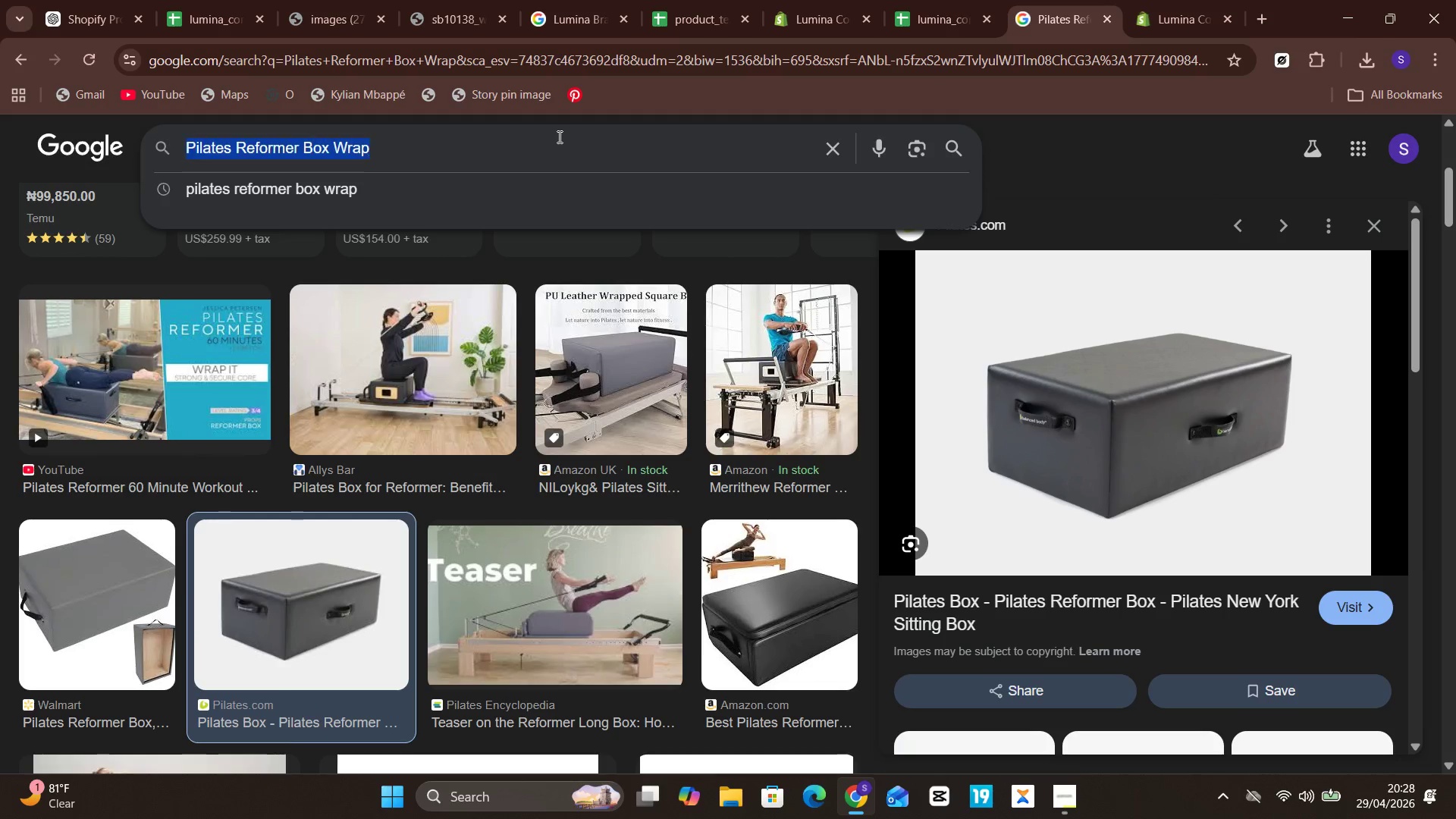 
key(Control+A)
 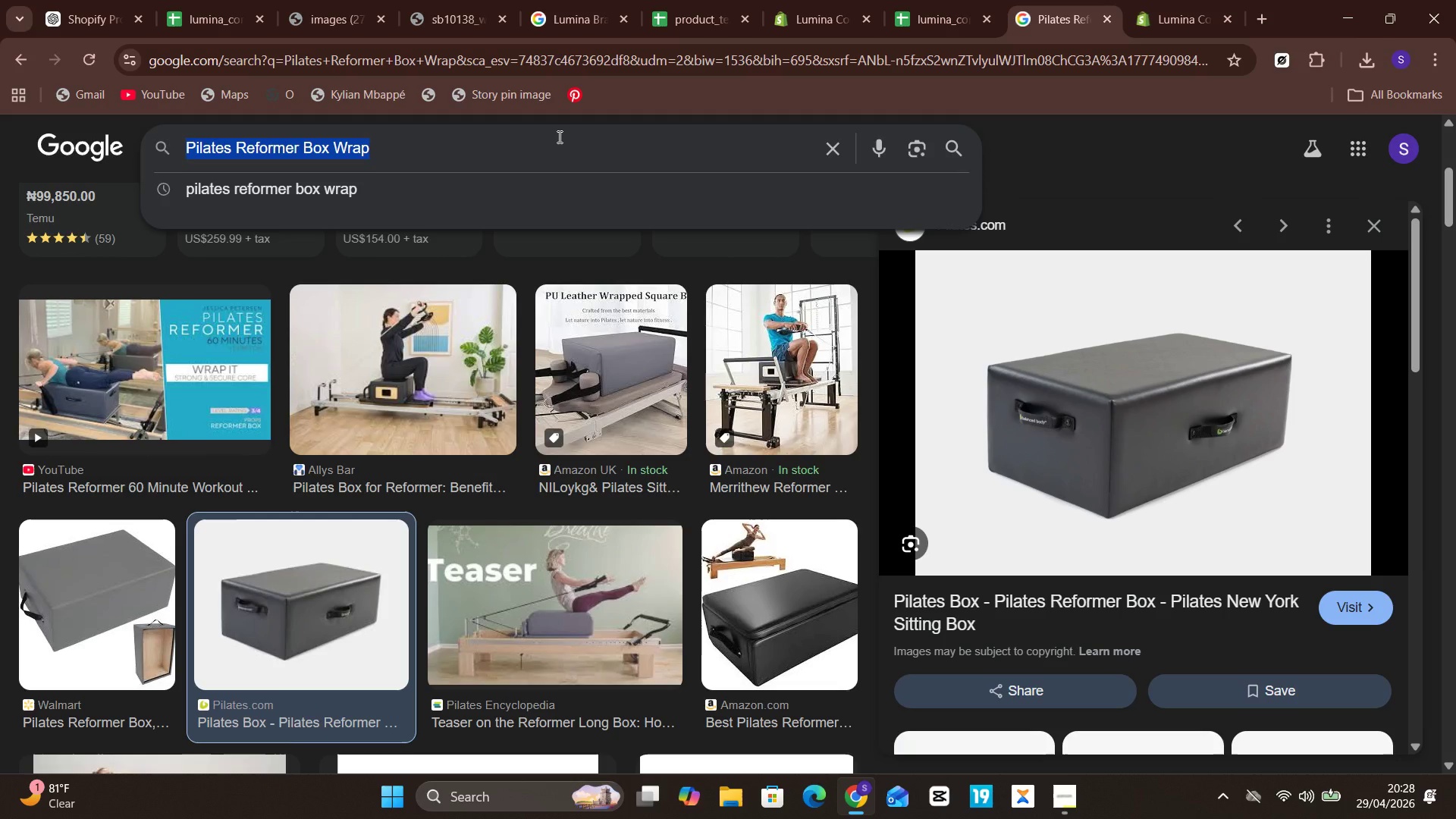 
key(Control+V)
 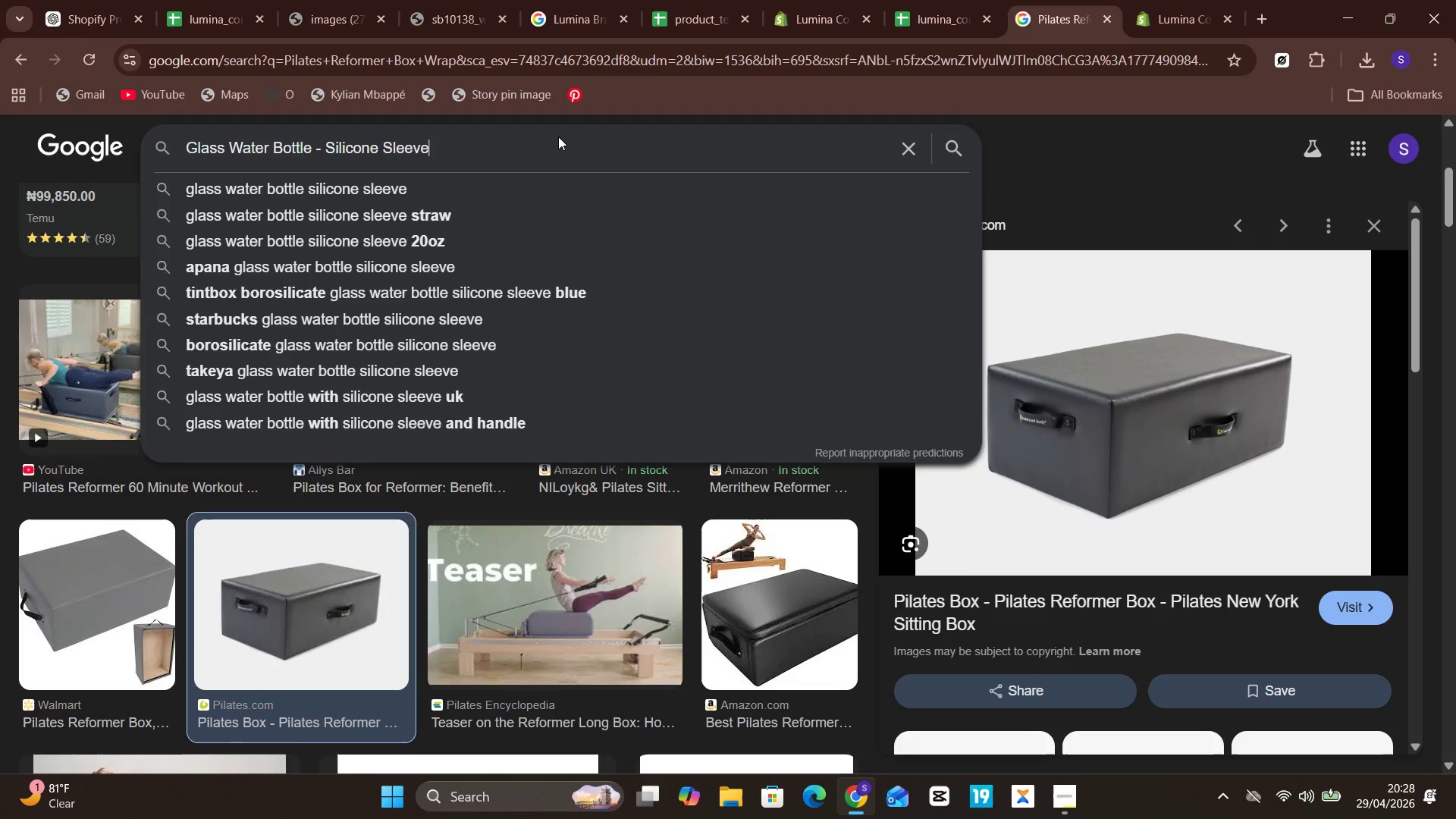 
key(Enter)
 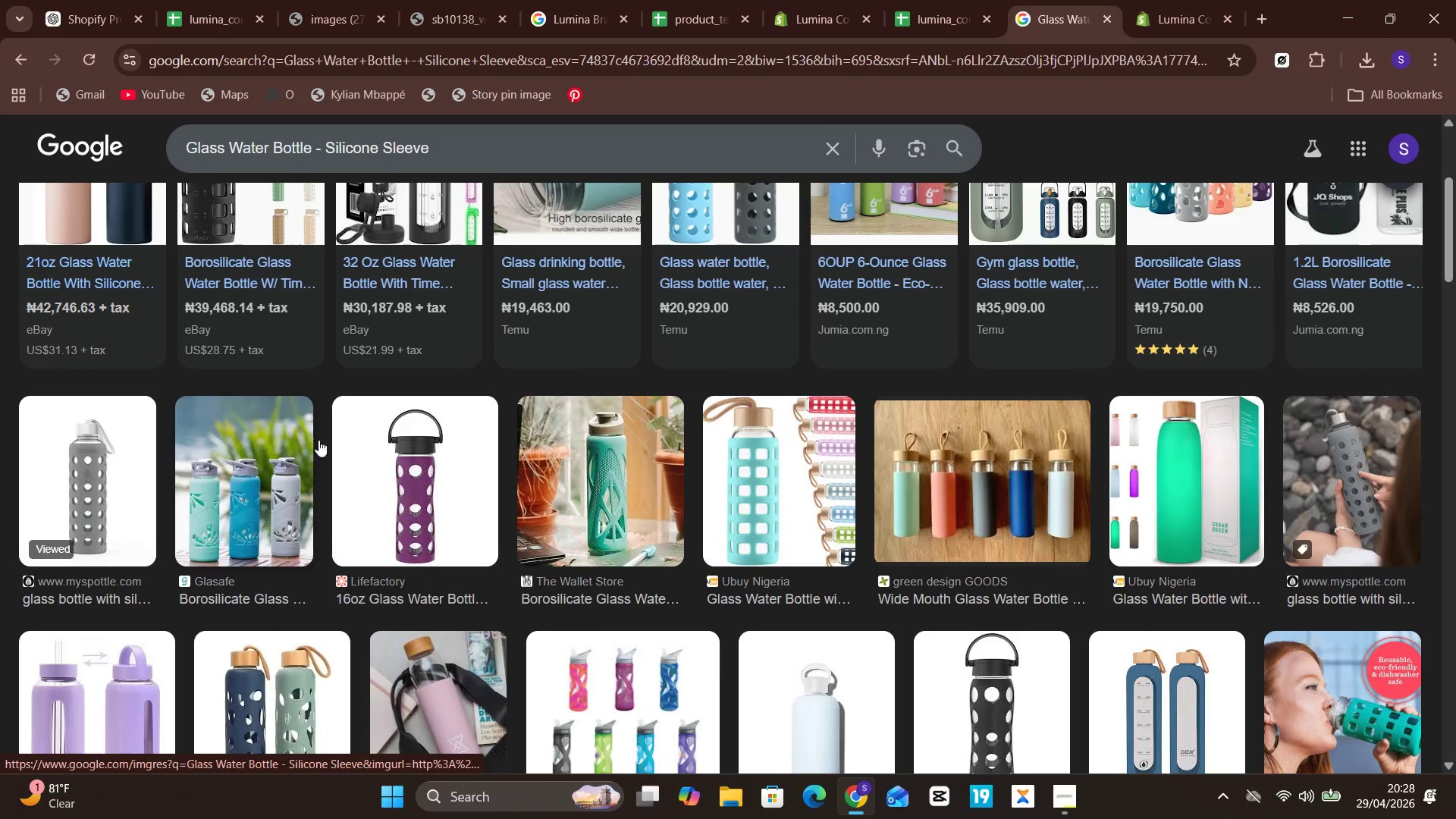 
wait(5.08)
 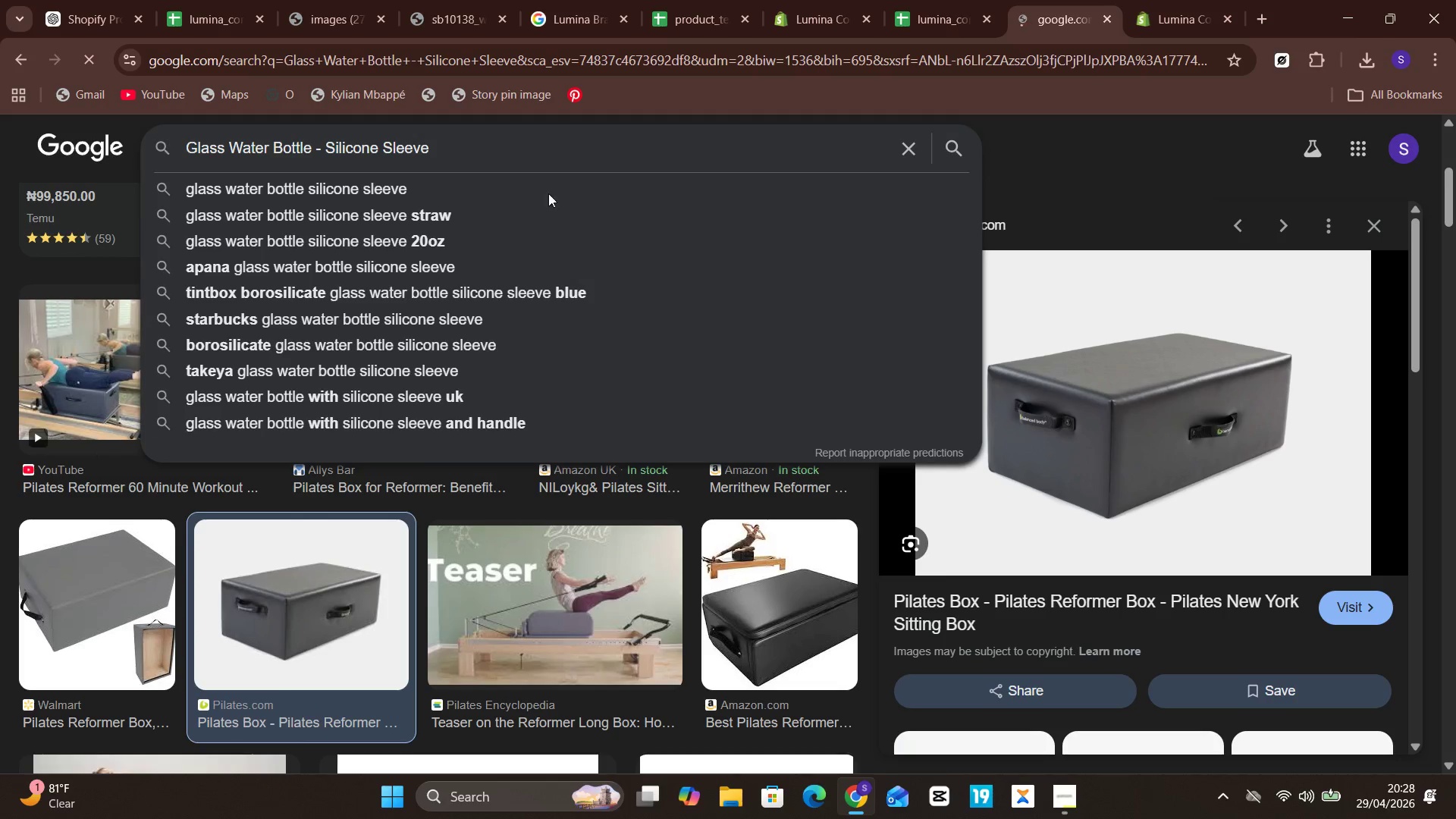 
left_click([748, 510])
 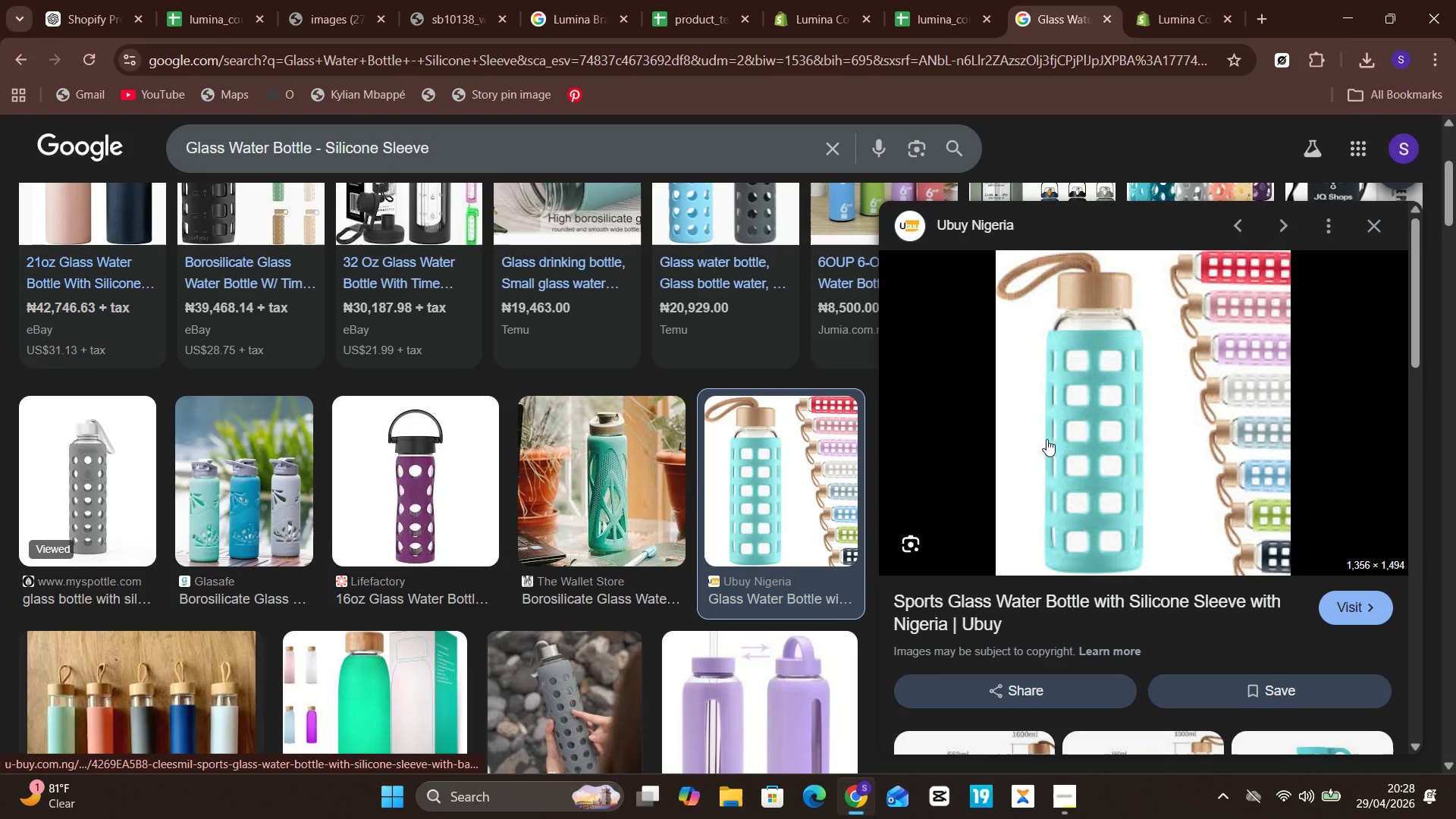 
right_click([1046, 439])
 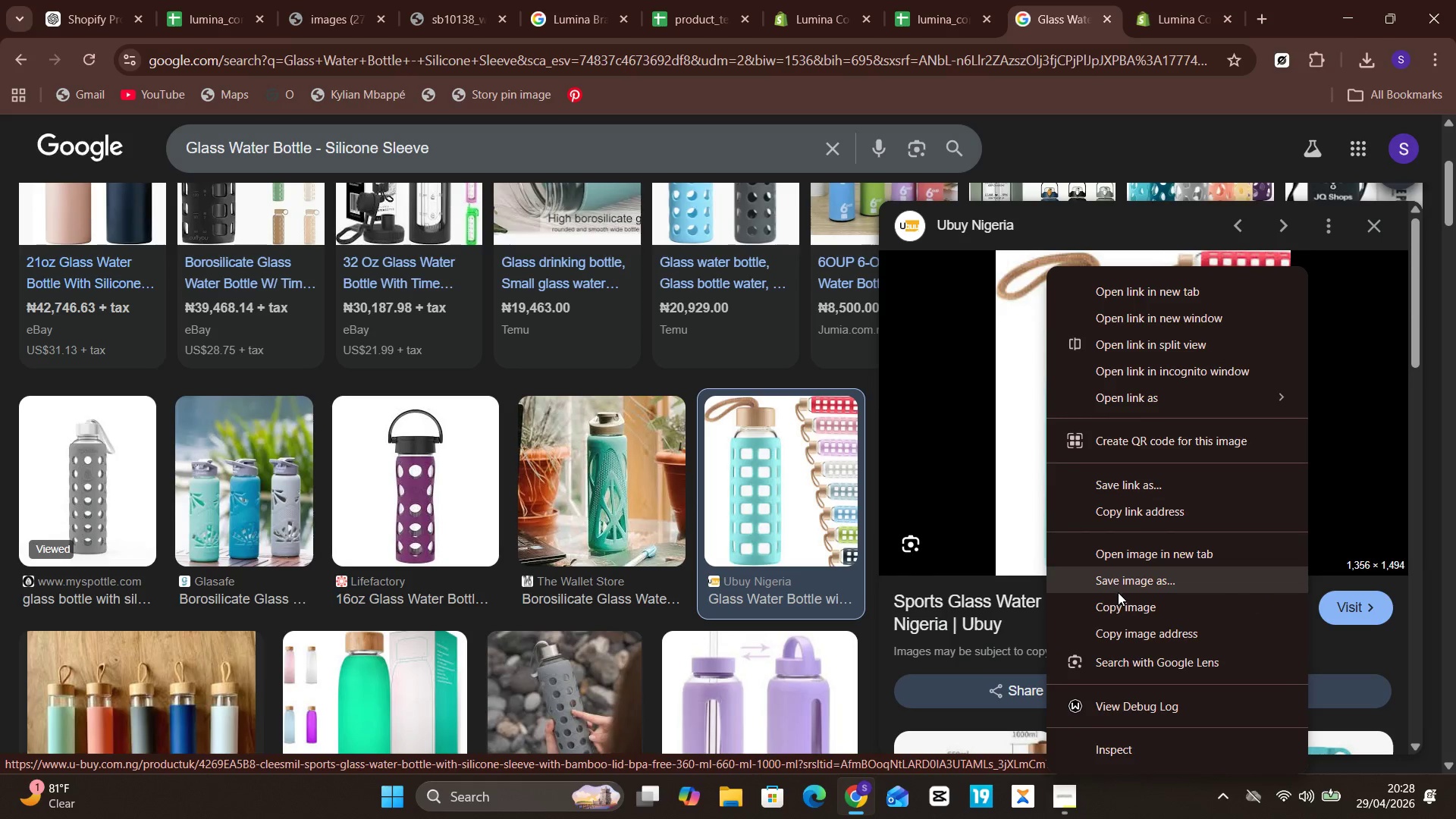 
left_click([1124, 587])
 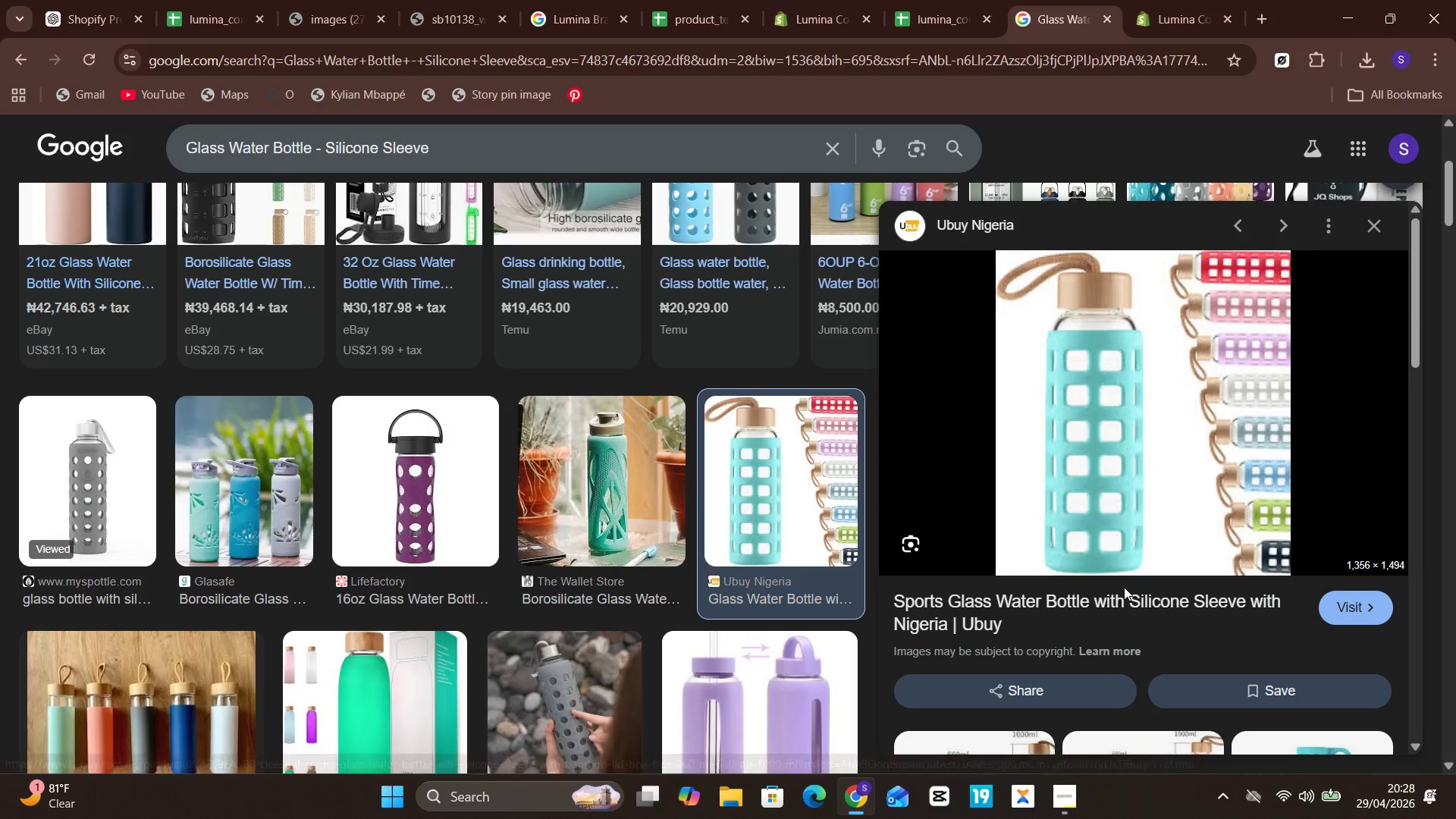 
key(Enter)
 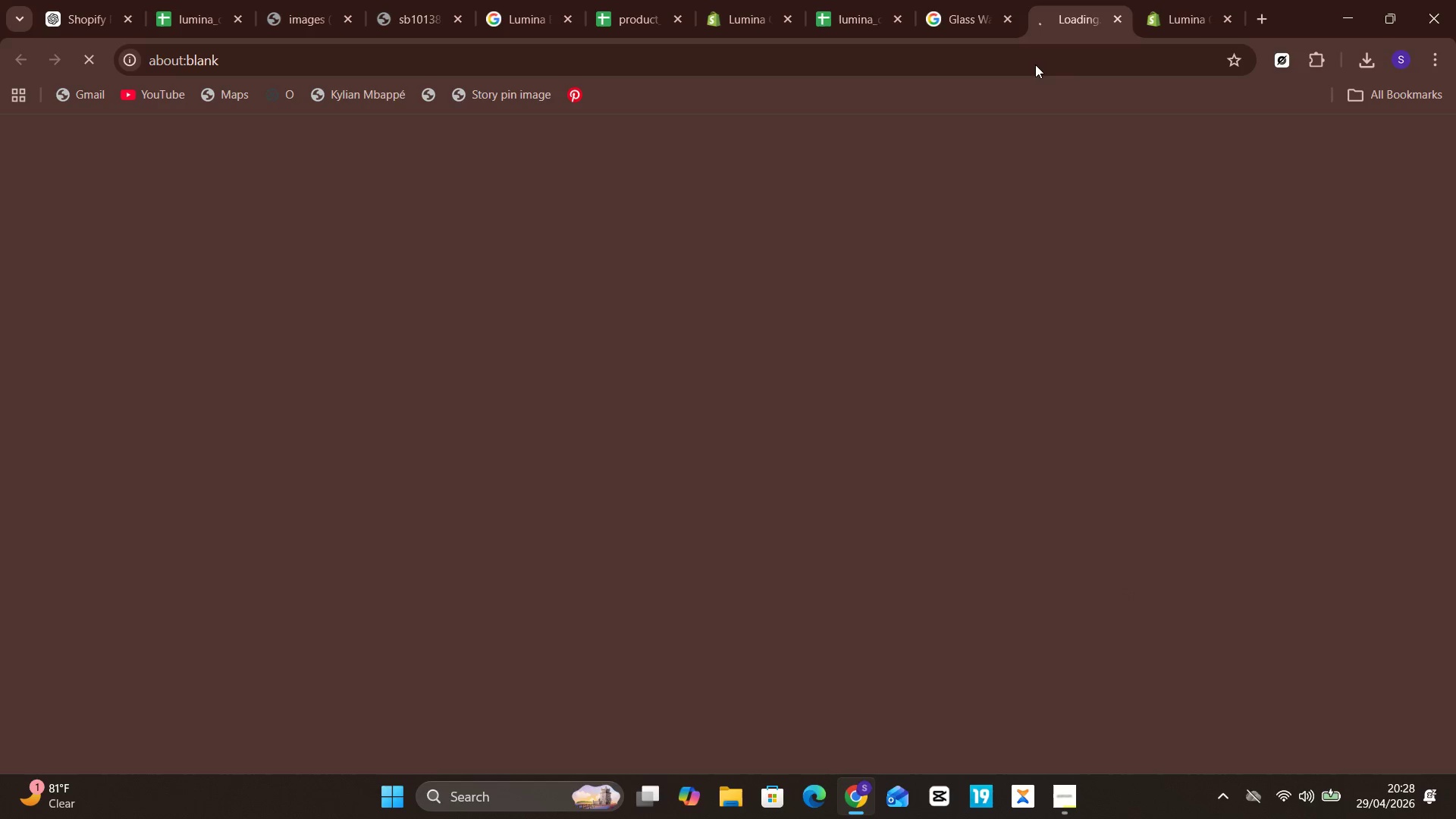 
left_click([927, 0])
 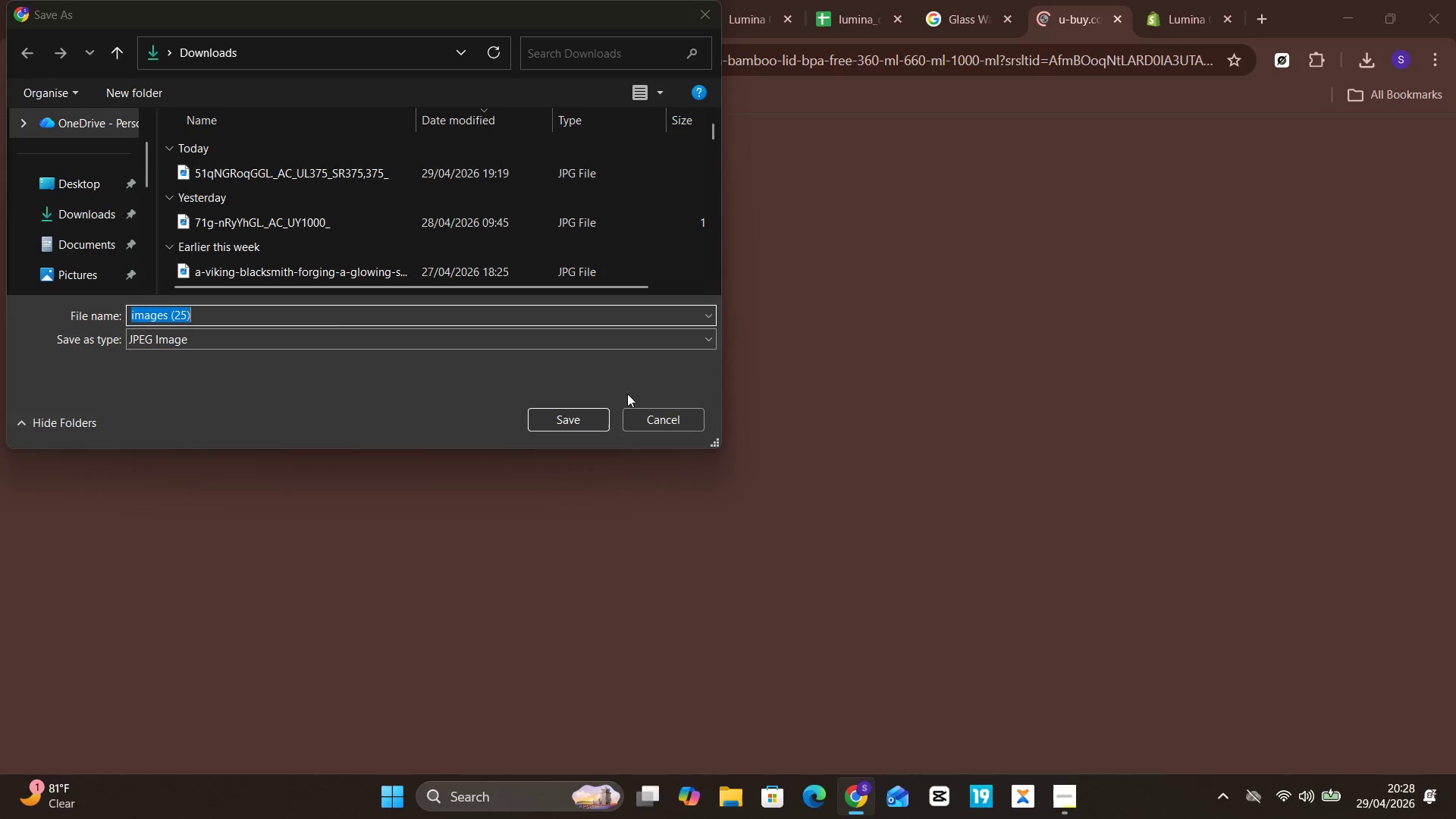 
left_click([570, 429])
 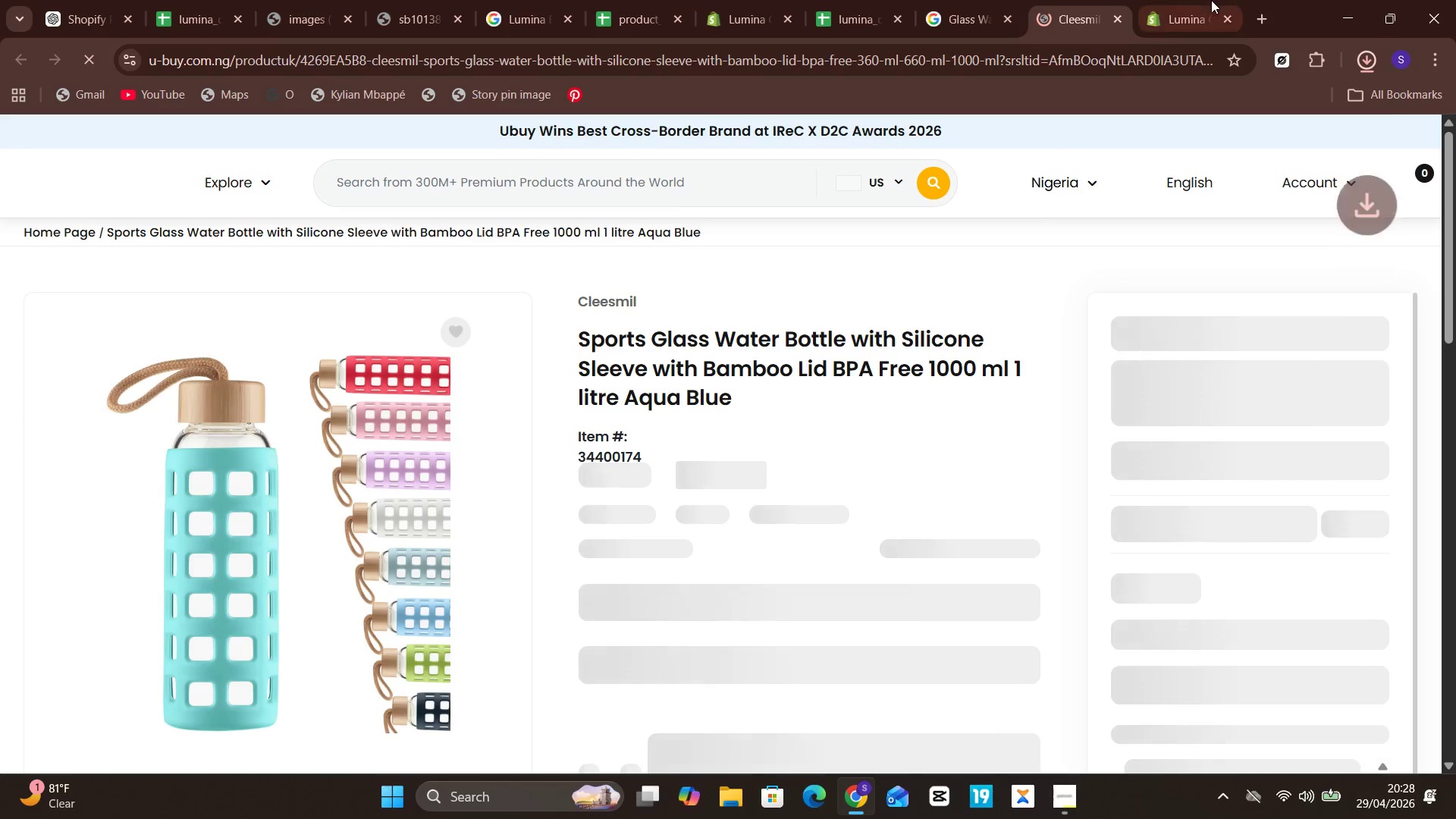 
left_click([1213, 0])
 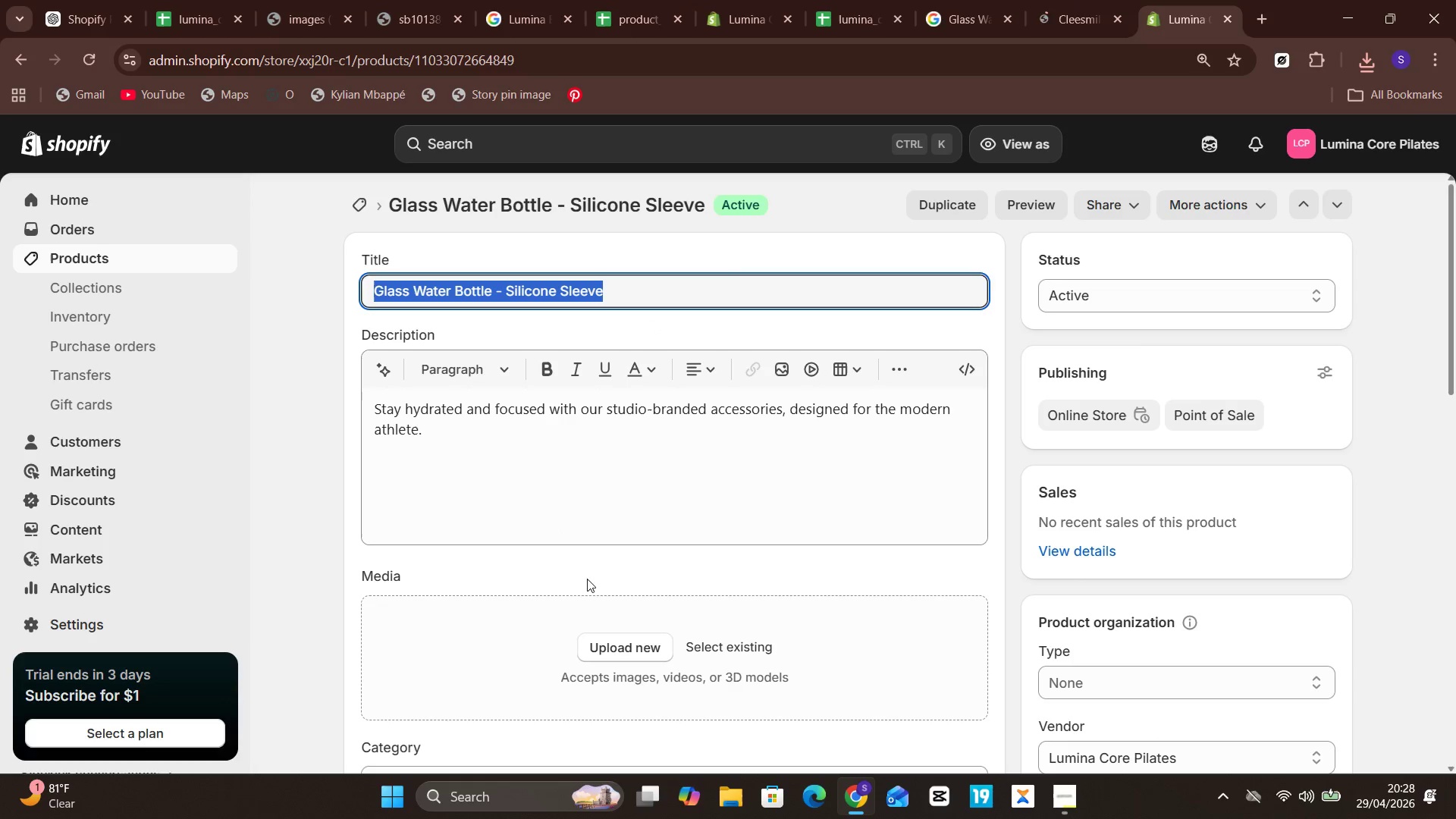 
left_click([620, 647])
 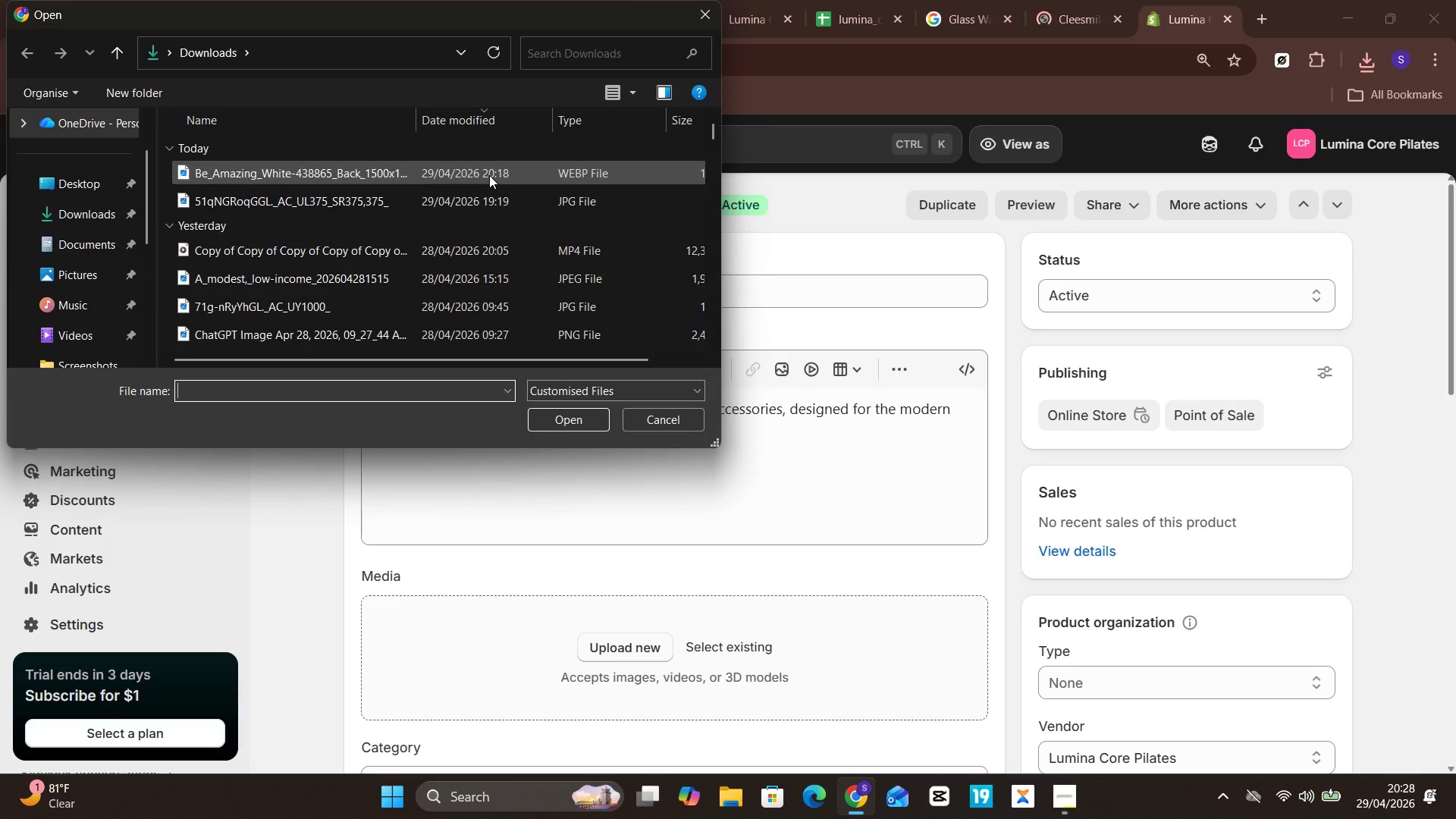 
left_click([489, 175])
 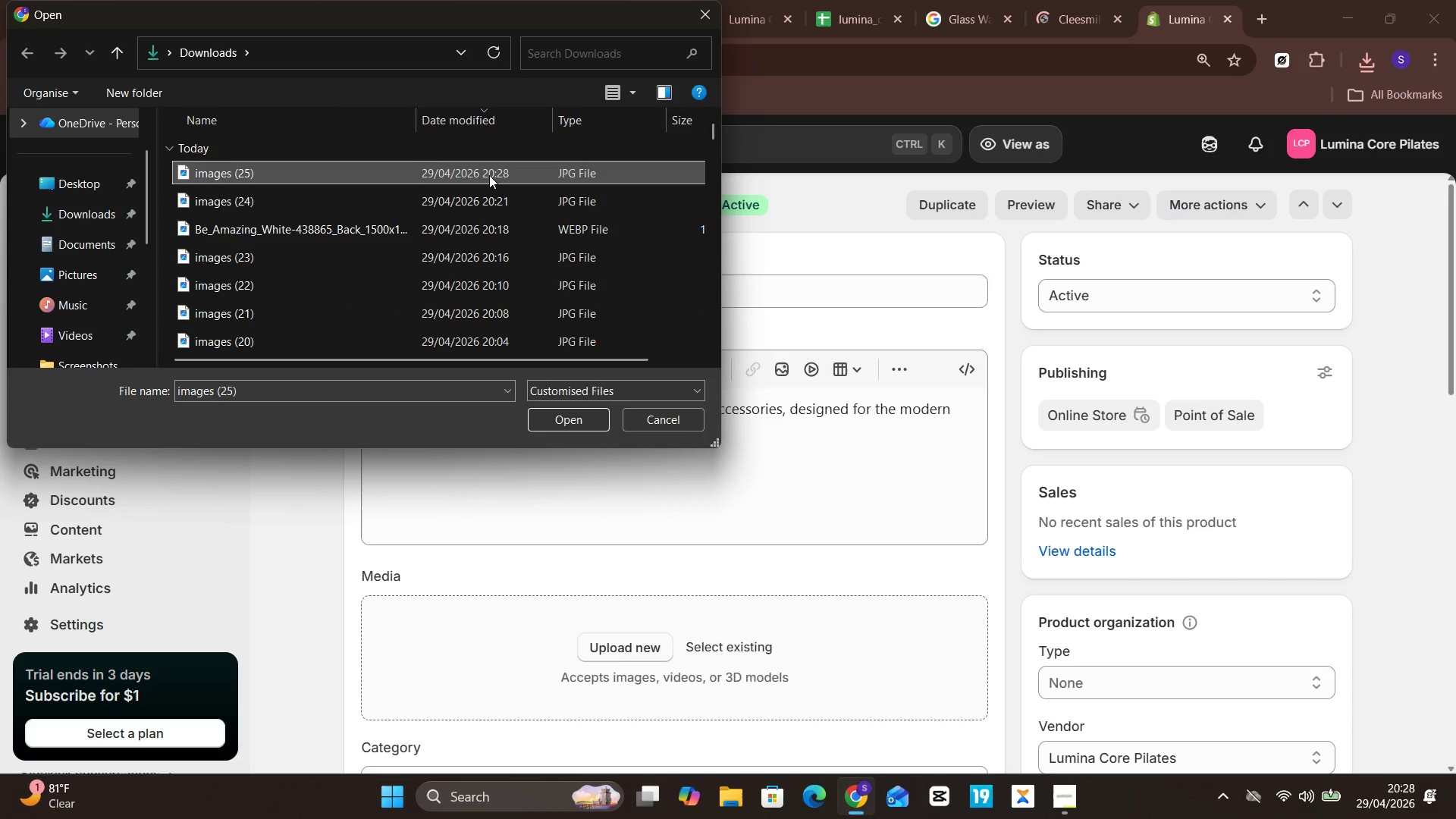 
key(Enter)
 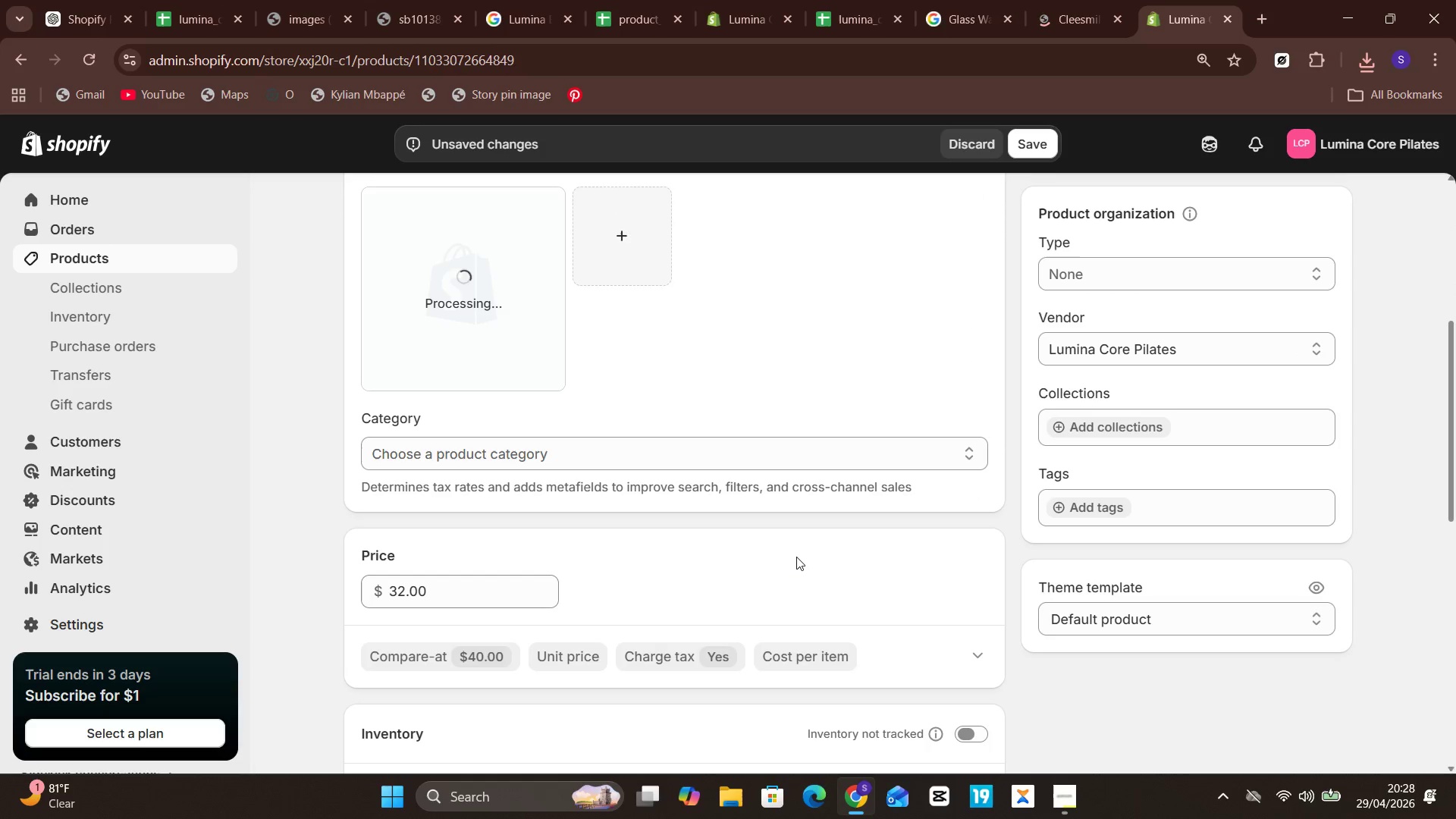 
wait(6.94)
 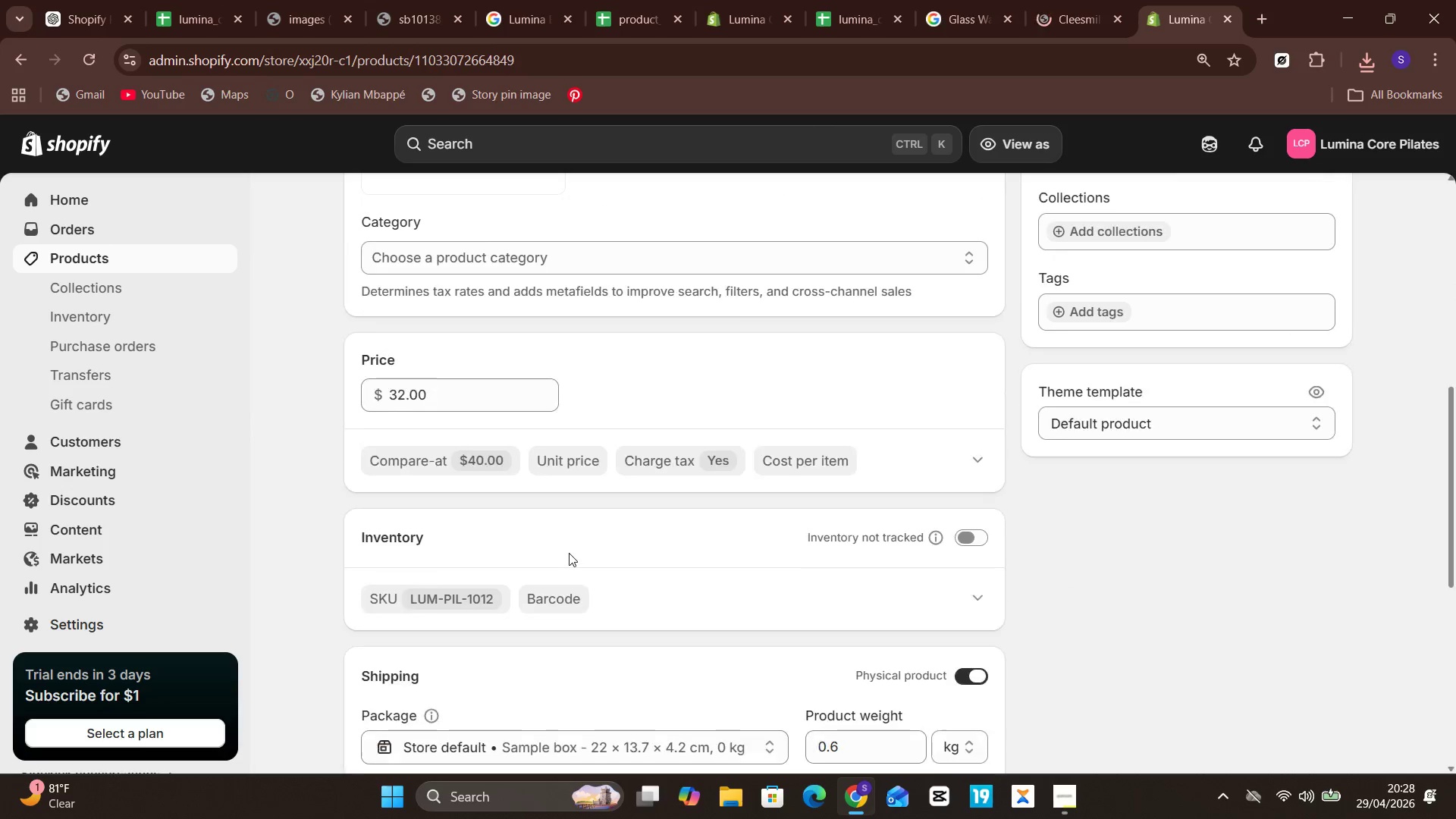 
left_click([1085, 491])
 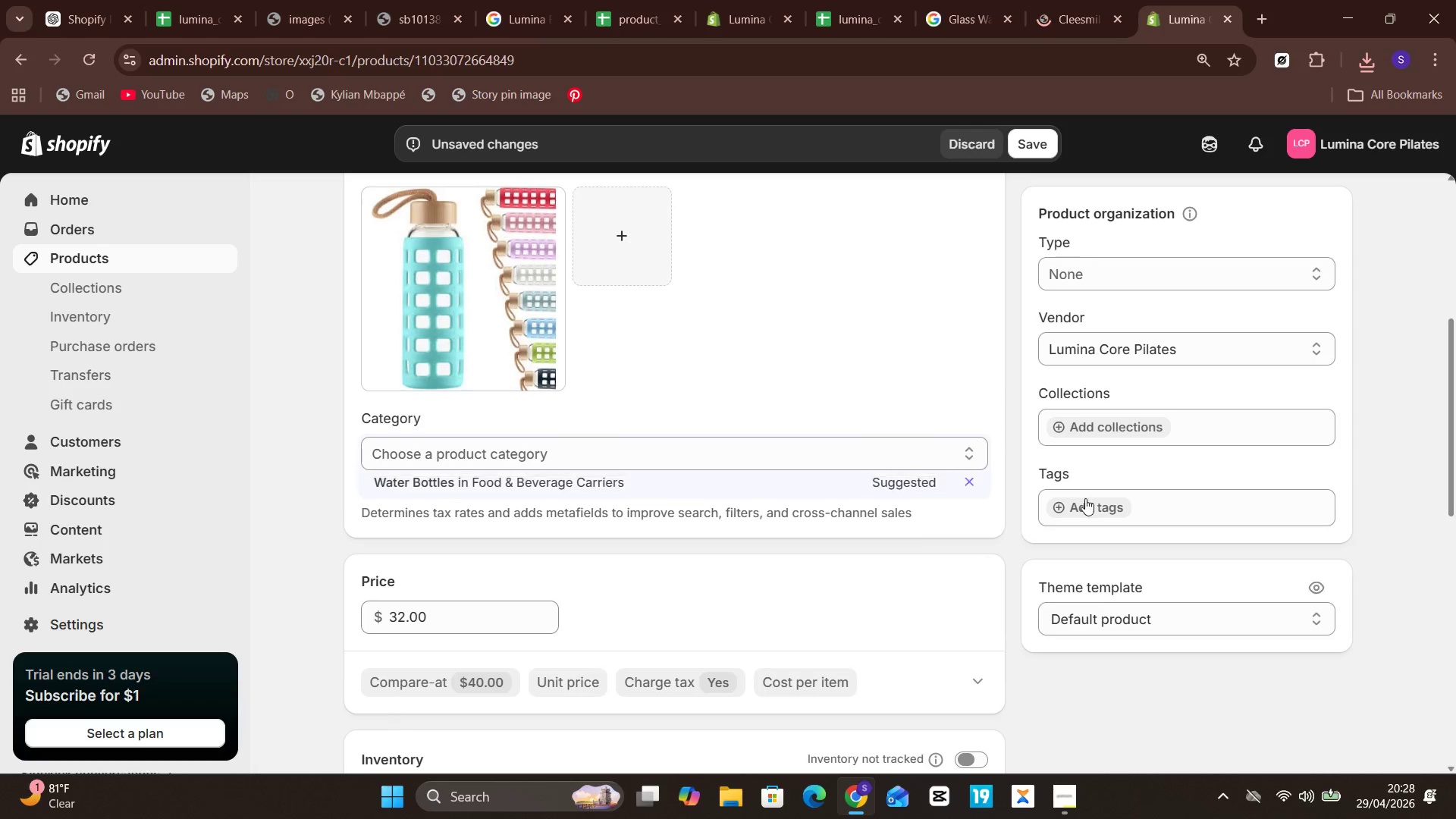 
left_click([1085, 504])
 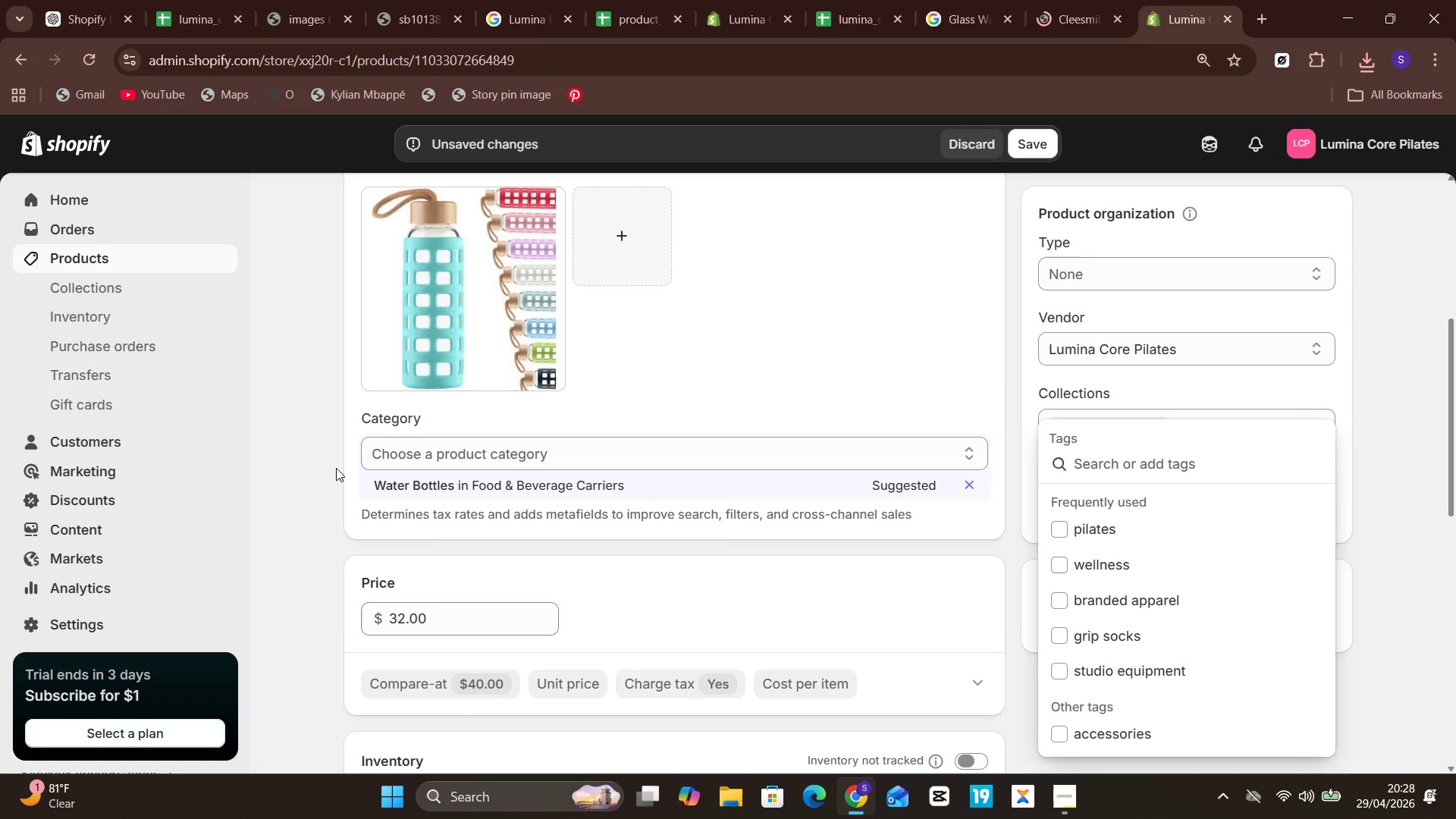 
left_click([450, 481])
 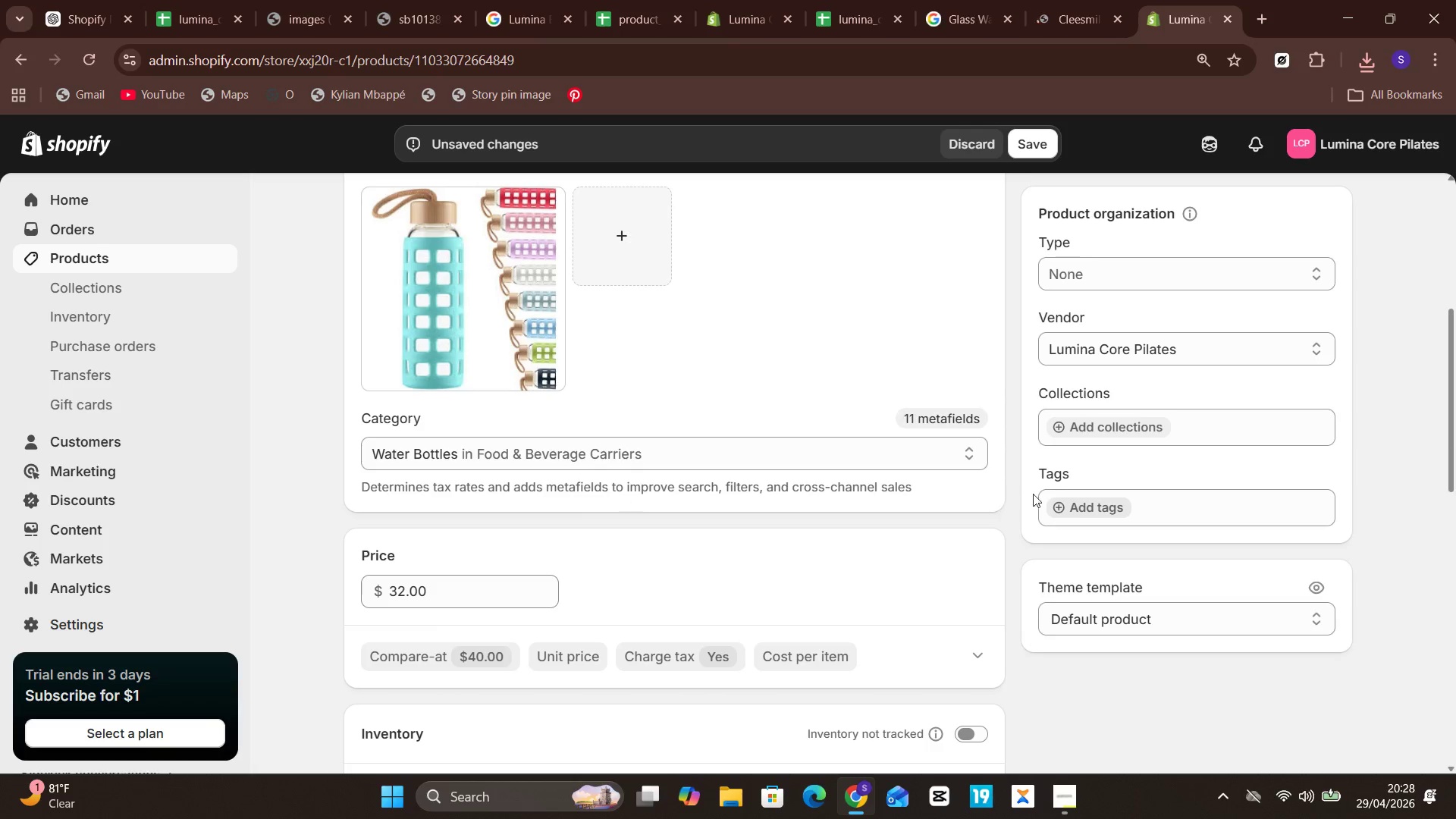 
left_click([1084, 503])
 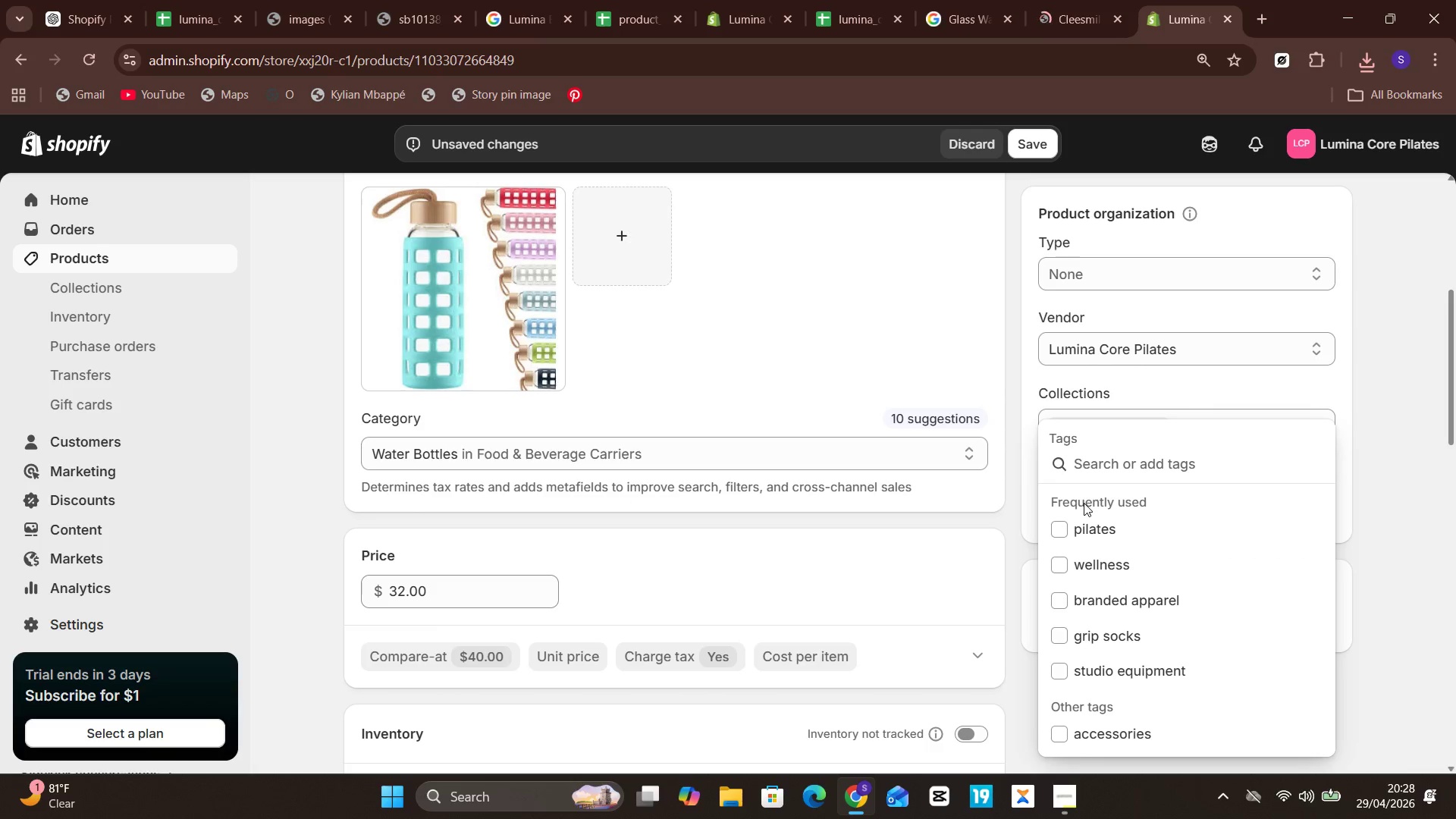 
left_click([958, 299])
 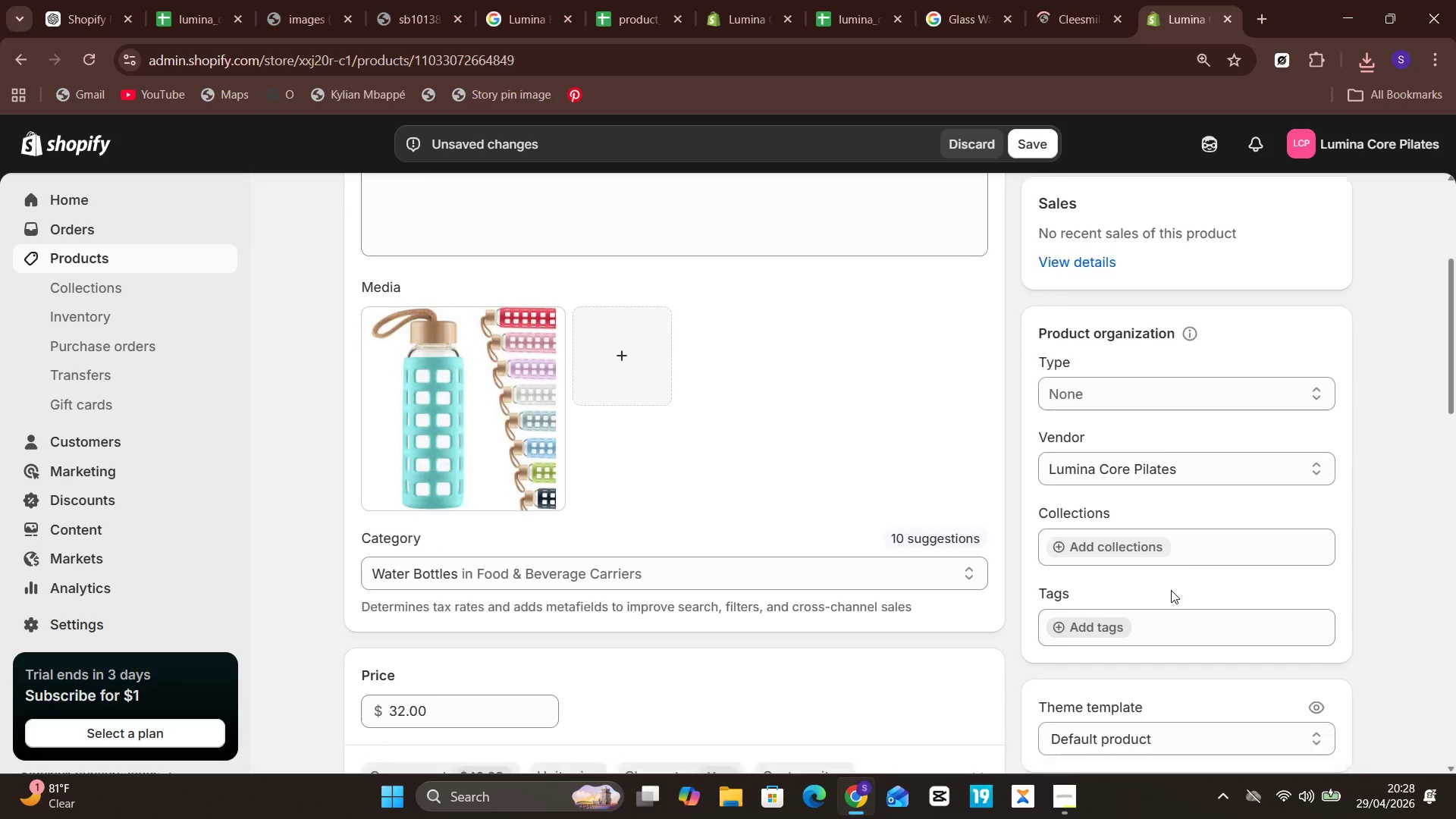 
left_click([1059, 560])
 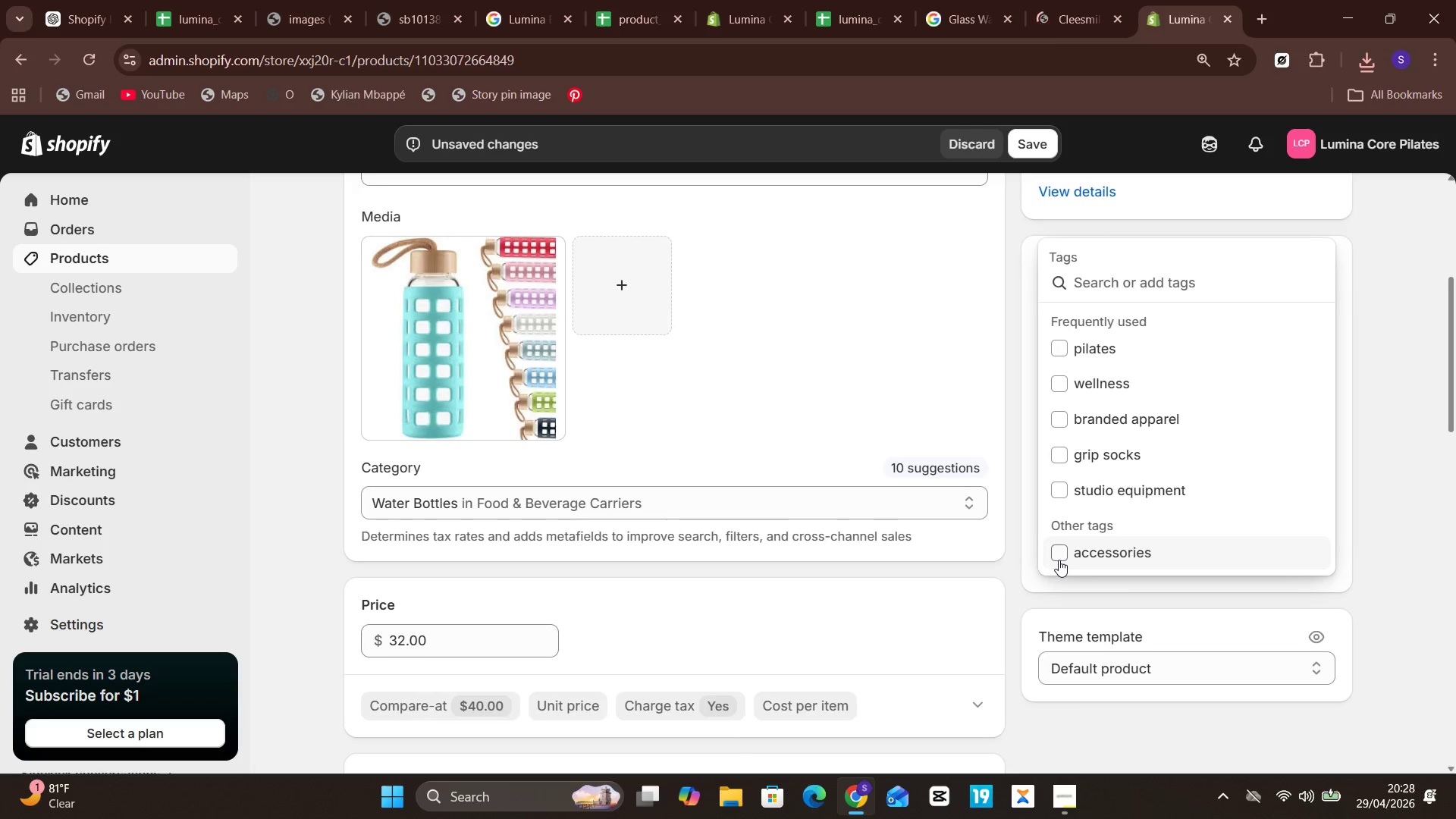 
left_click([1059, 560])
 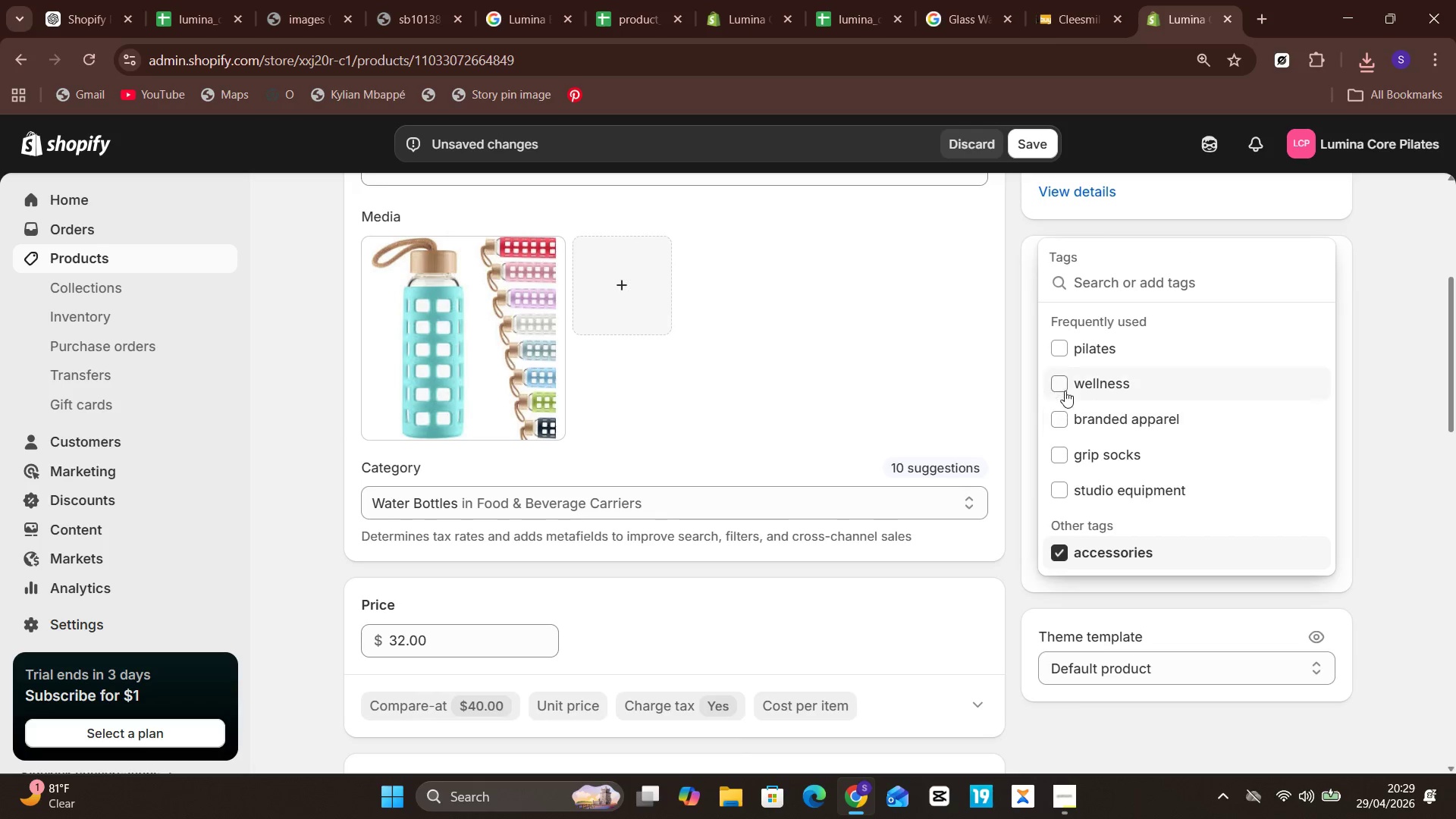 
left_click([1062, 381])
 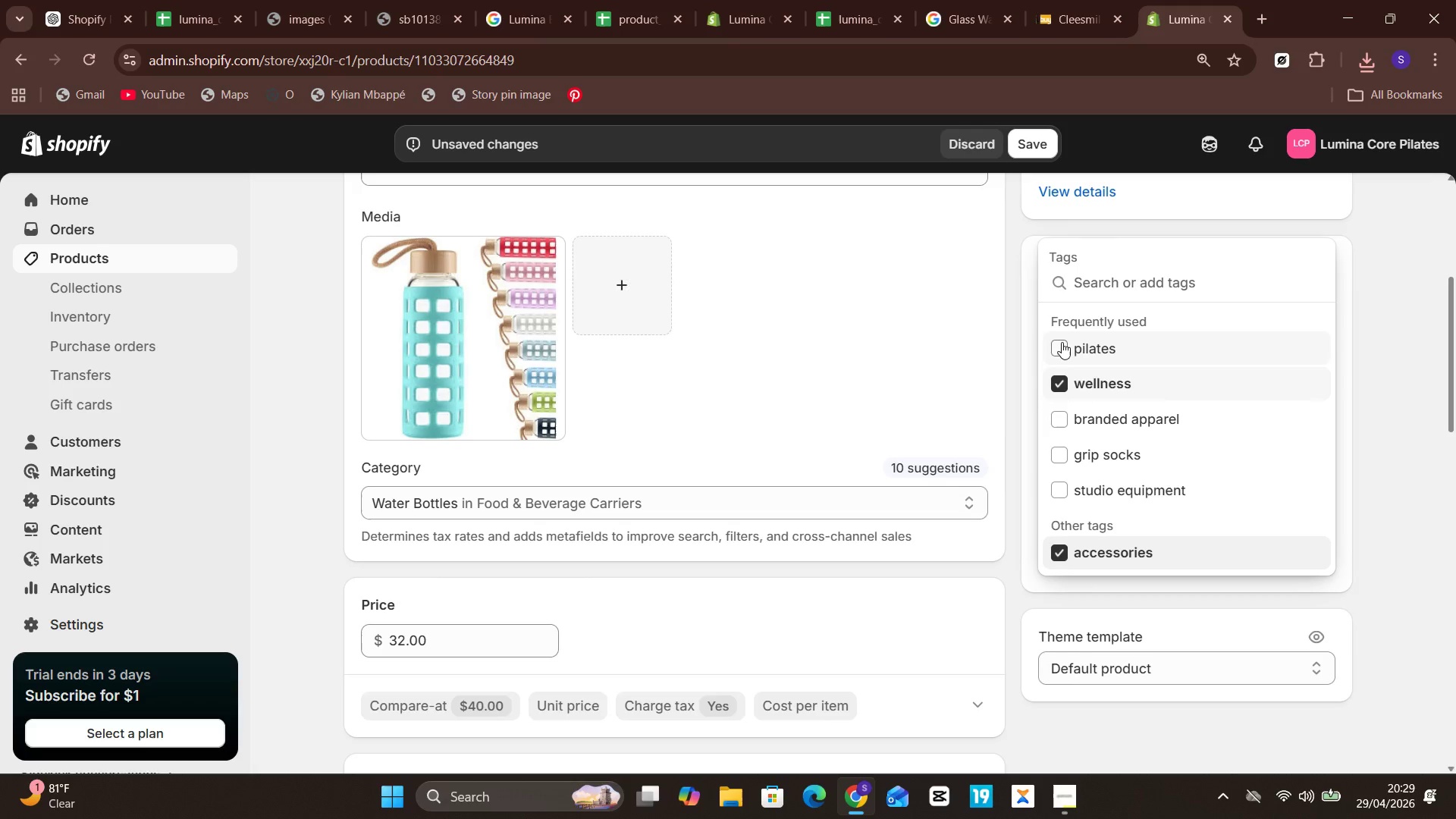 
left_click([1062, 341])
 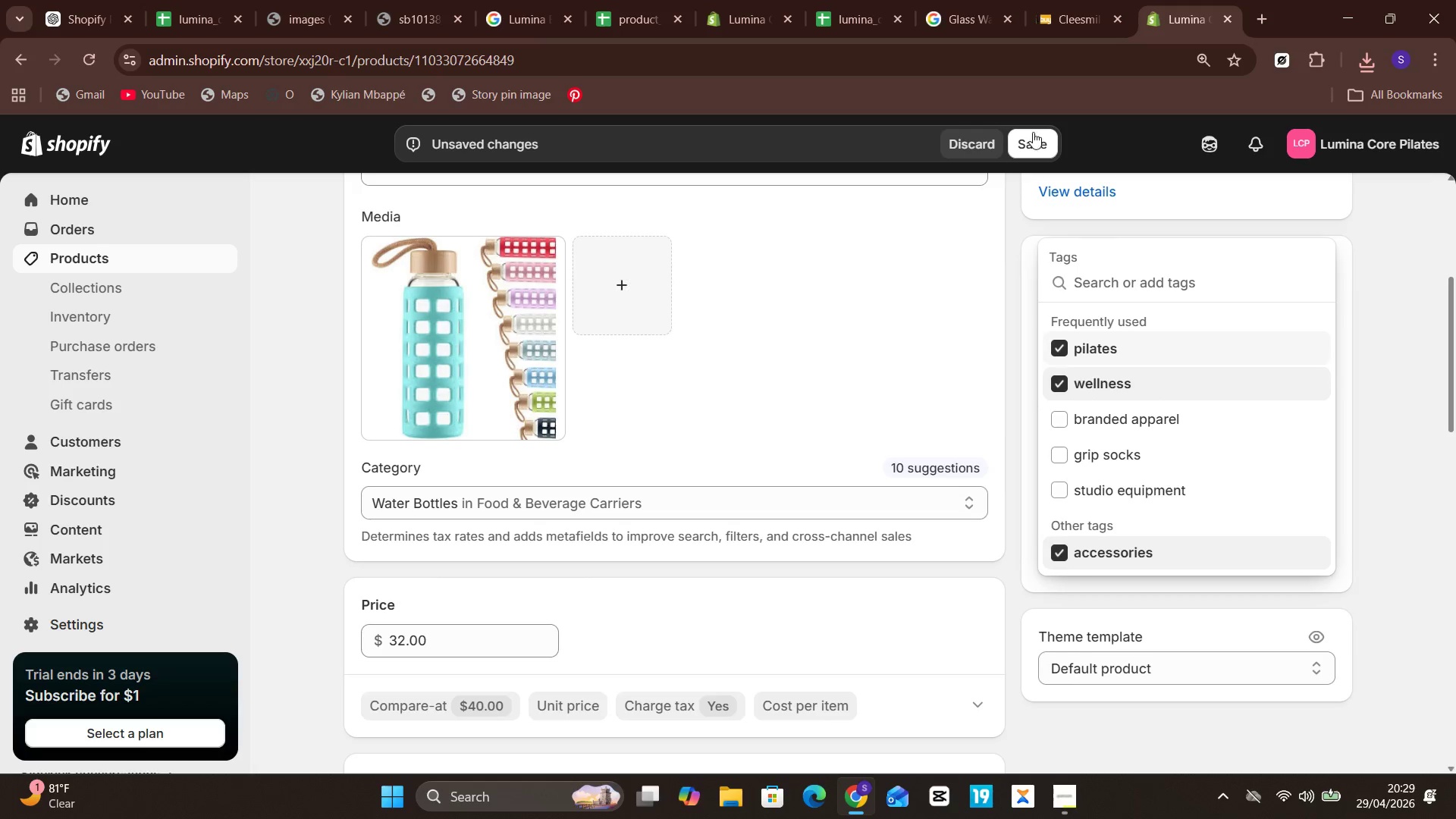 
left_click([1033, 131])
 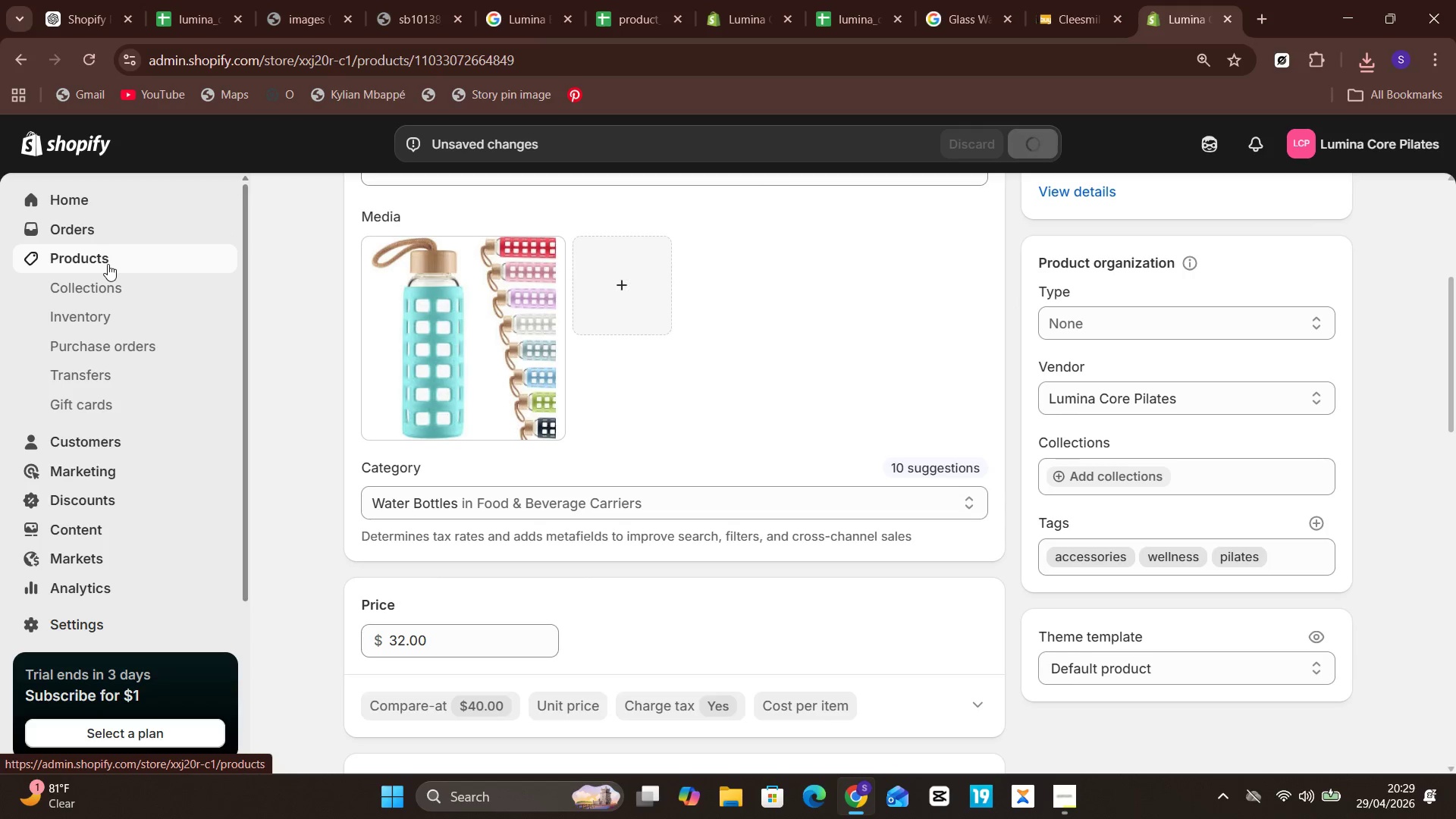 
wait(5.44)
 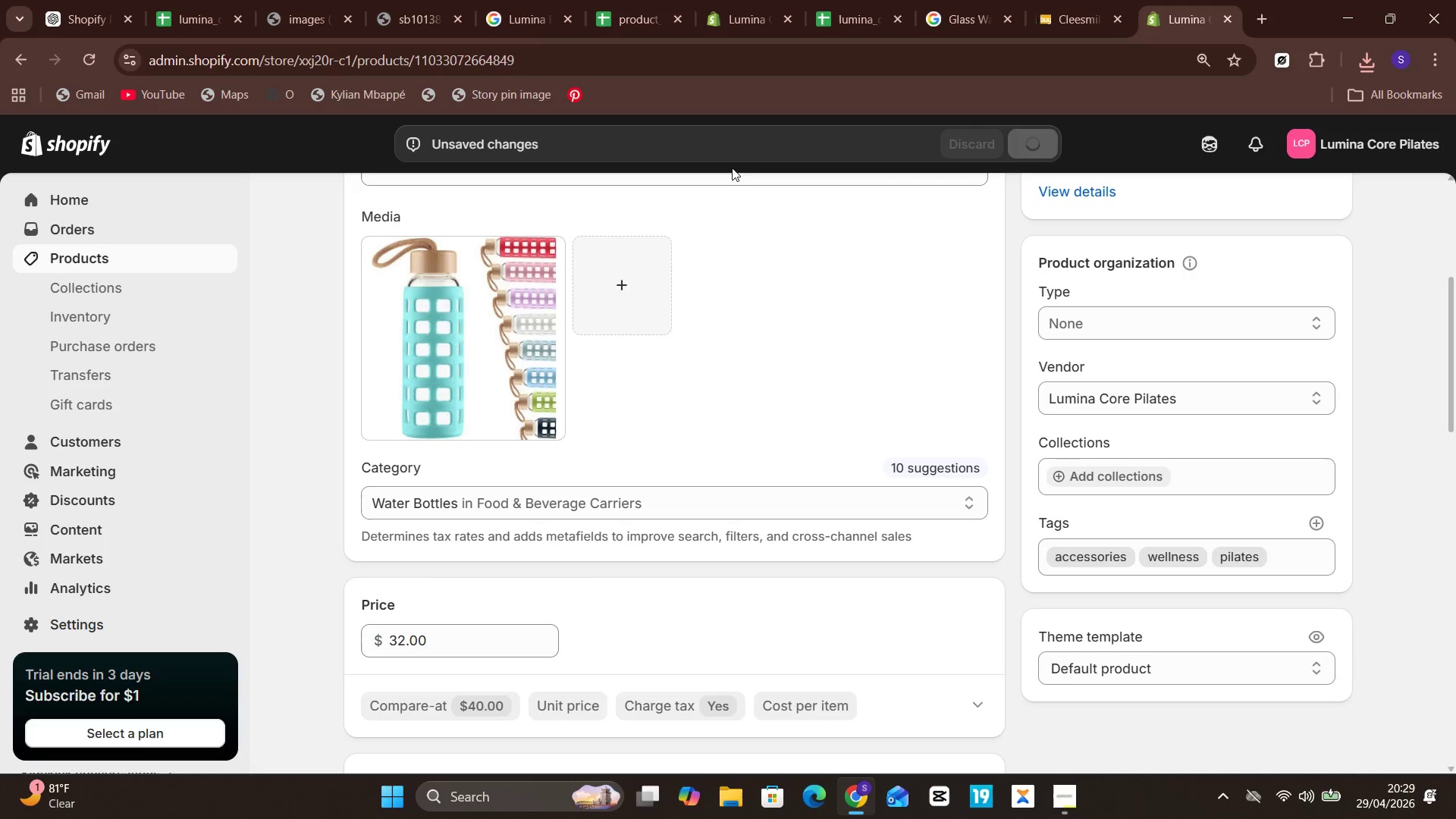 
left_click([108, 264])
 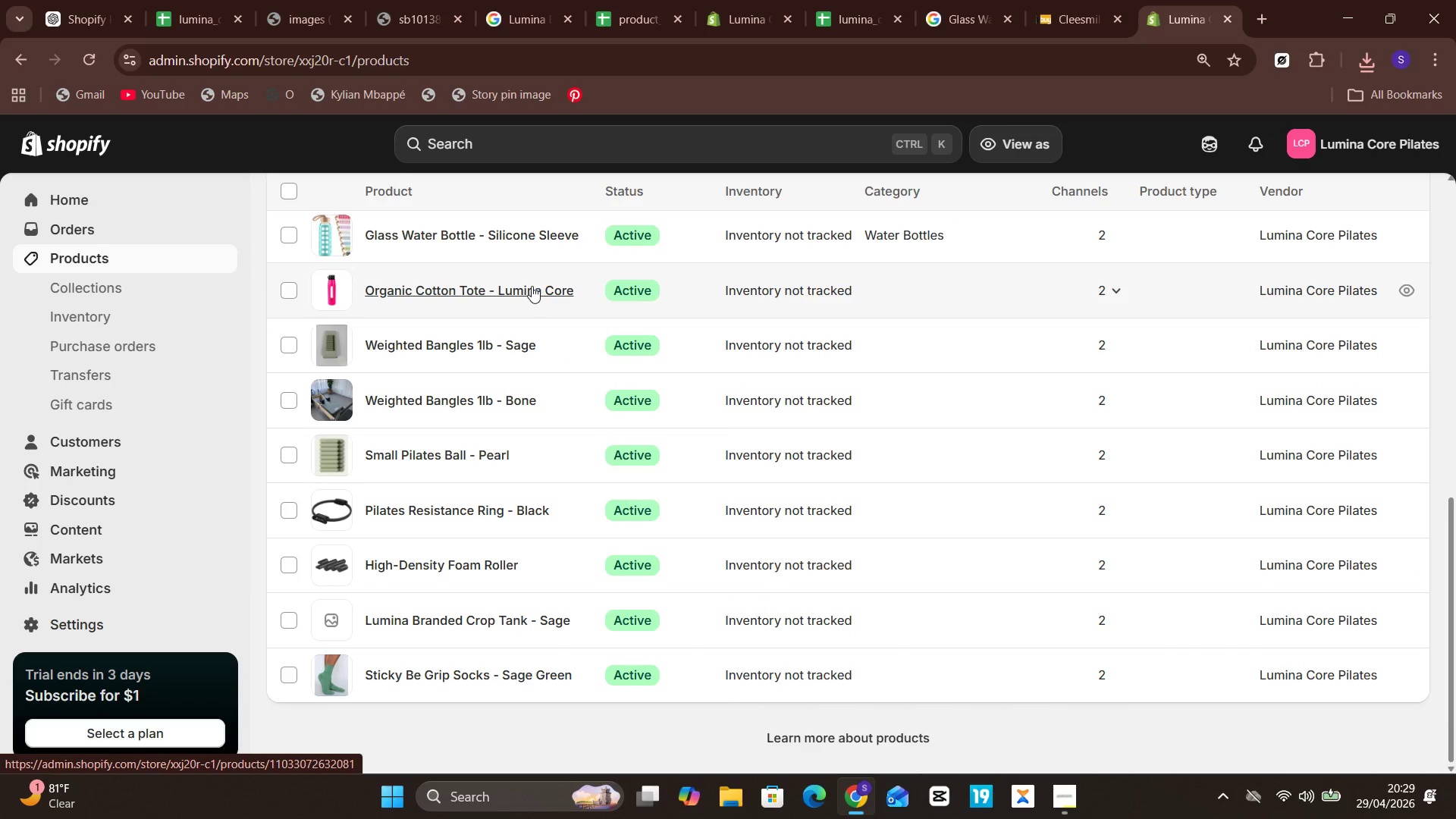 
wait(14.95)
 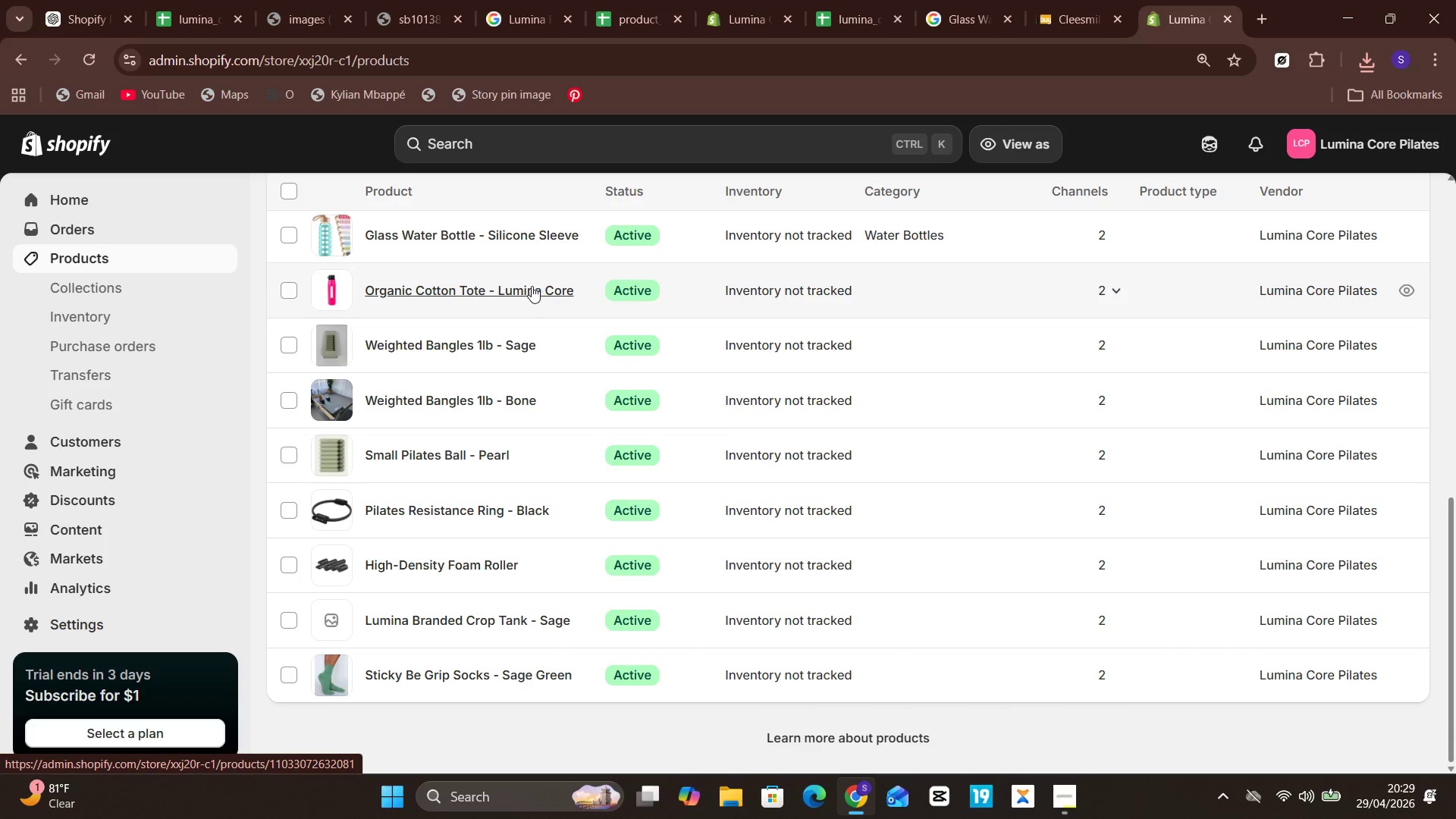 
left_click([525, 286])
 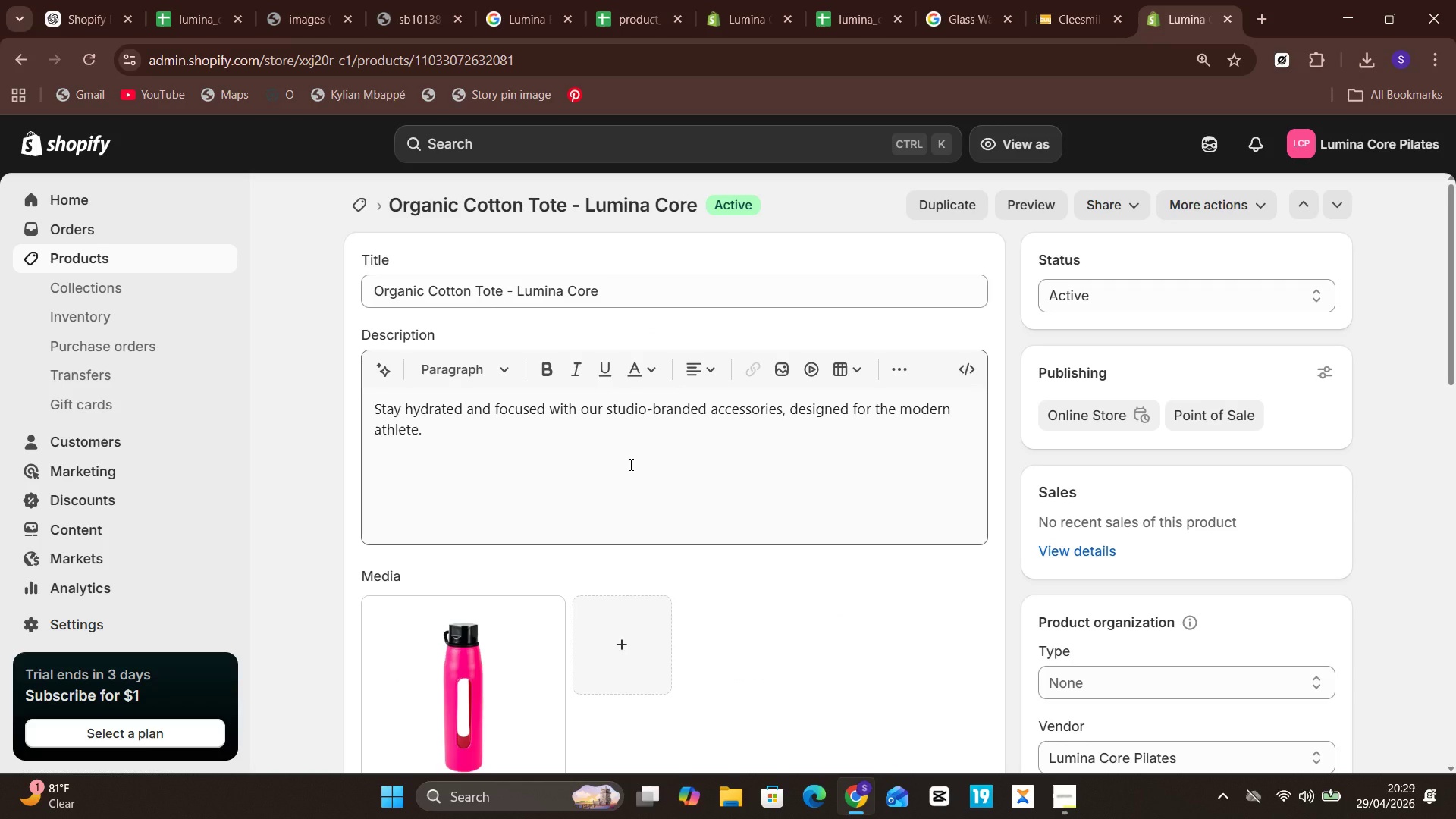 
wait(10.58)
 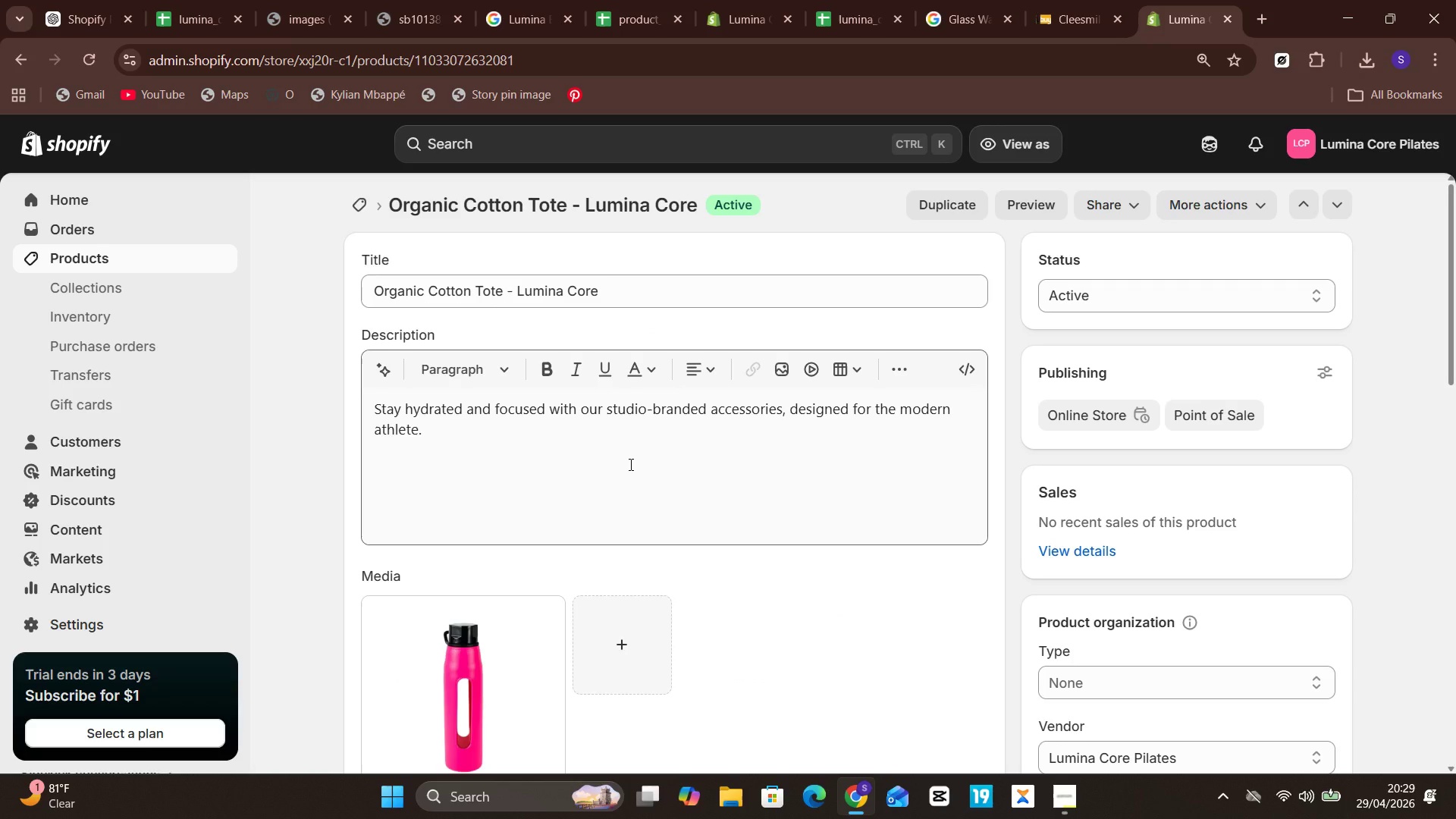 
left_click([504, 723])
 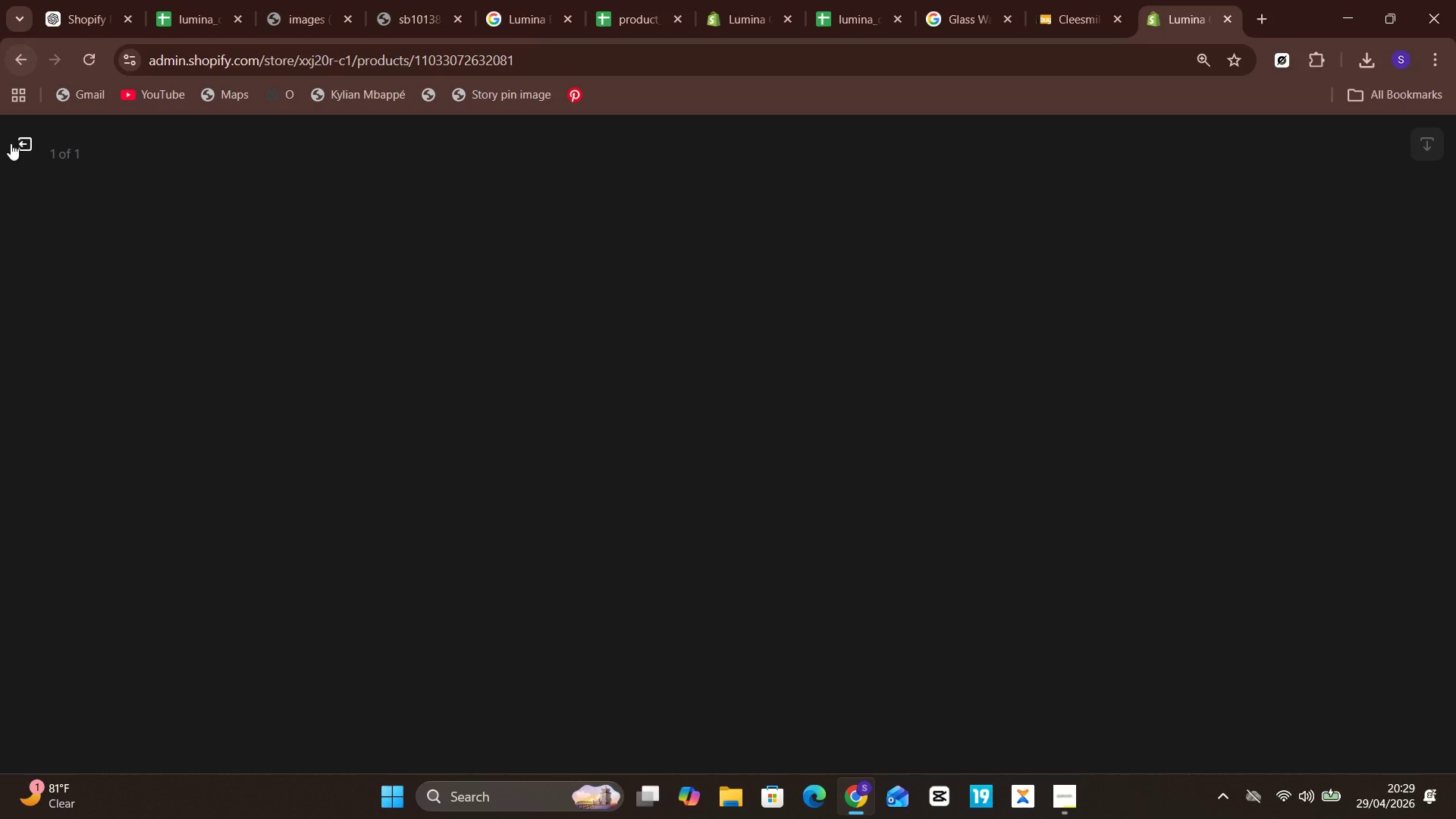 
left_click([11, 148])
 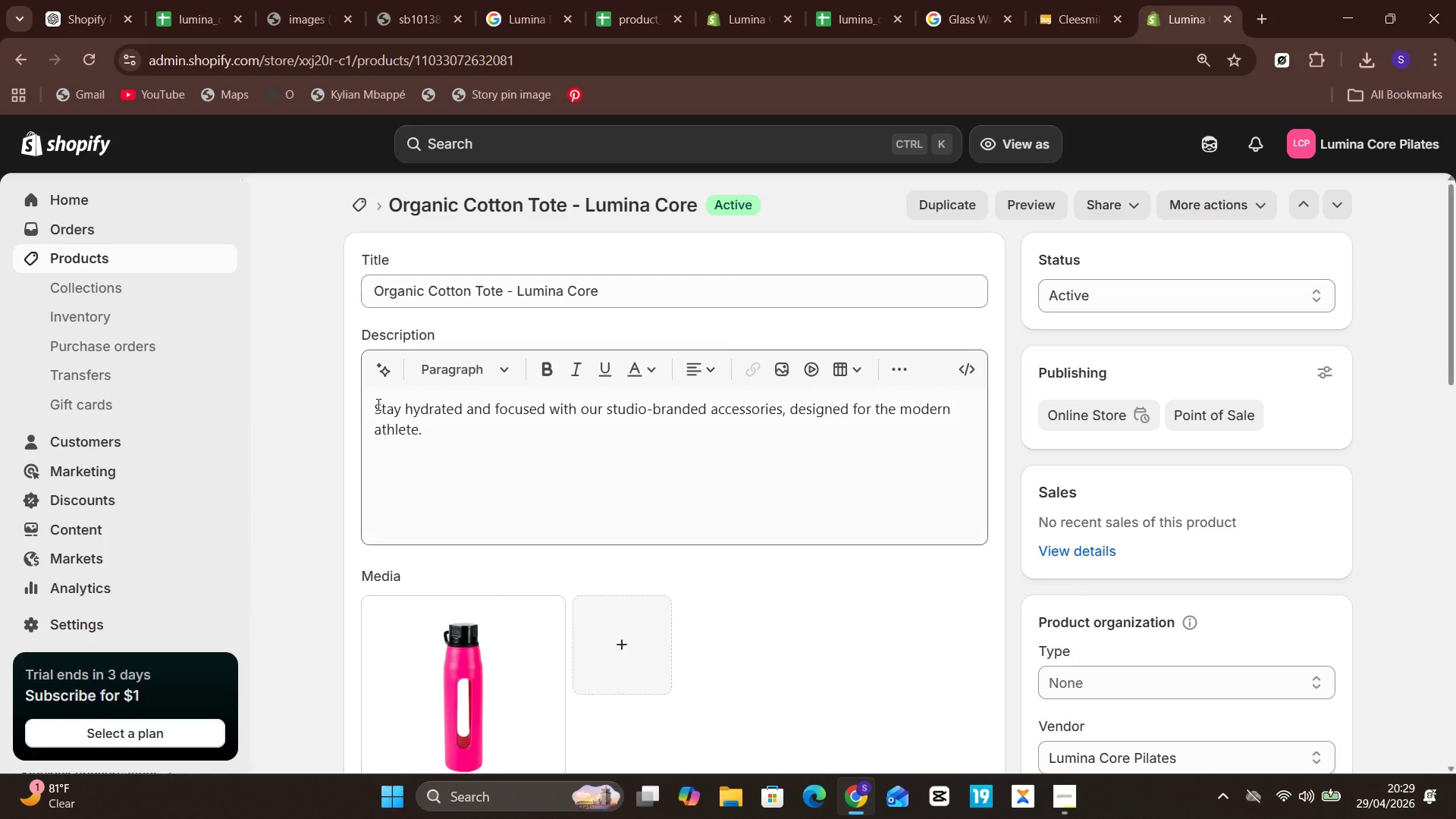 
left_click([389, 411])
 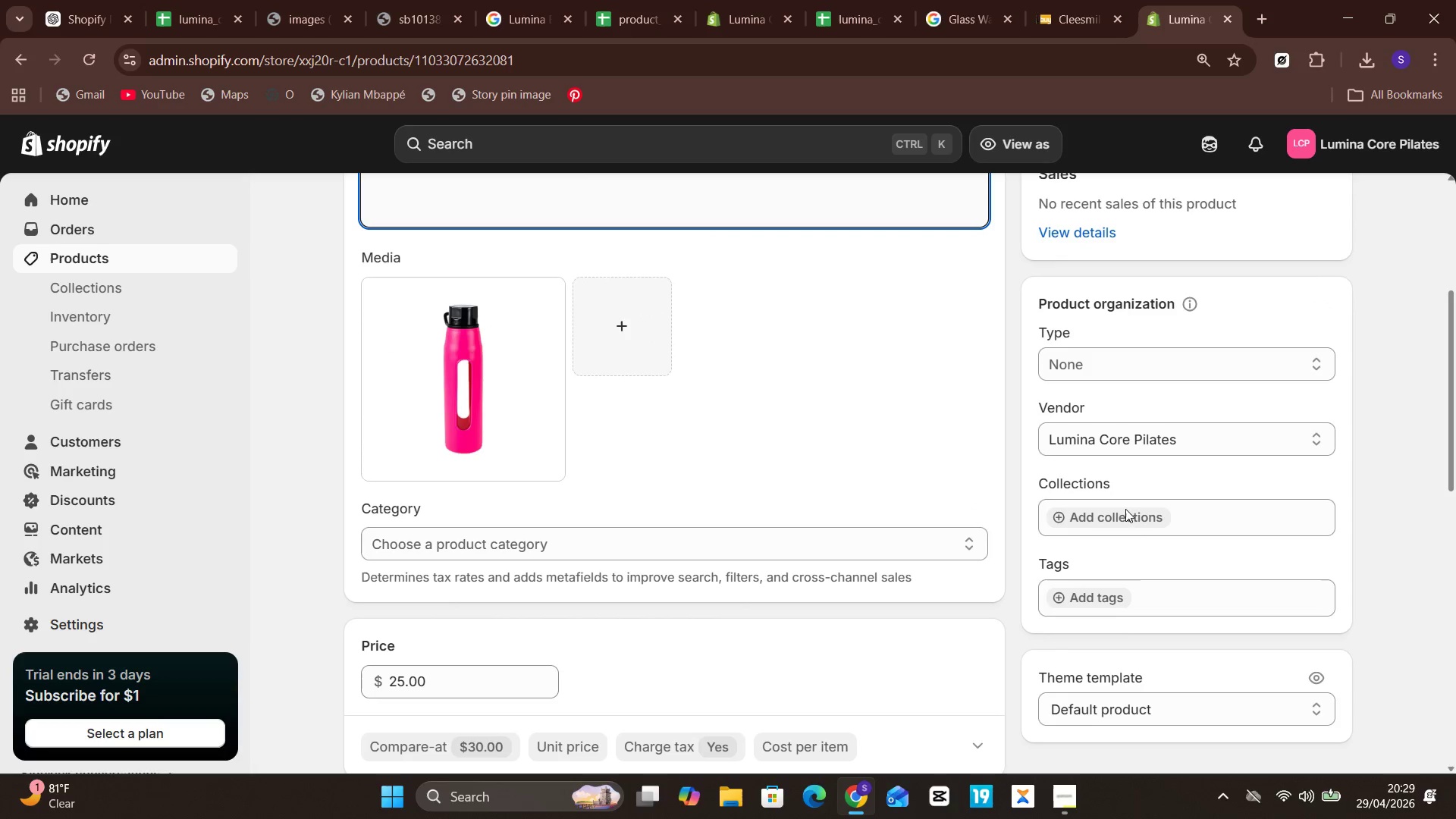 
left_click([1092, 601])
 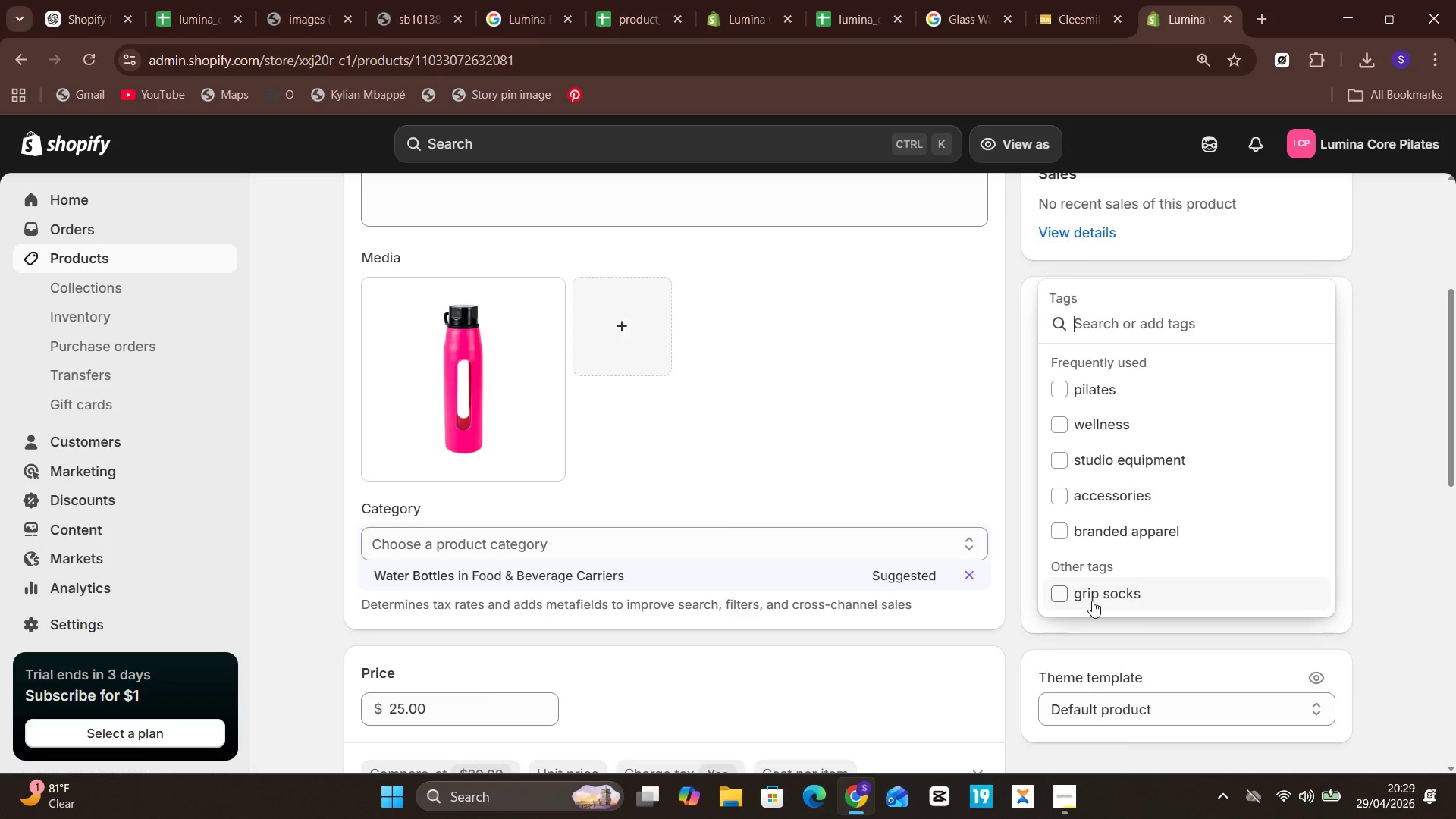 
wait(10.55)
 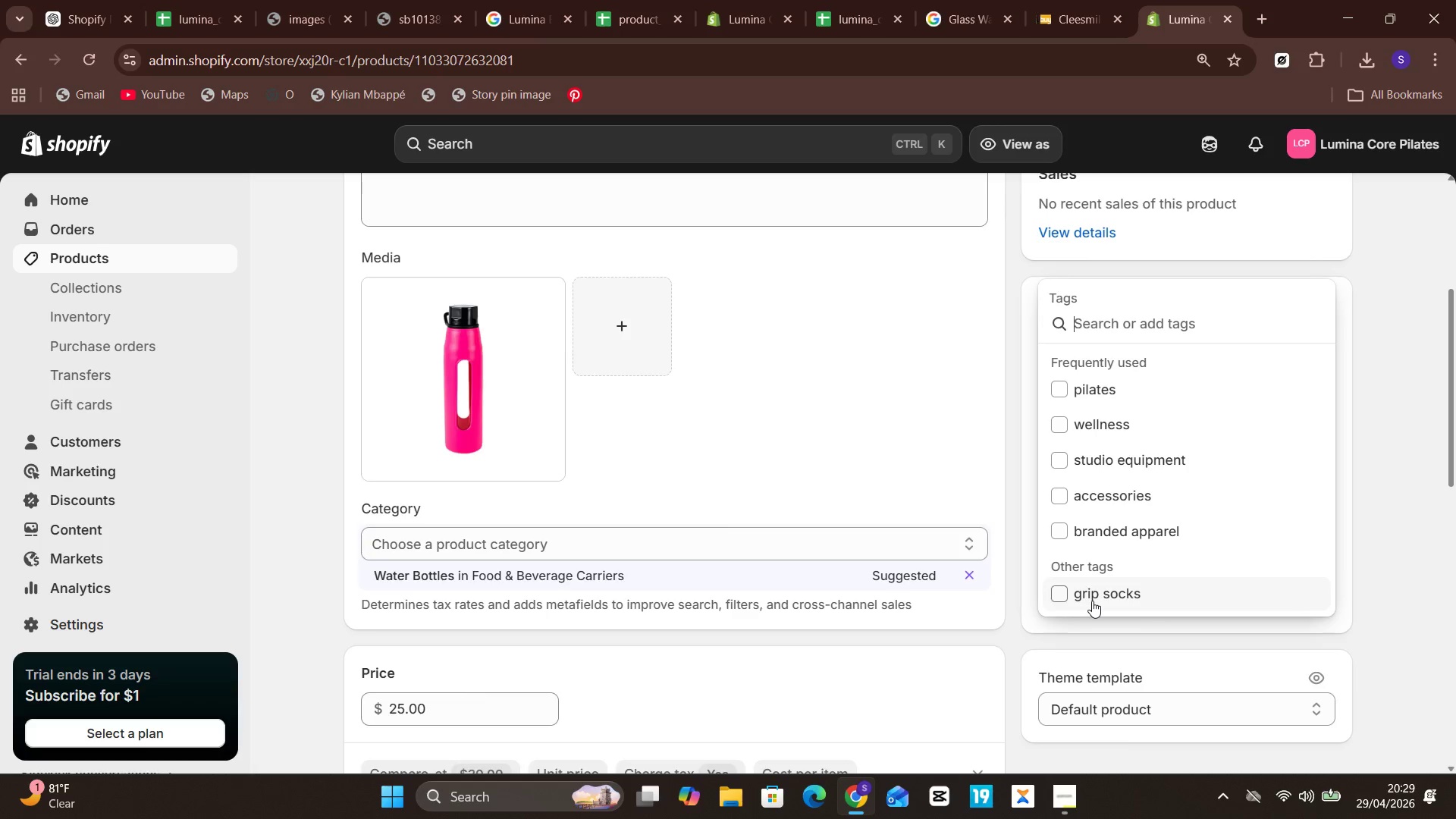 
left_click([1092, 601])
 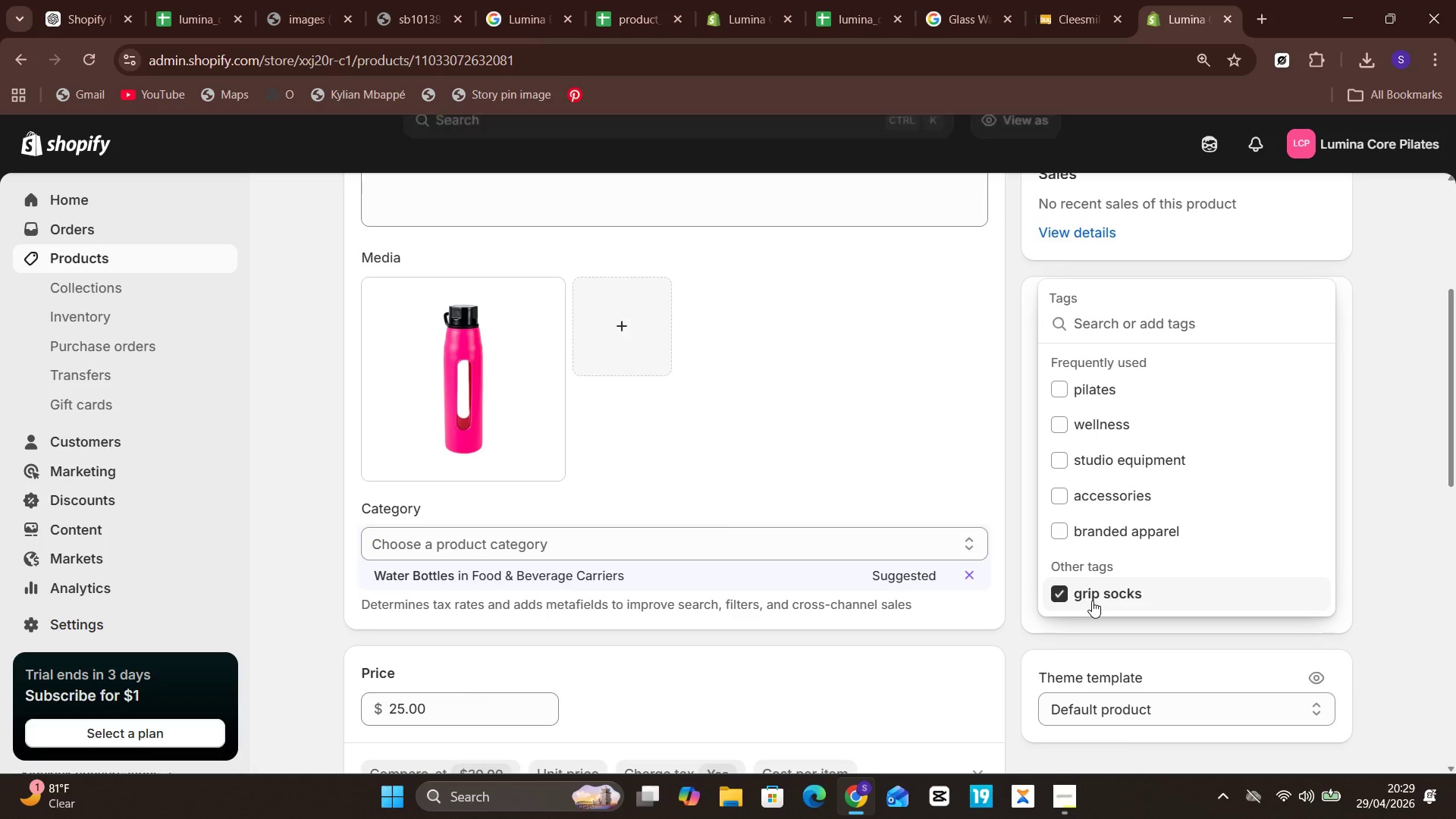 
left_click([1092, 601])
 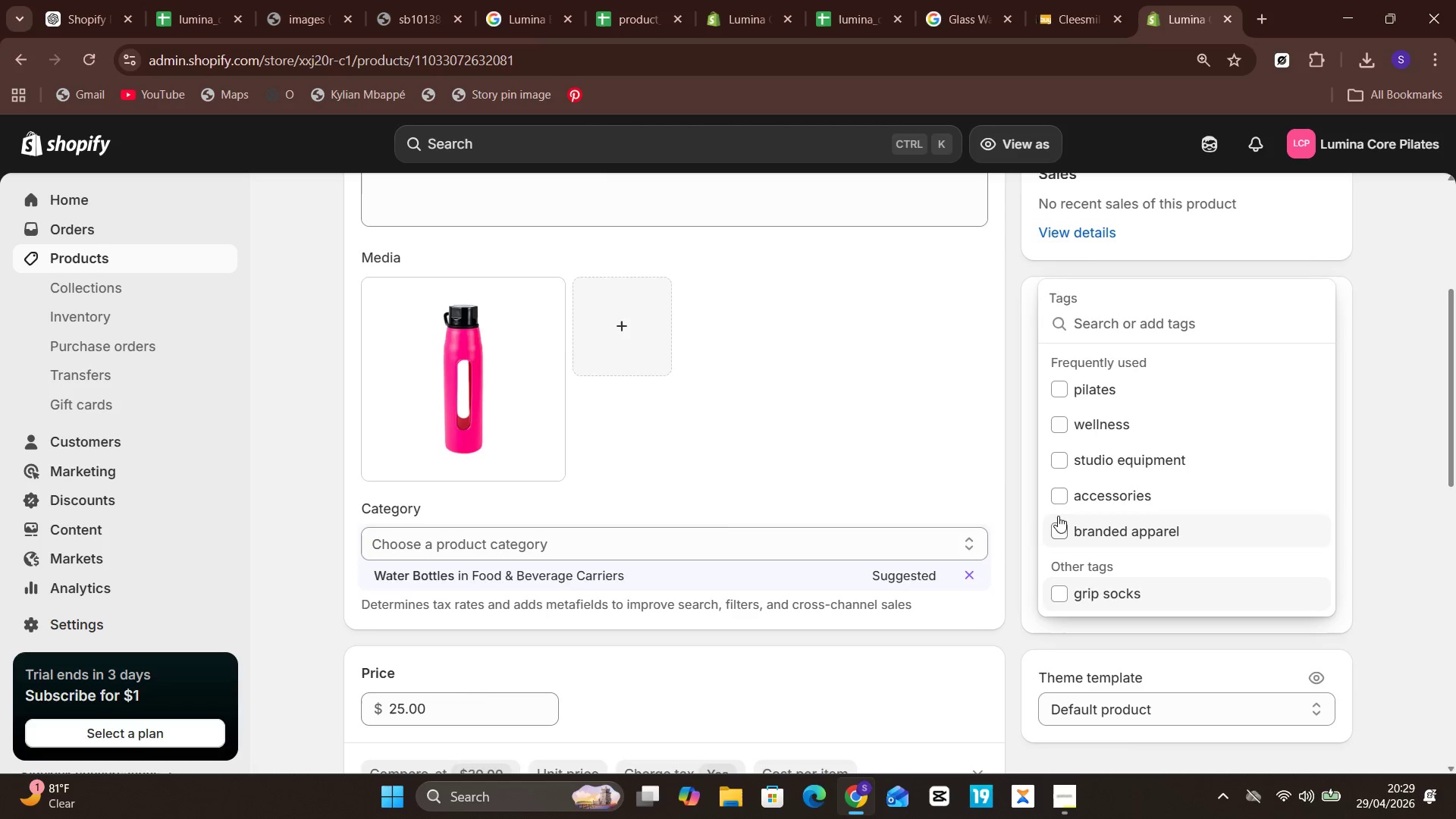 
left_click([1065, 503])
 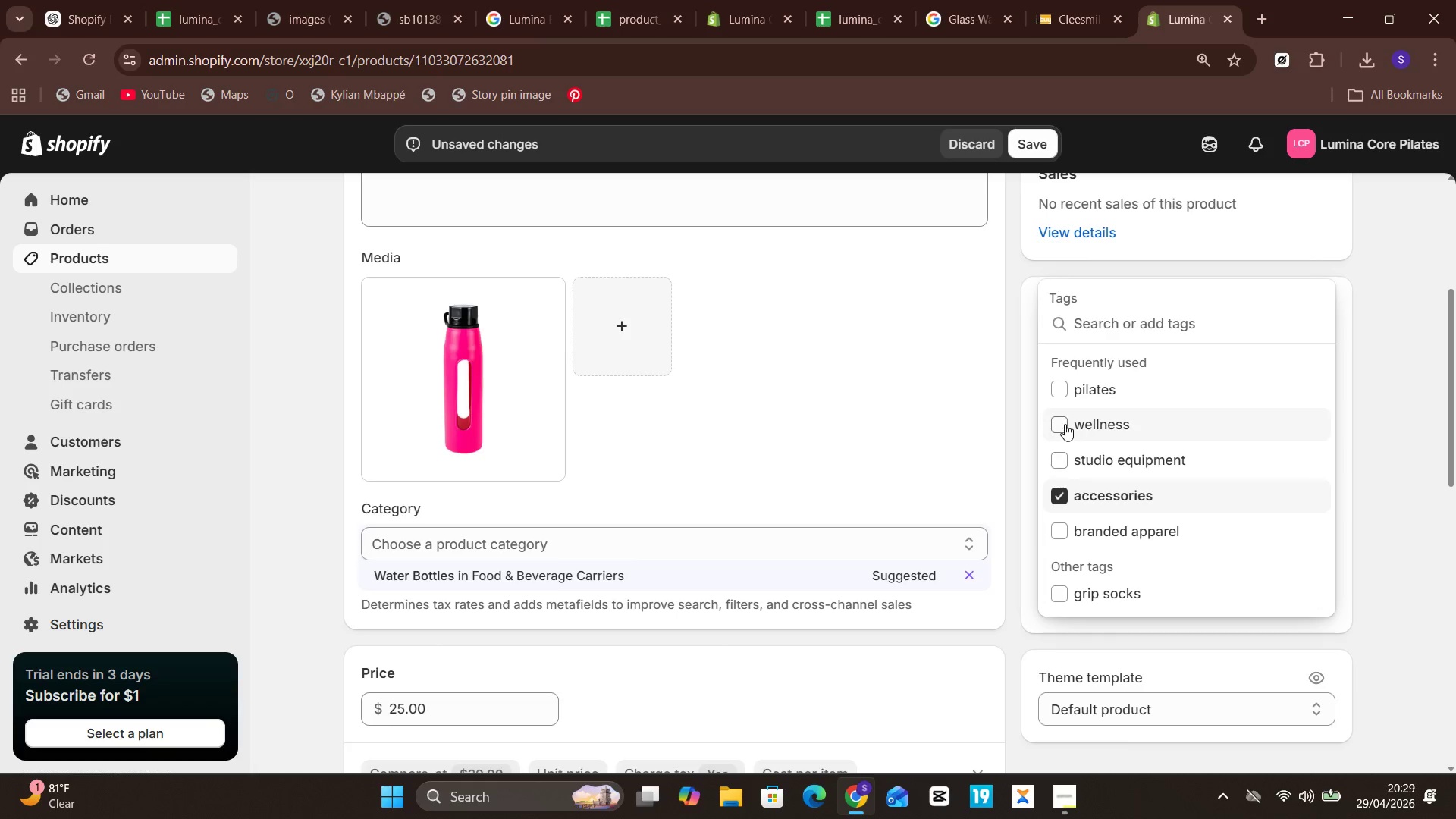 
left_click([1065, 424])
 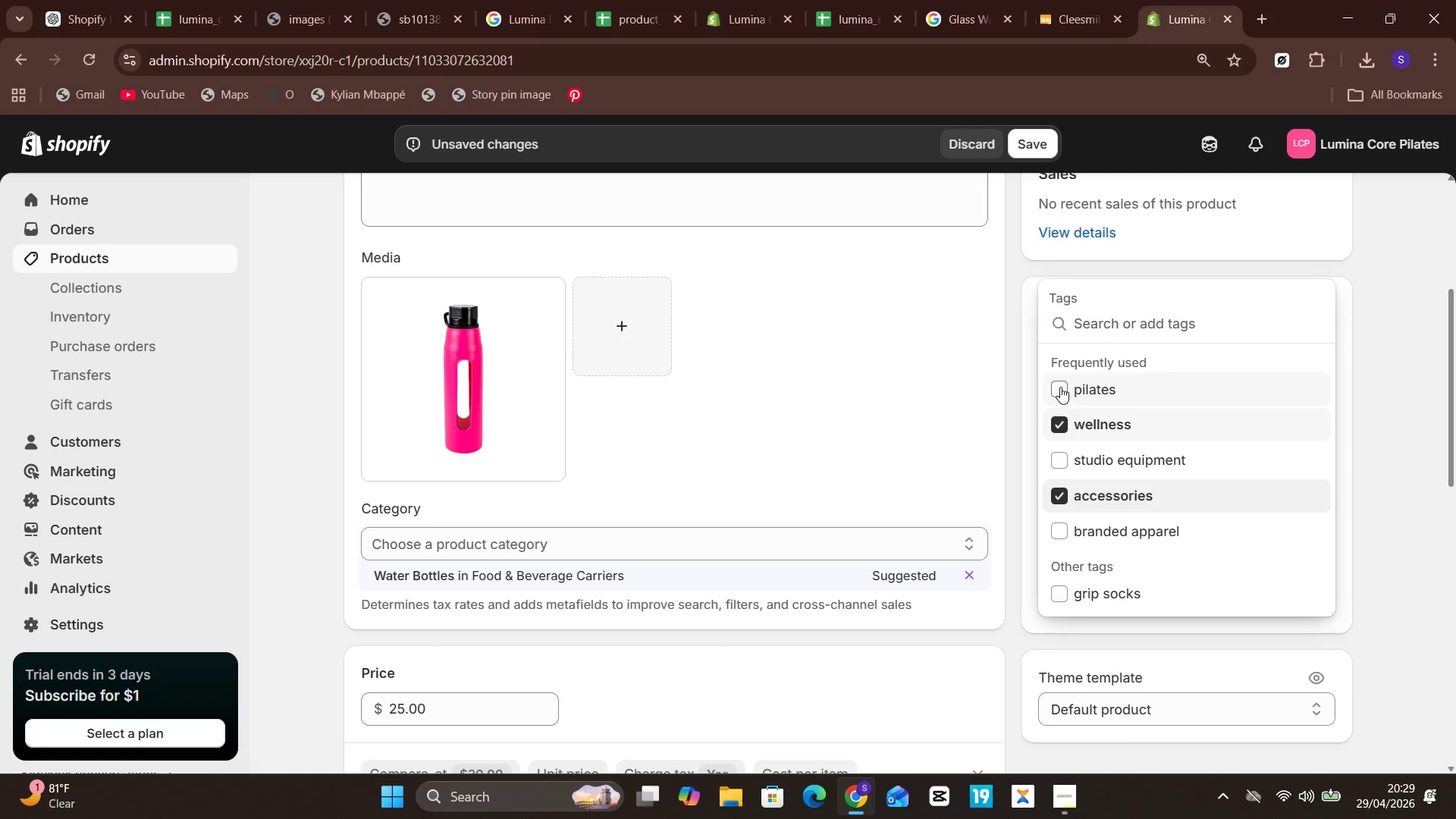 
left_click([1060, 386])
 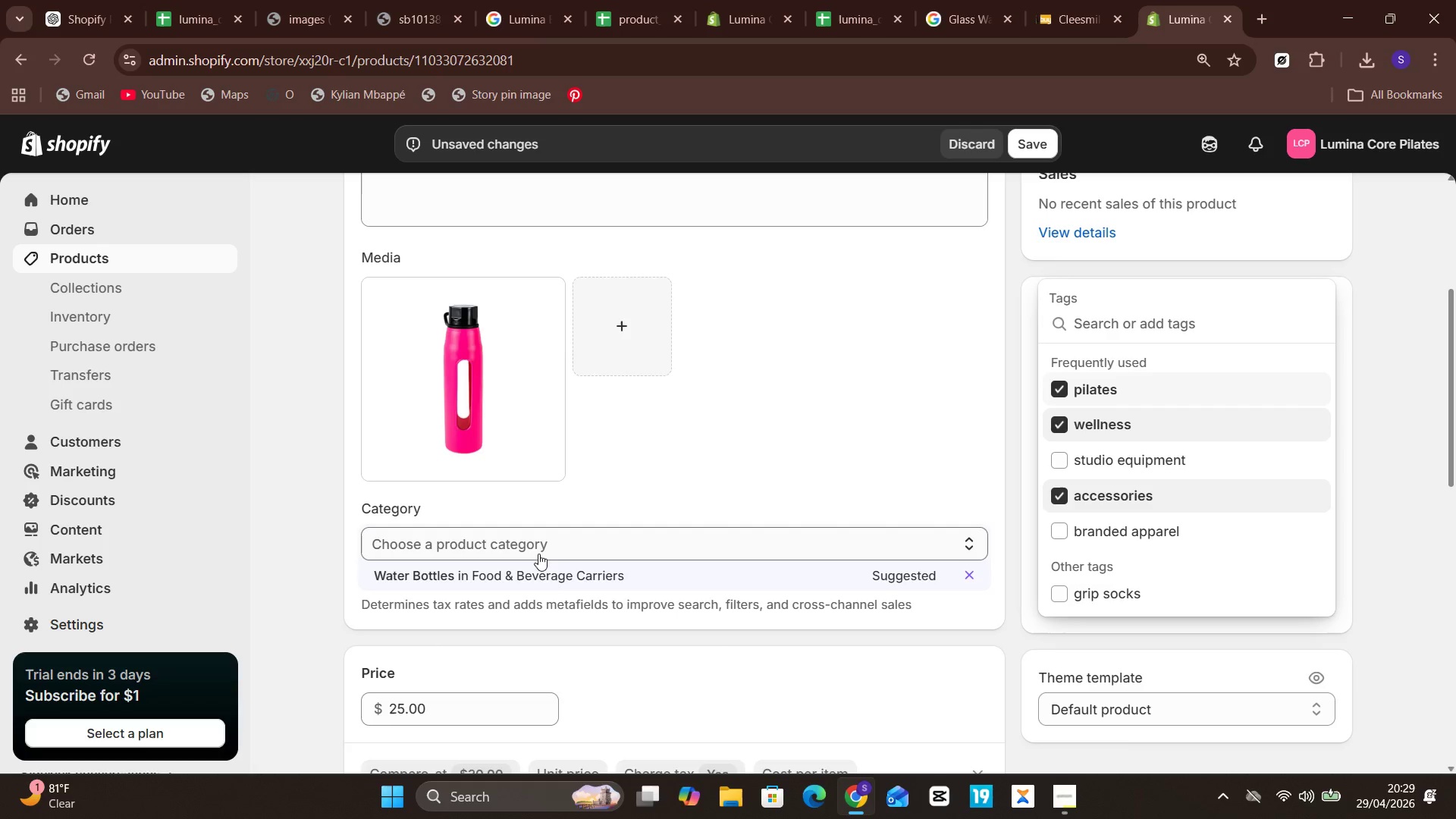 
left_click([544, 576])
 